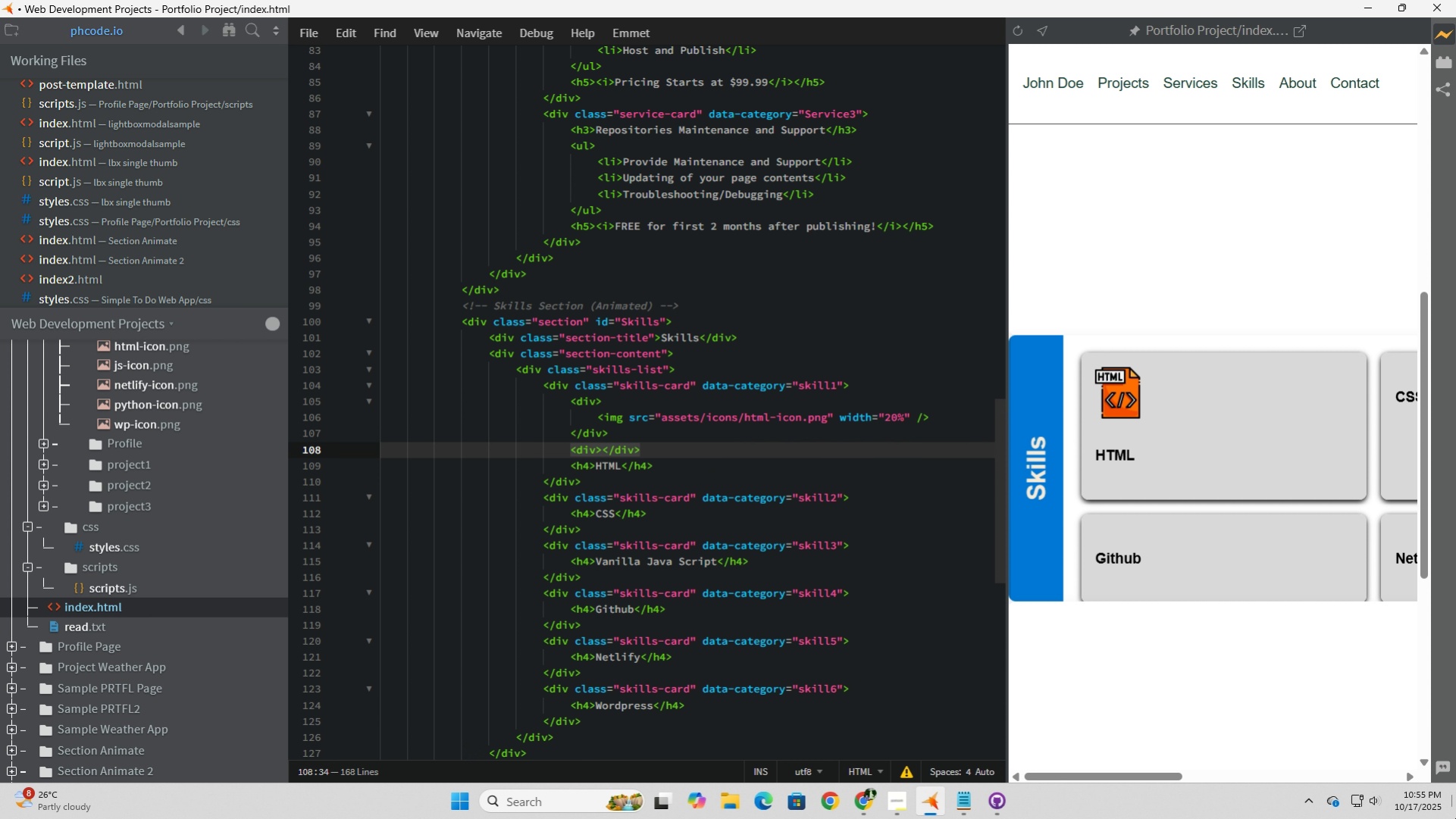 
left_click([598, 446])
 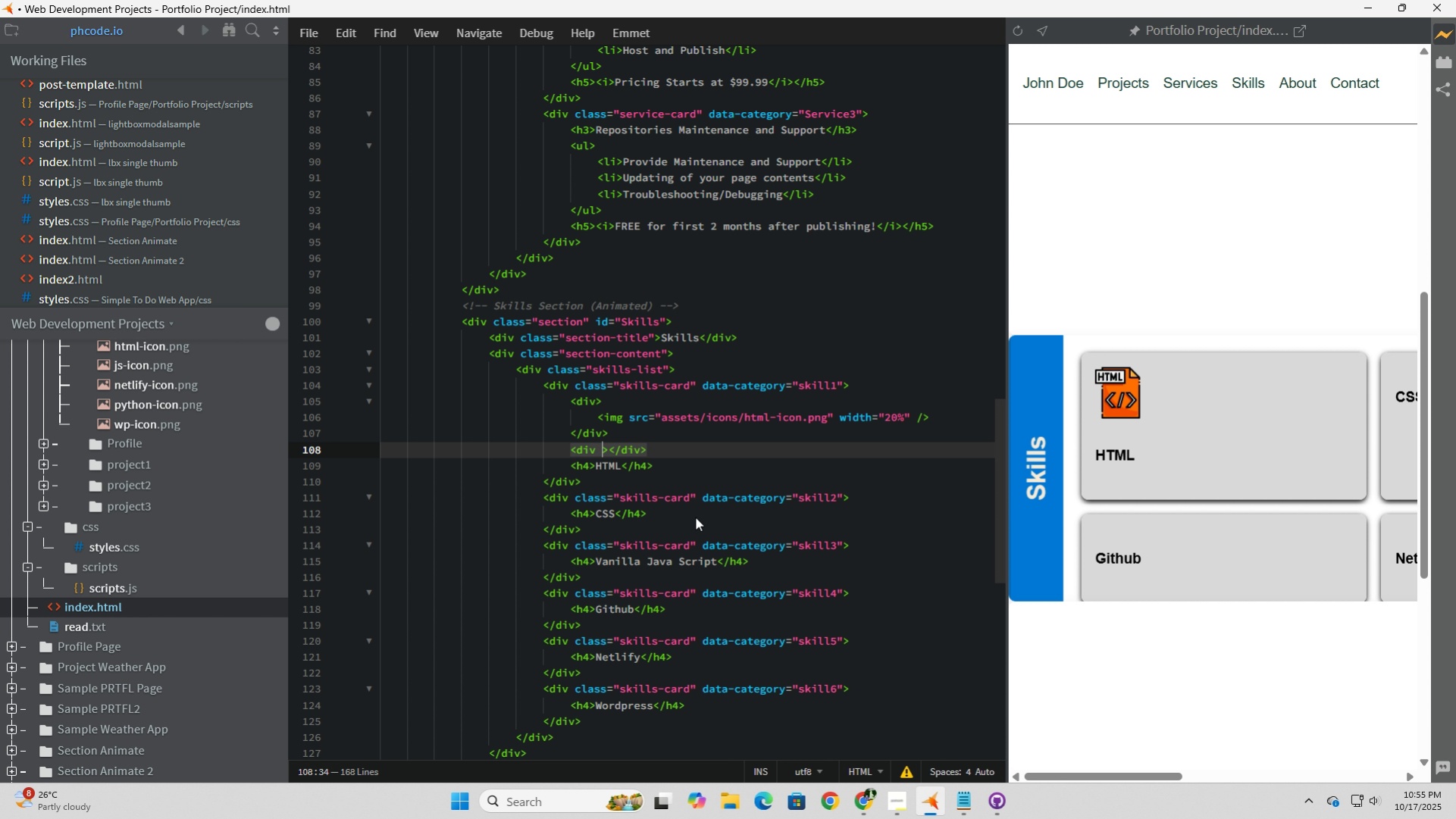 
type( class="text")
 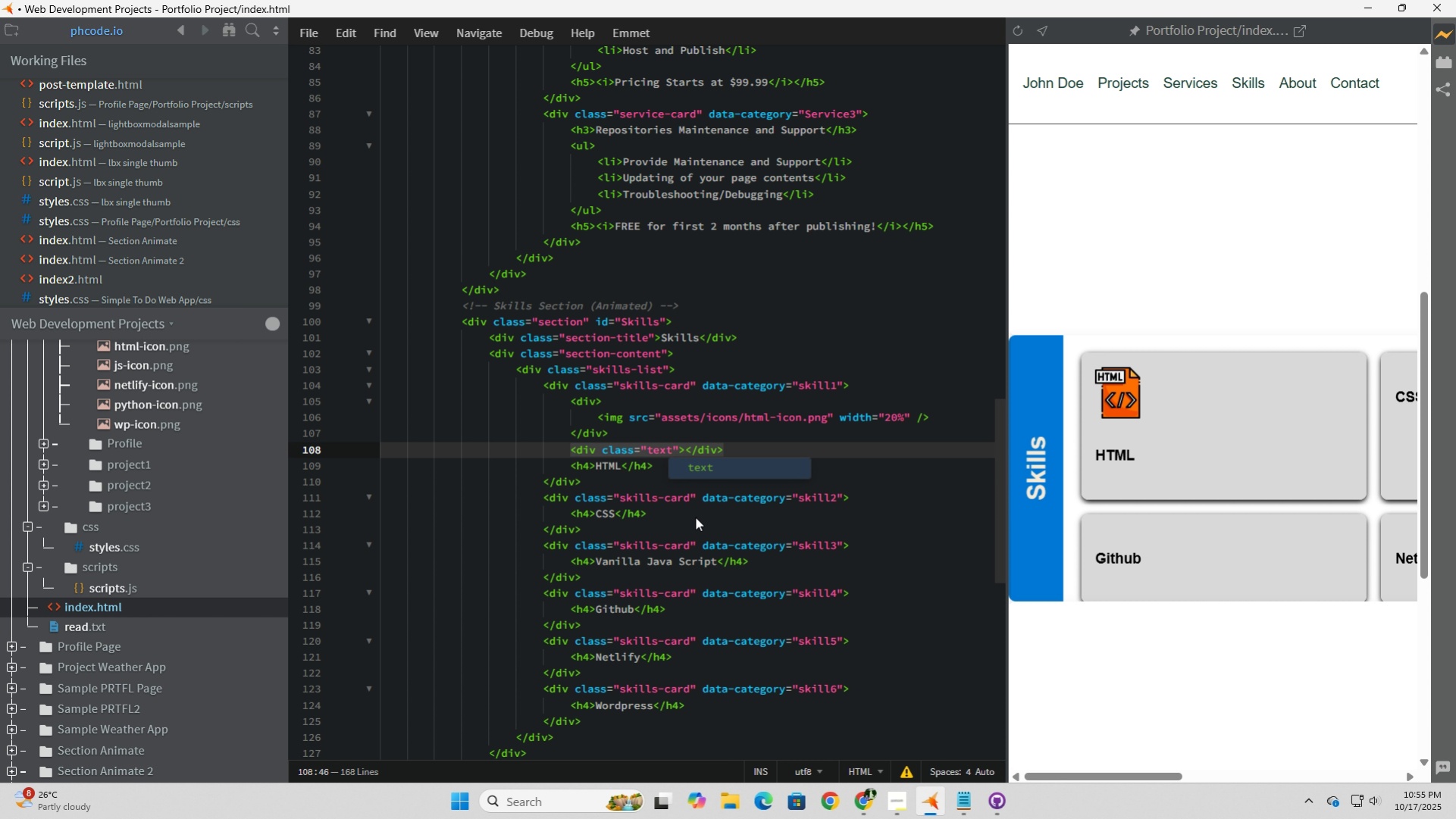 
left_click([666, 470])
 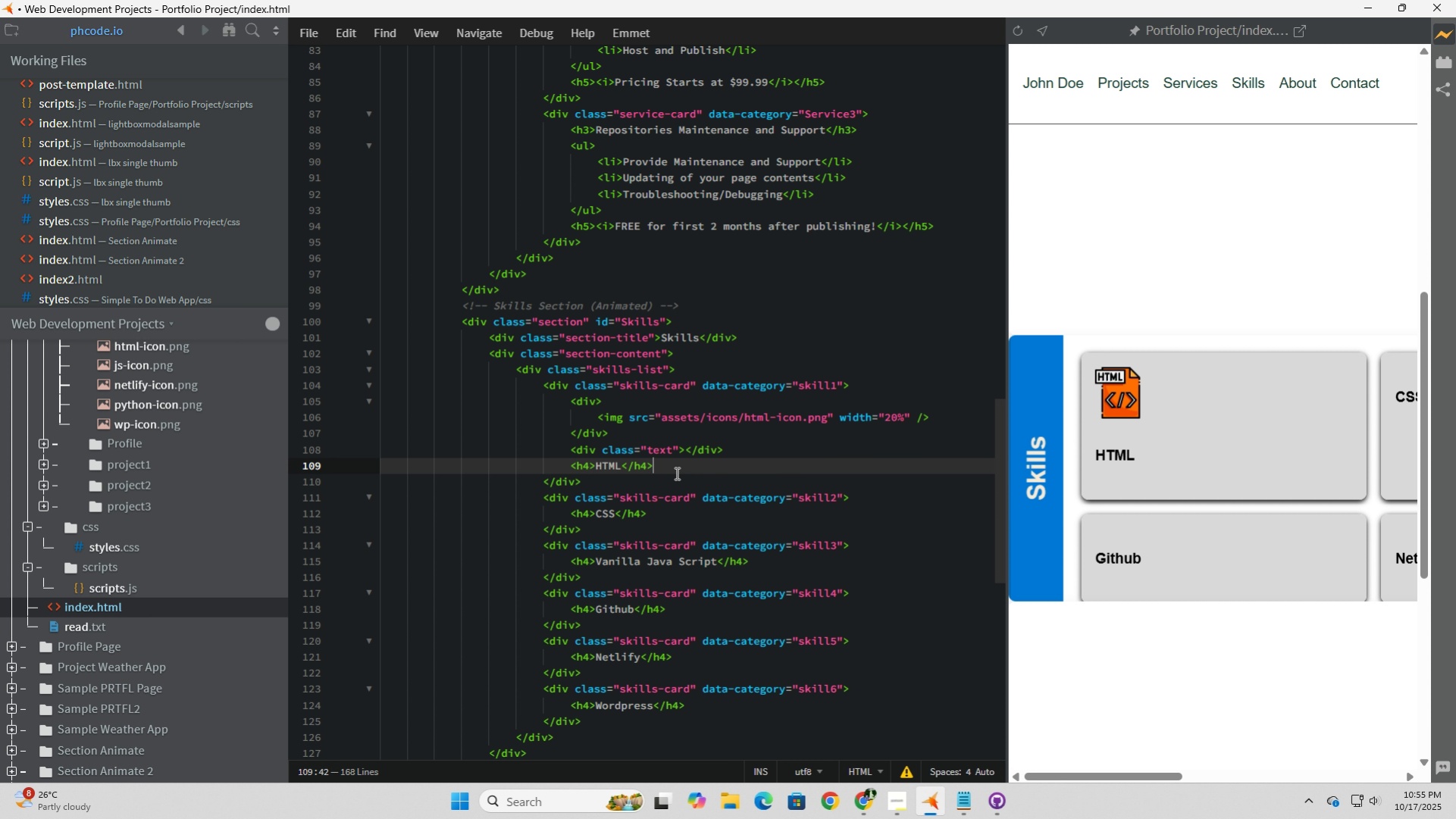 
left_click([675, 473])
 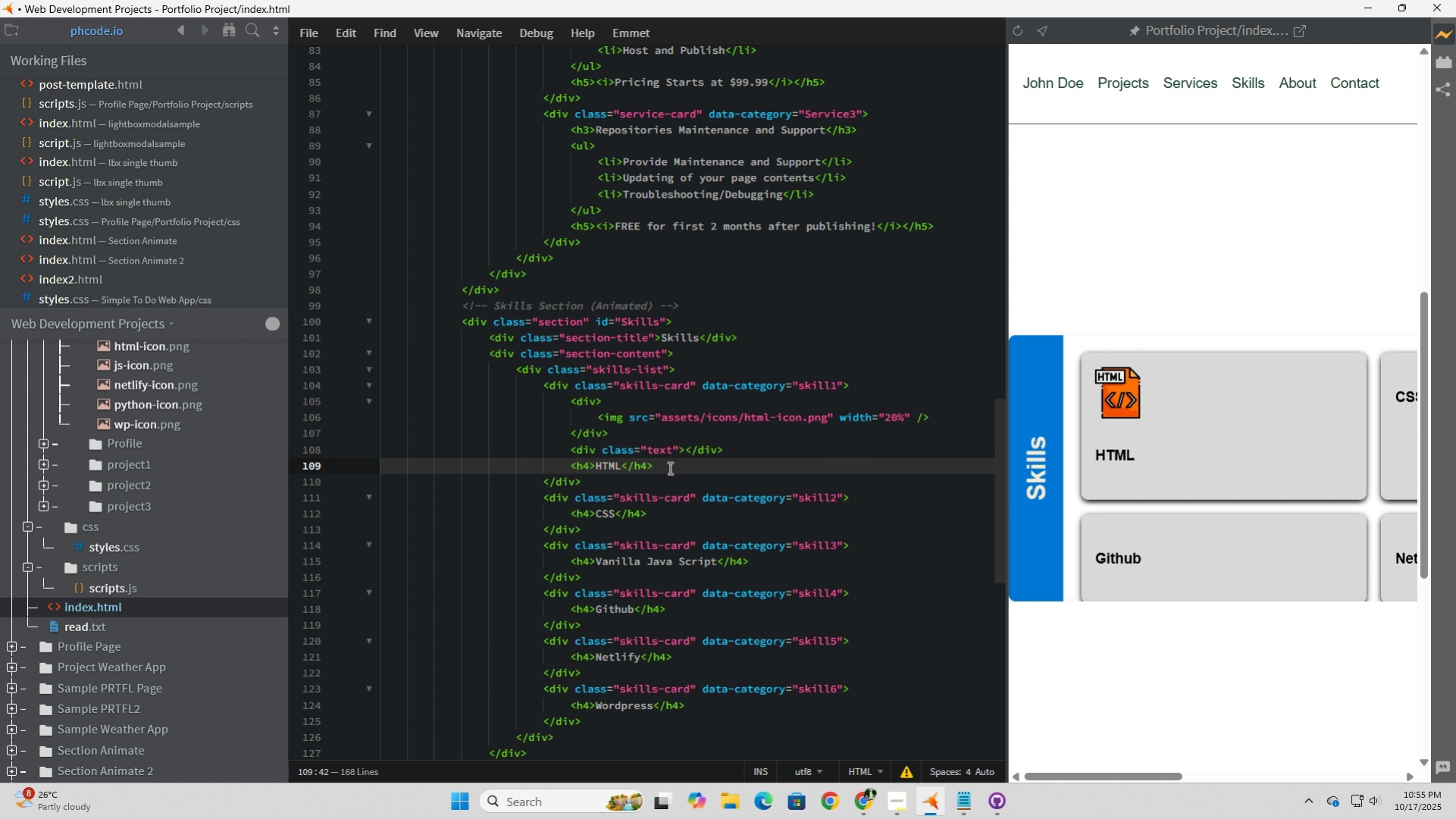 
left_click_drag(start_coordinate=[669, 467], to_coordinate=[585, 468])
 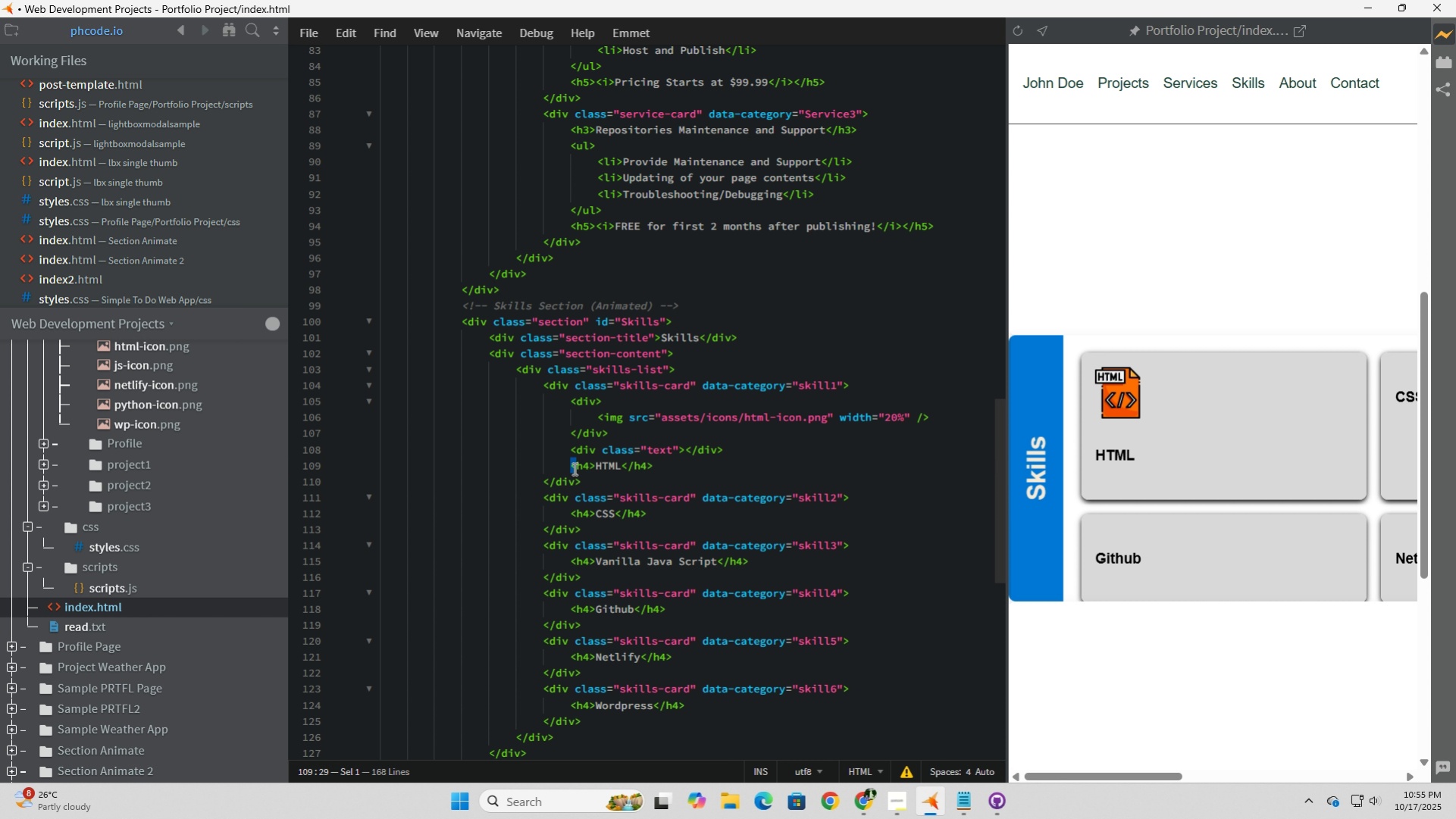 
left_click_drag(start_coordinate=[579, 468], to_coordinate=[571, 468])
 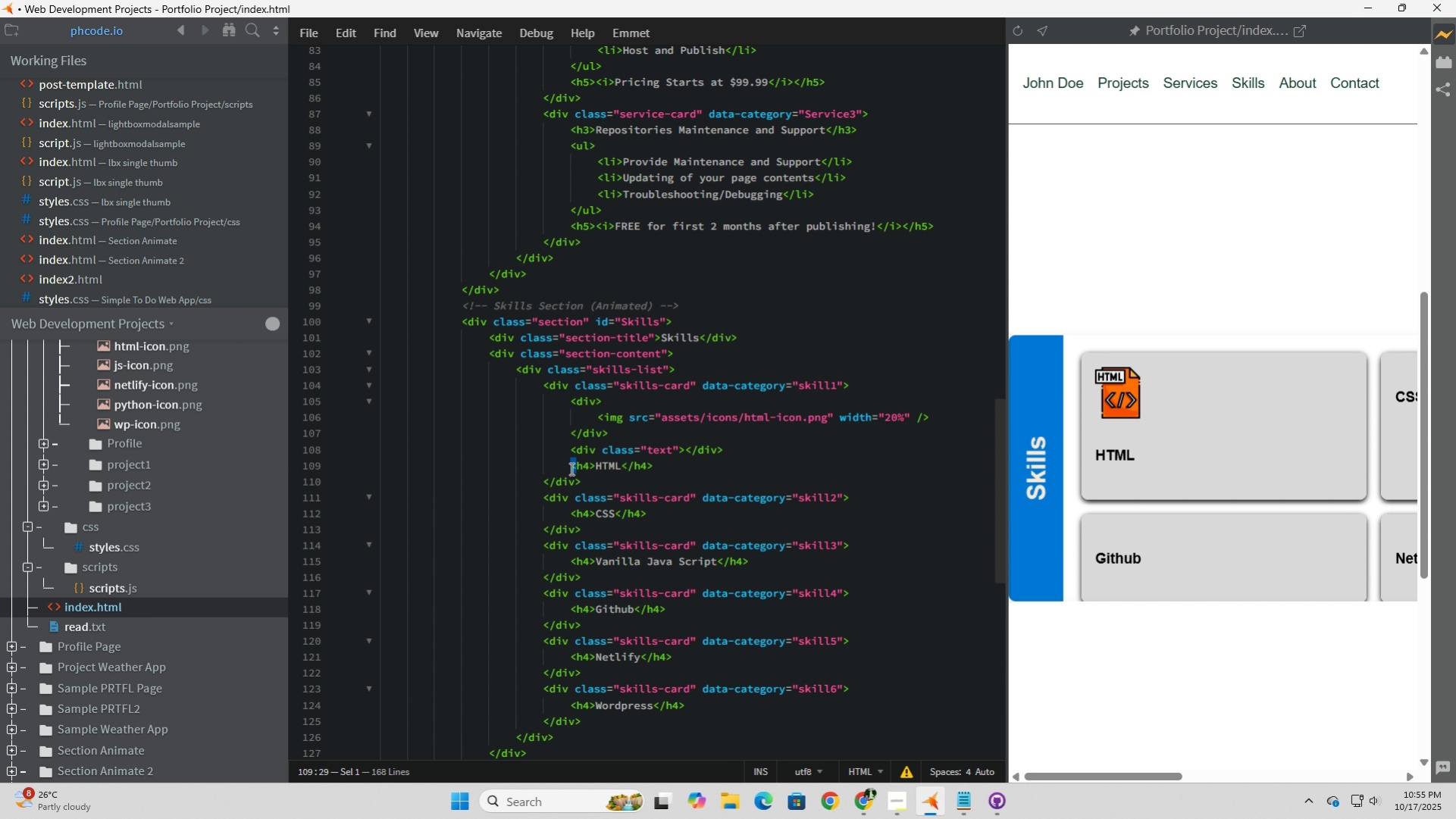 
left_click([571, 468])
 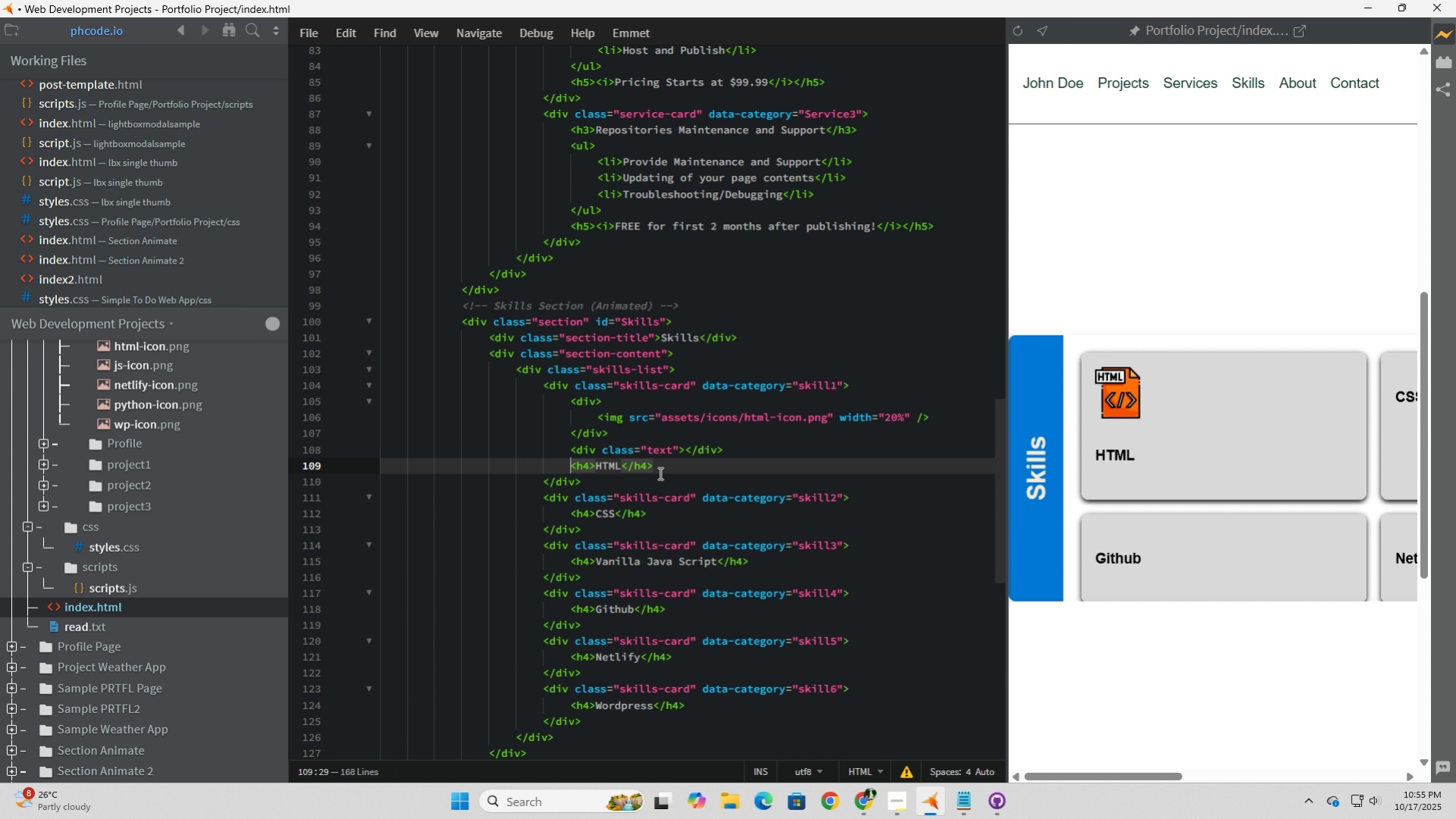 
left_click([659, 473])
 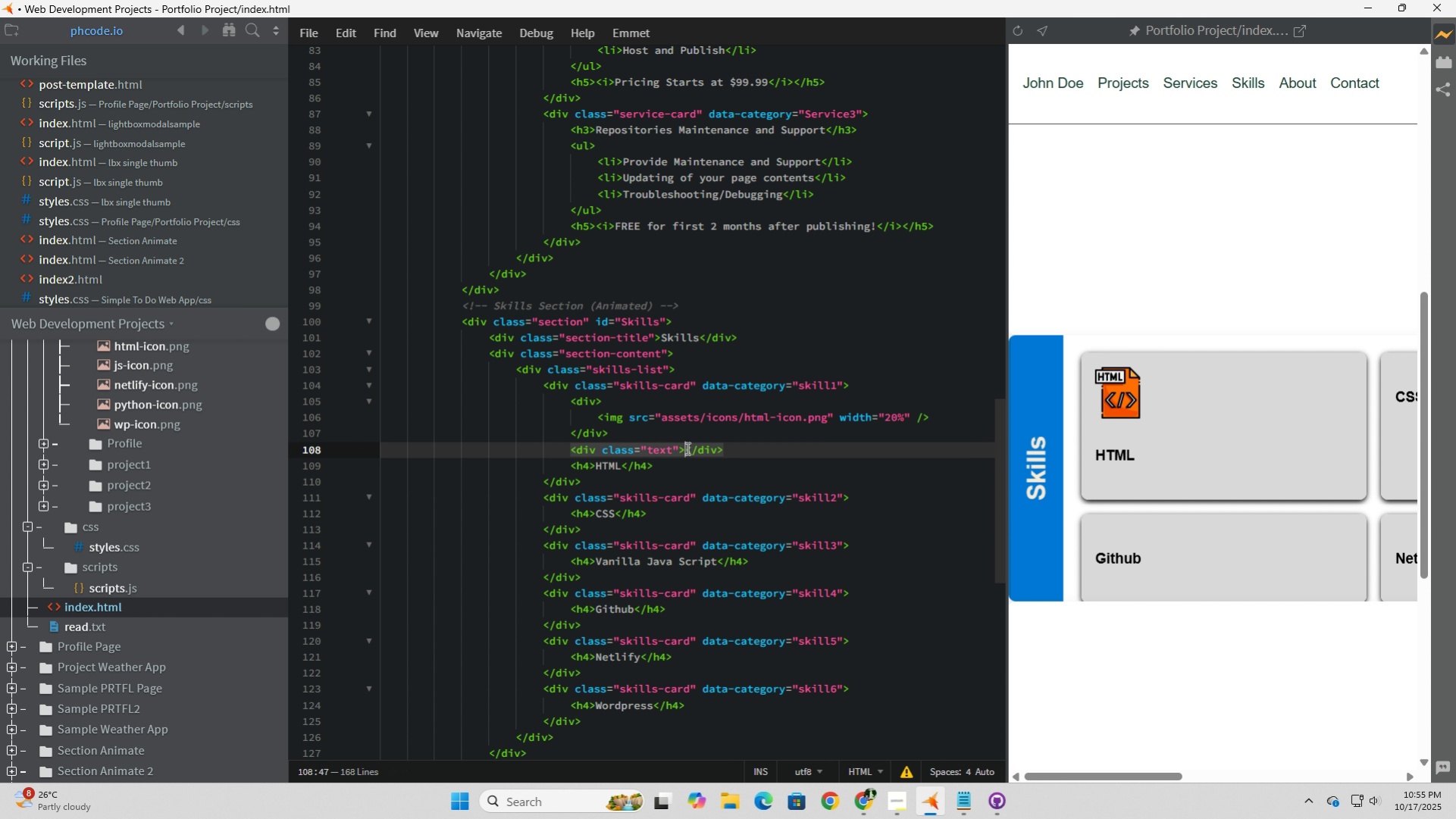 
left_click([686, 448])
 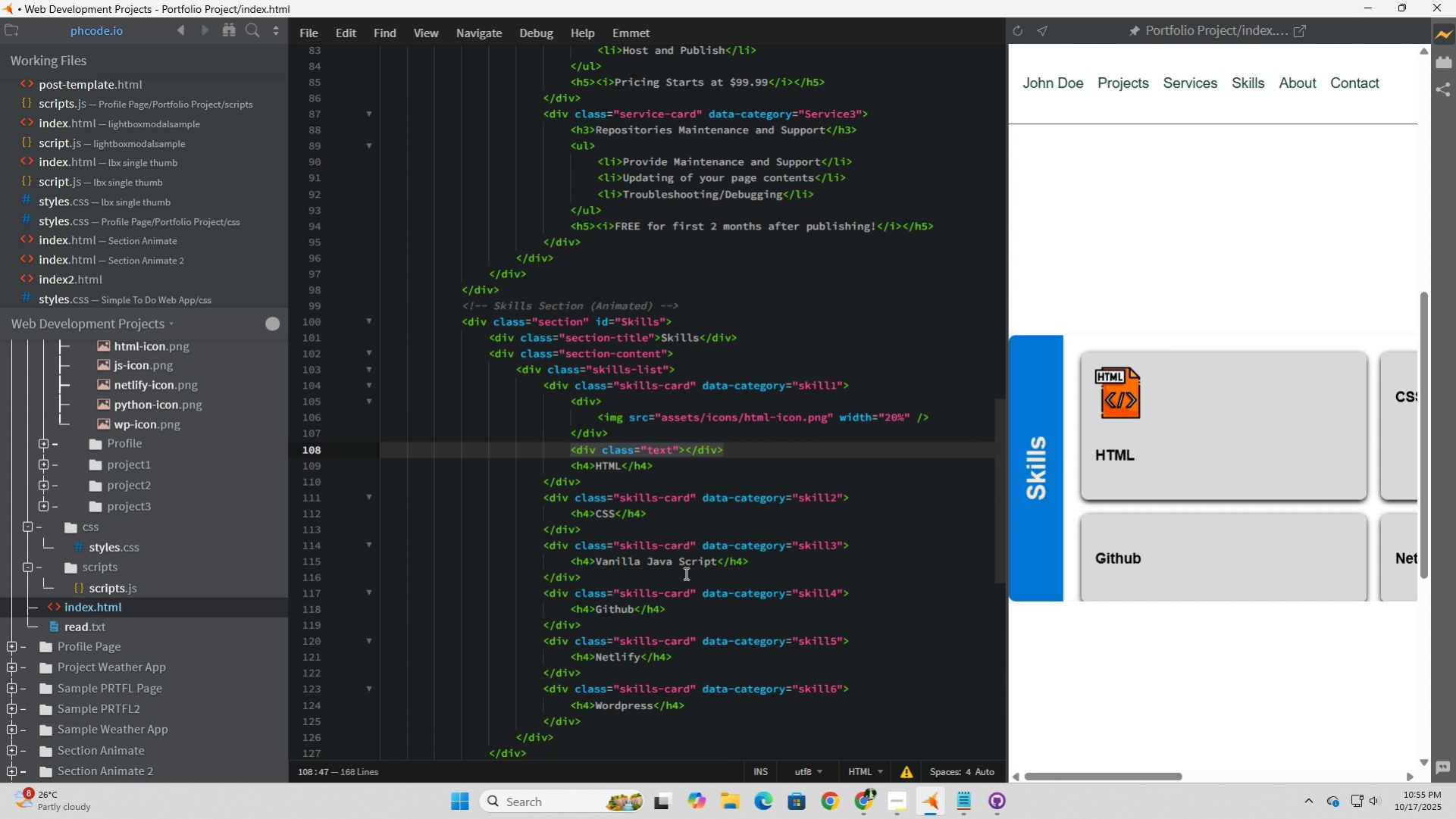 
key(Enter)
 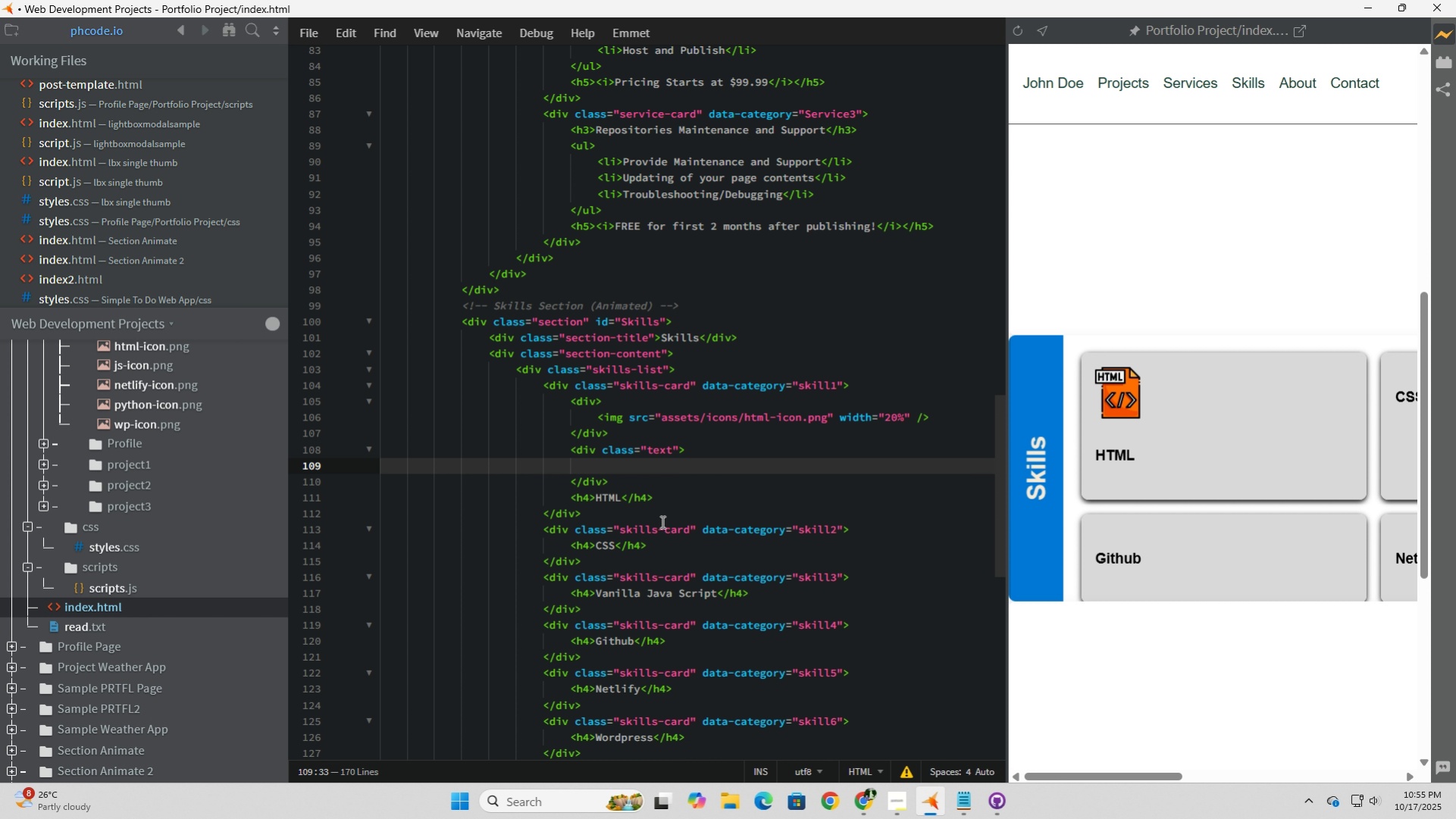 
left_click_drag(start_coordinate=[665, 497], to_coordinate=[568, 501])
 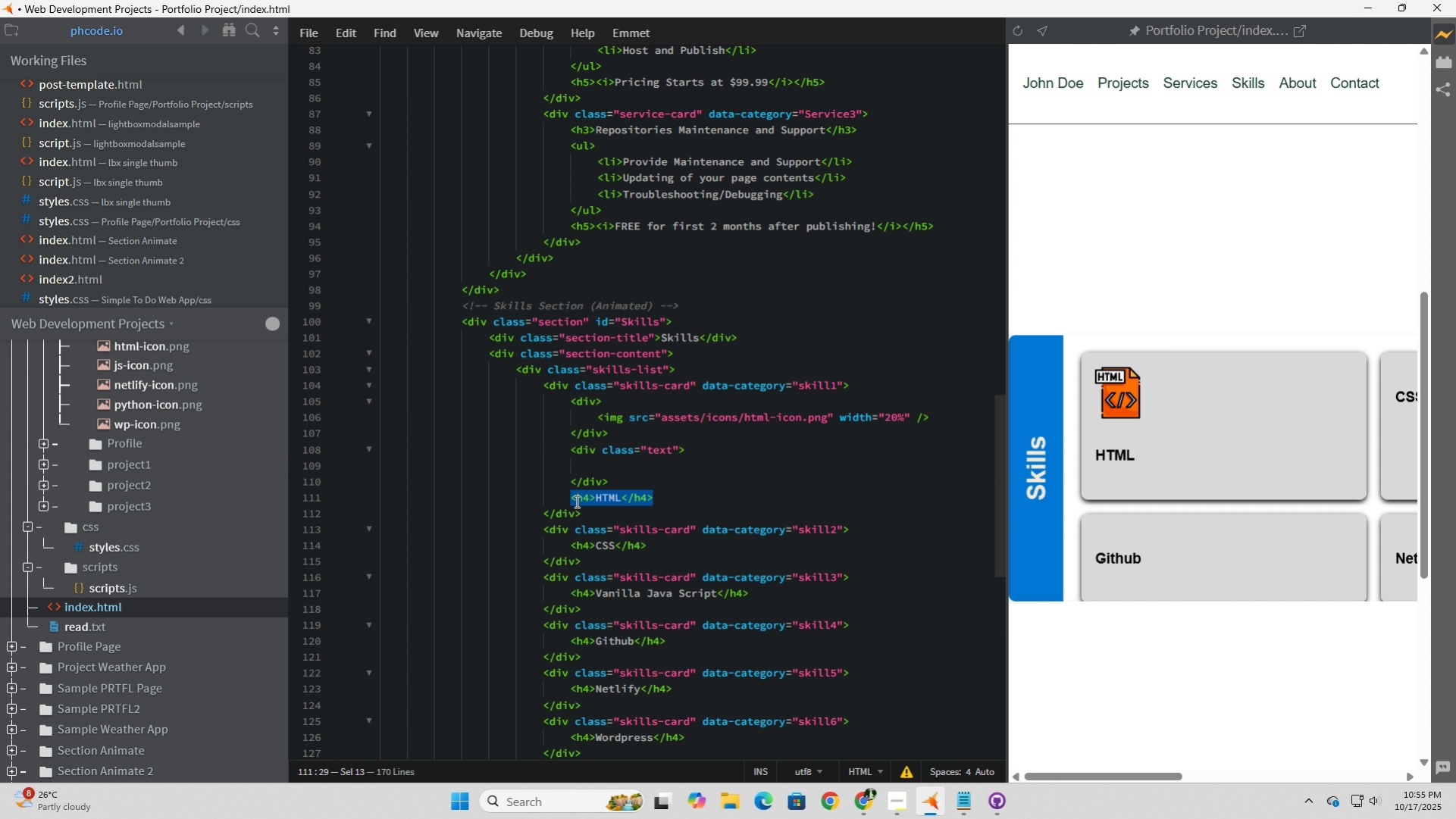 
key(Control+X)
 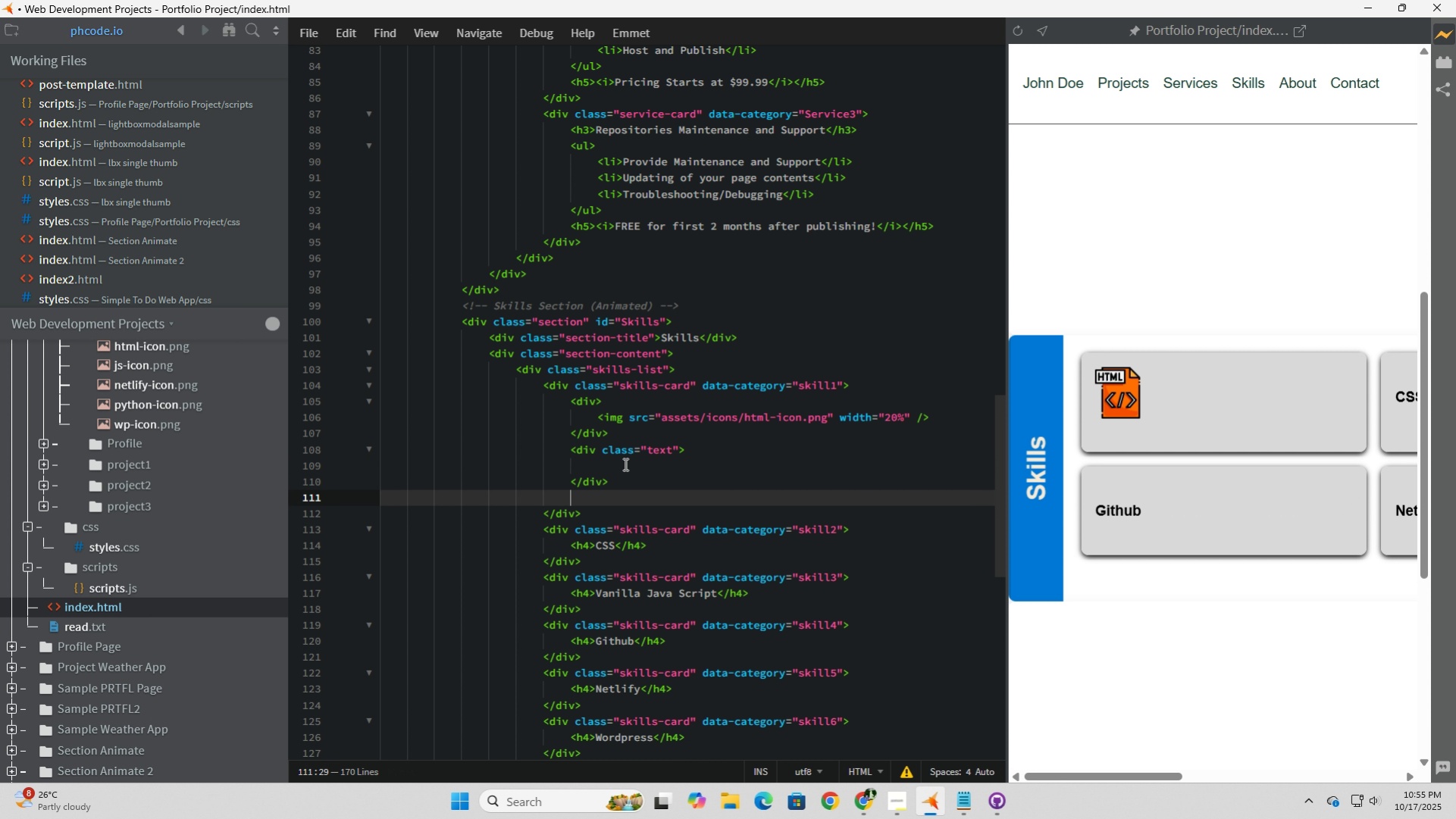 
left_click([624, 464])
 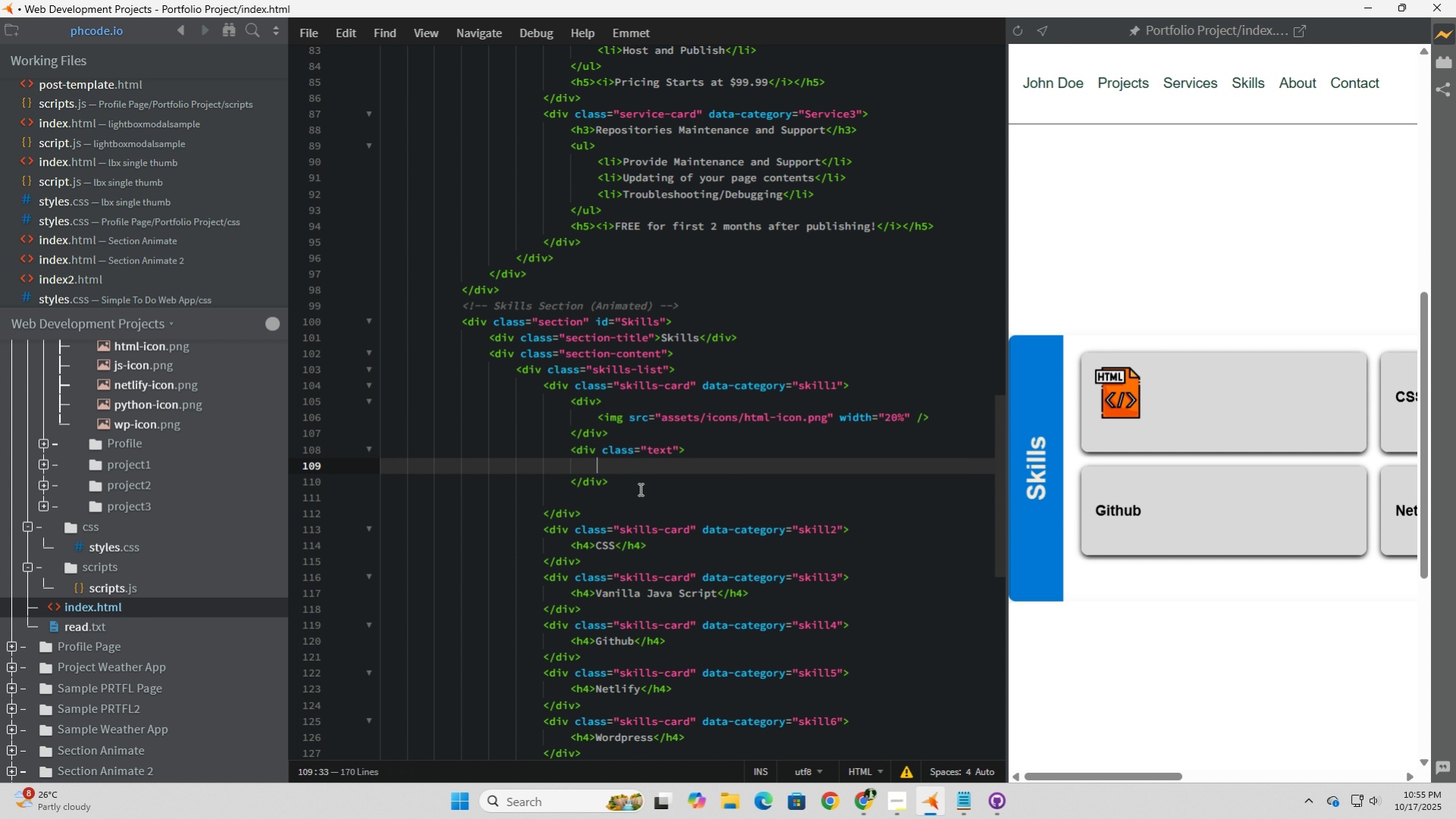 
key(Control+V)
 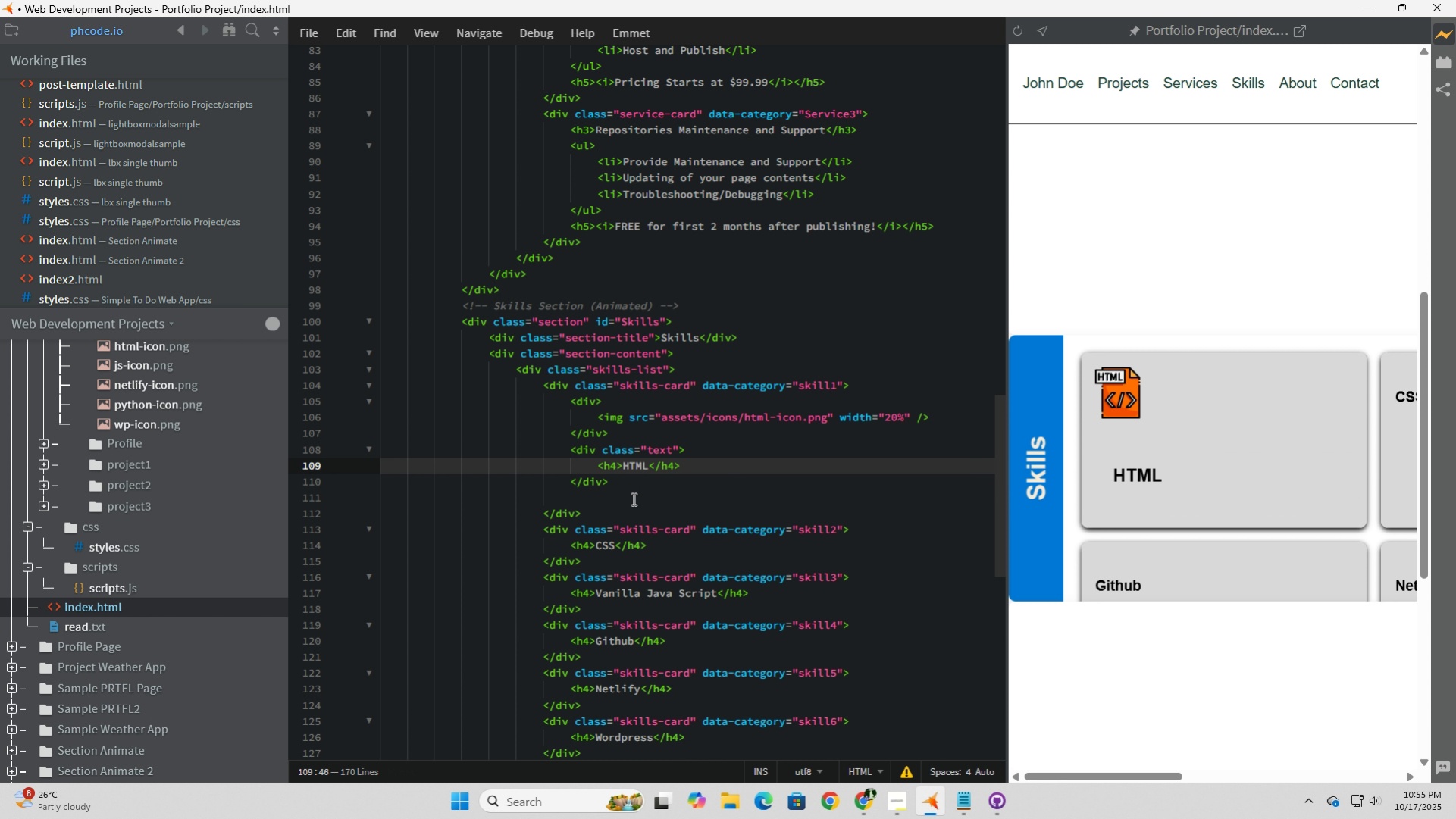 
left_click([632, 499])
 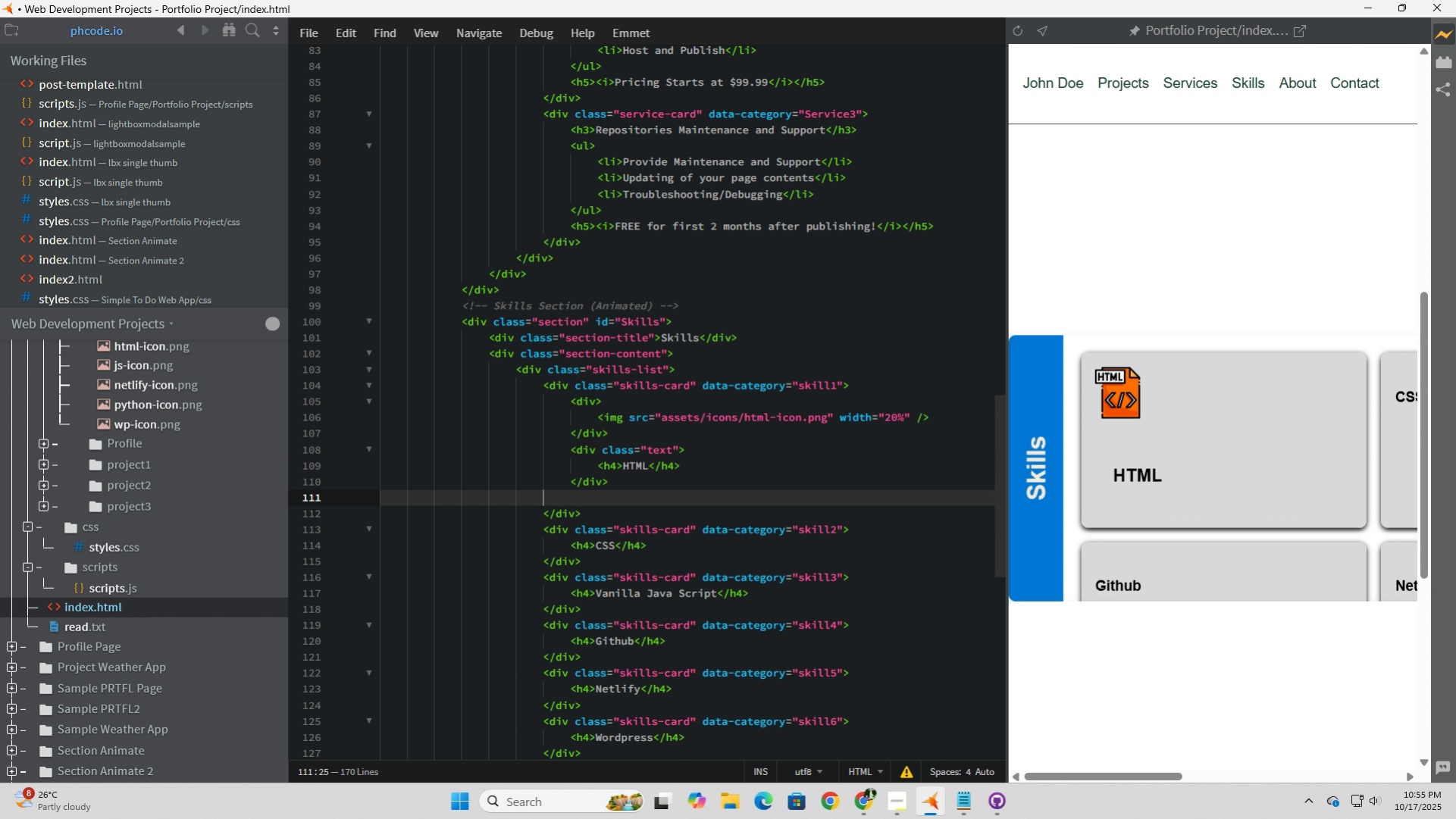 
key(Backspace)
 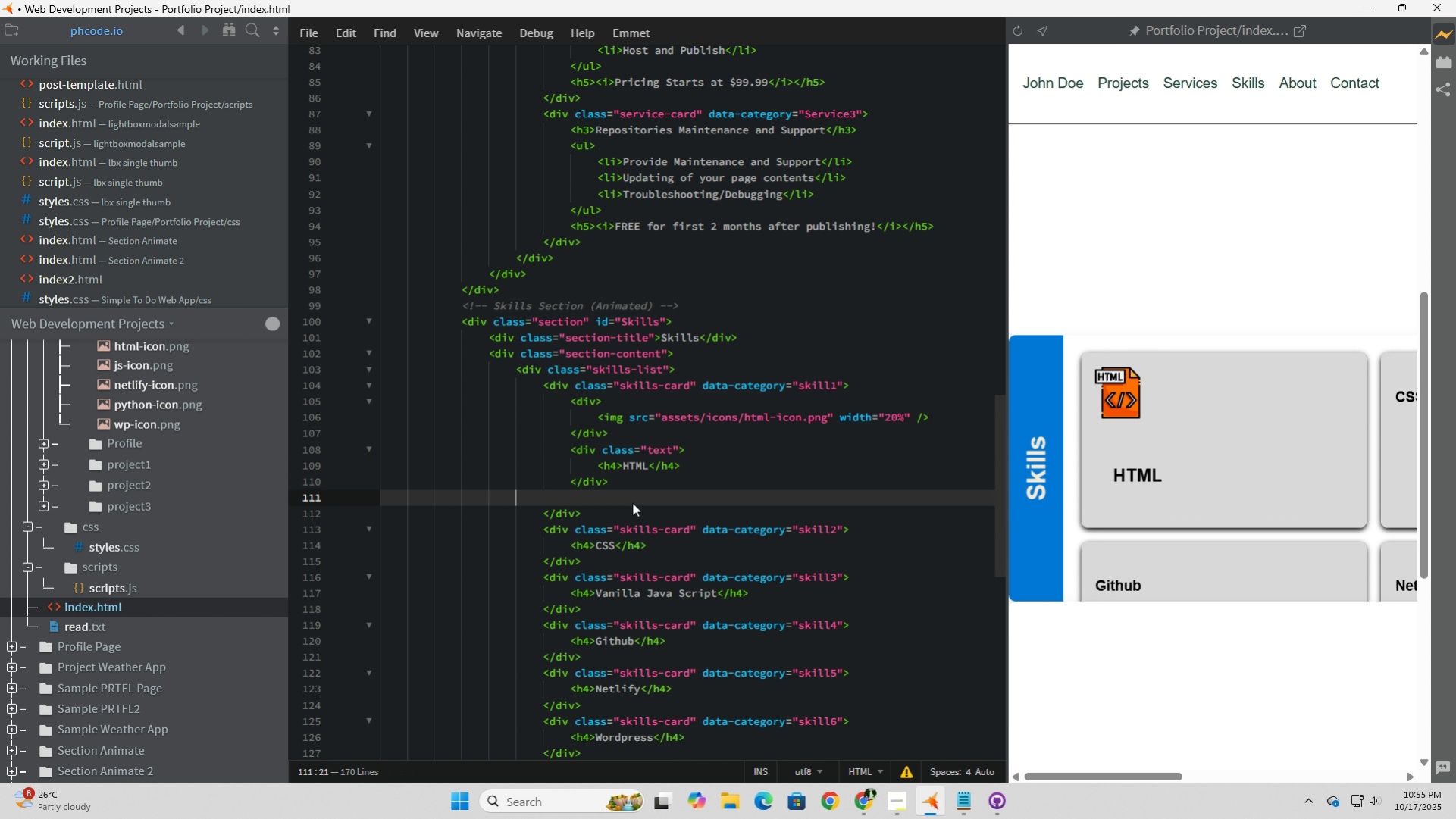 
key(Backspace)
 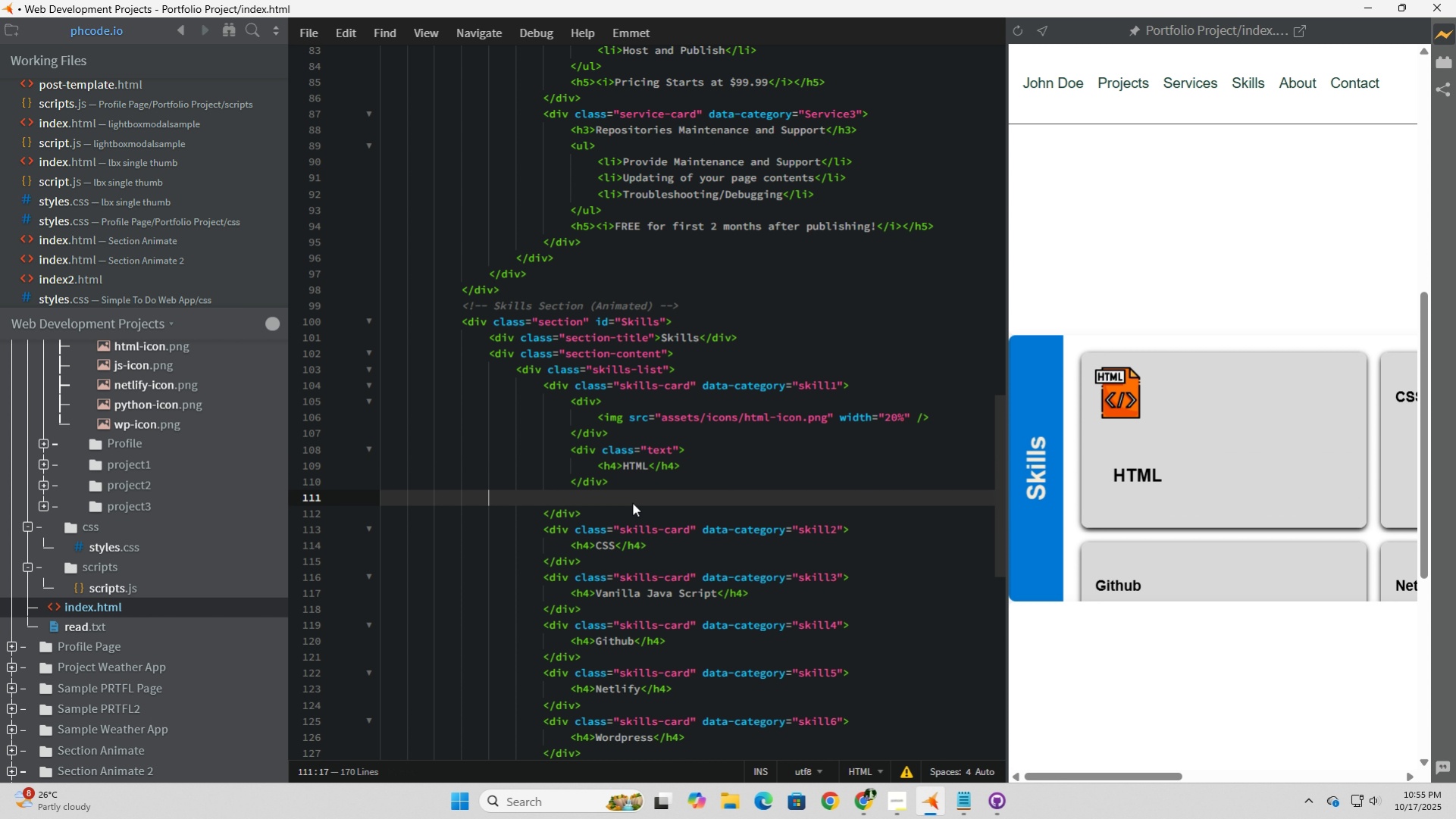 
key(Backspace)
 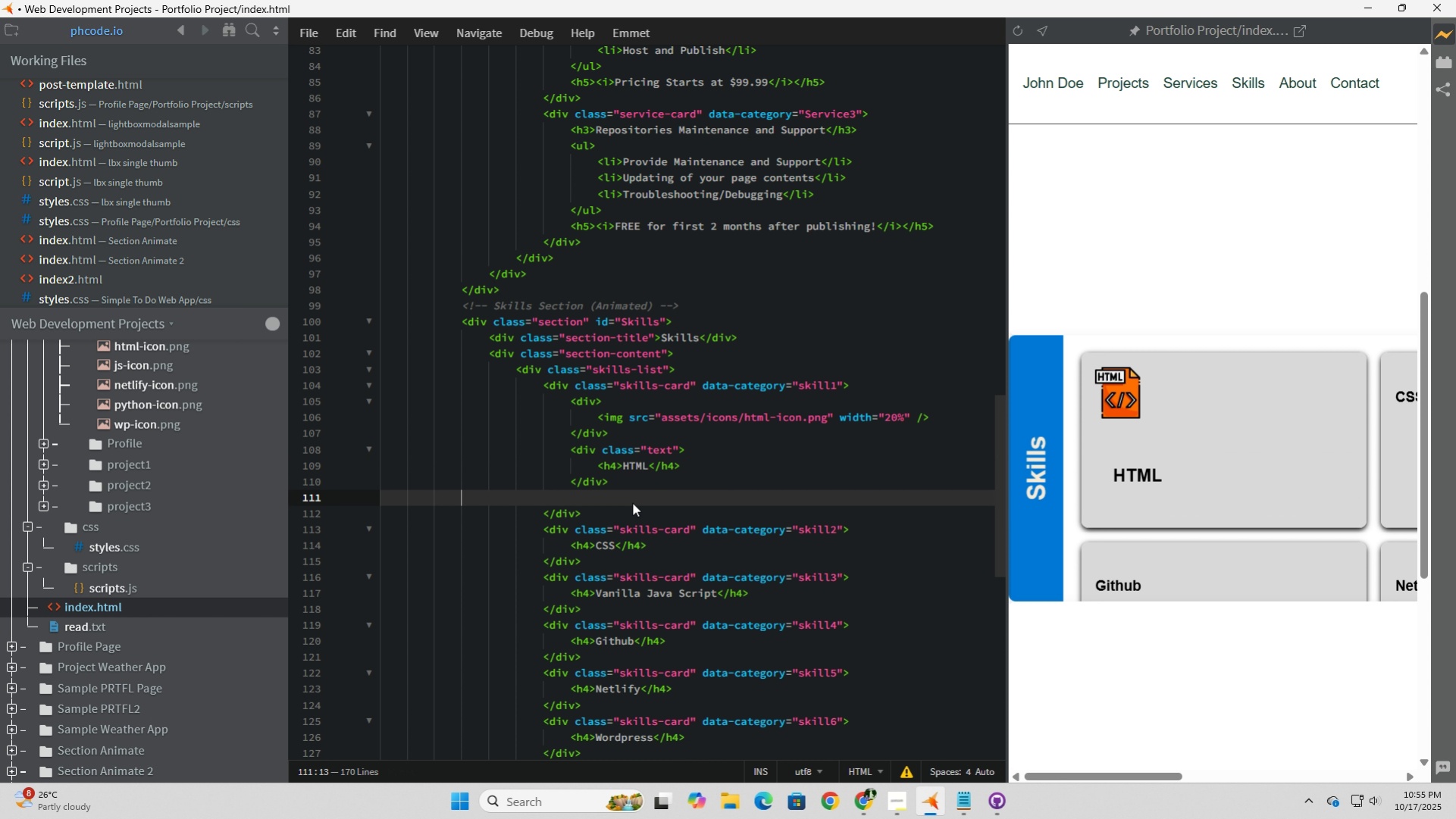 
key(Backspace)
 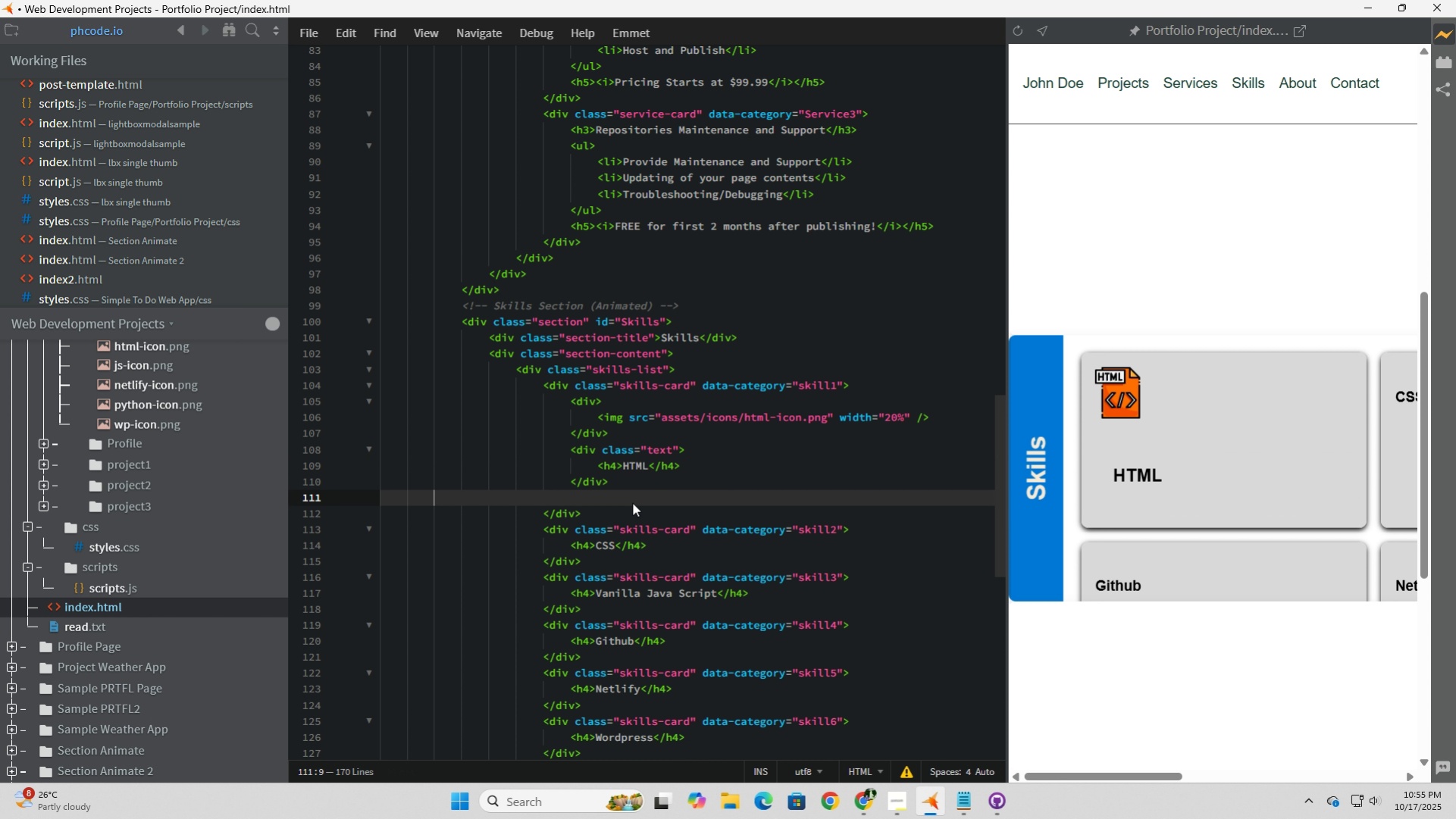 
key(Backspace)
 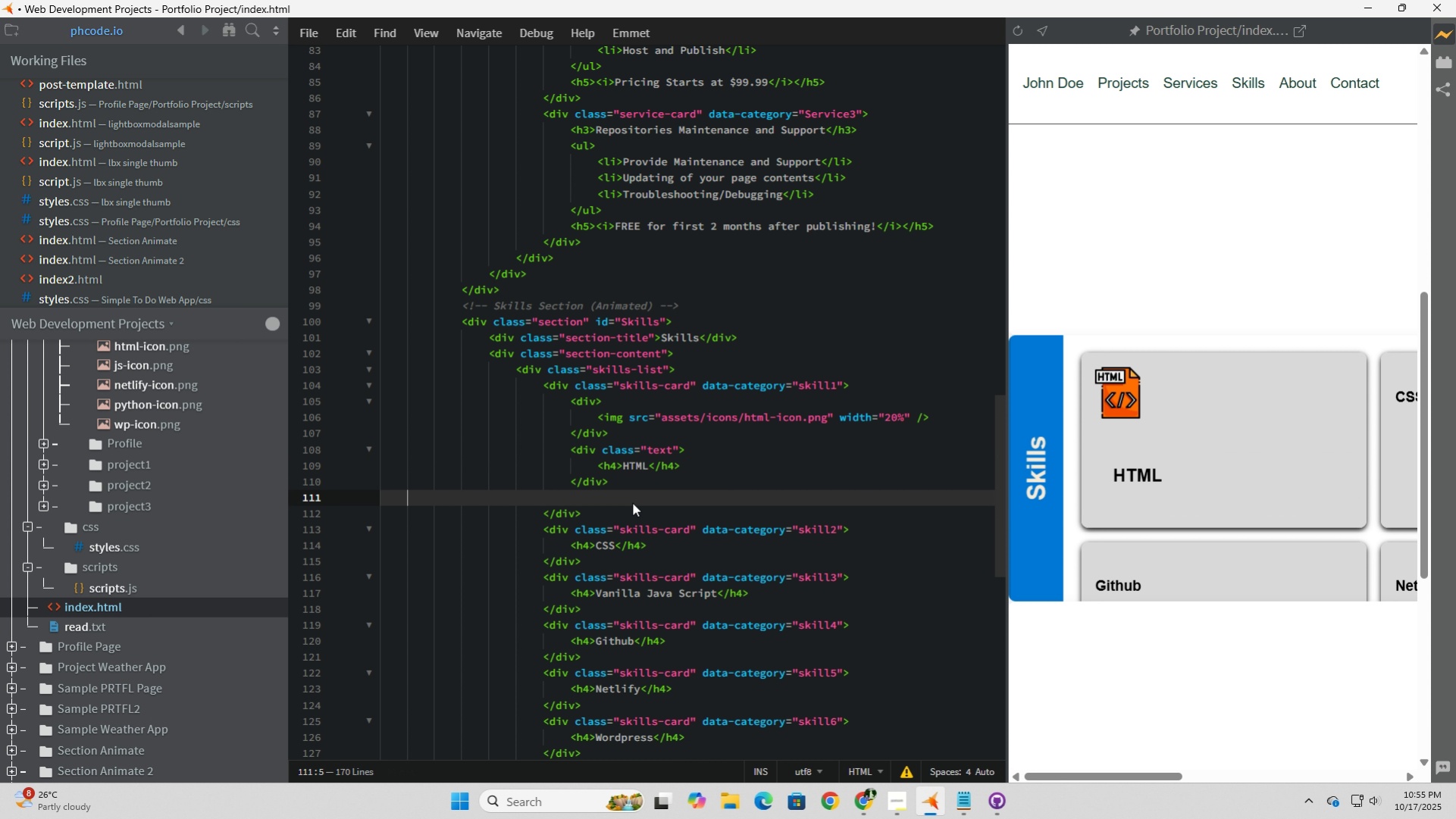 
key(Backspace)
 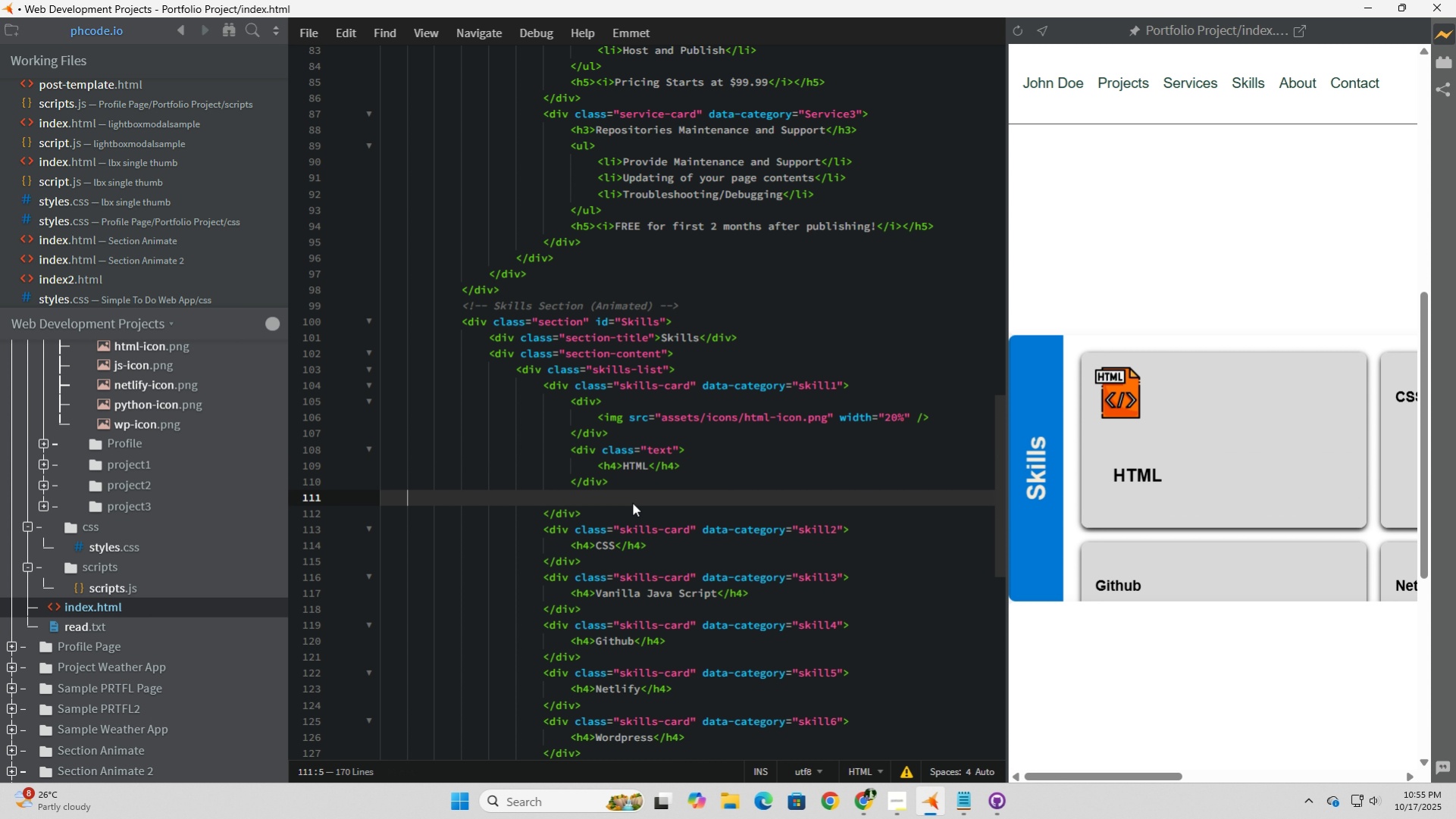 
key(Backspace)
 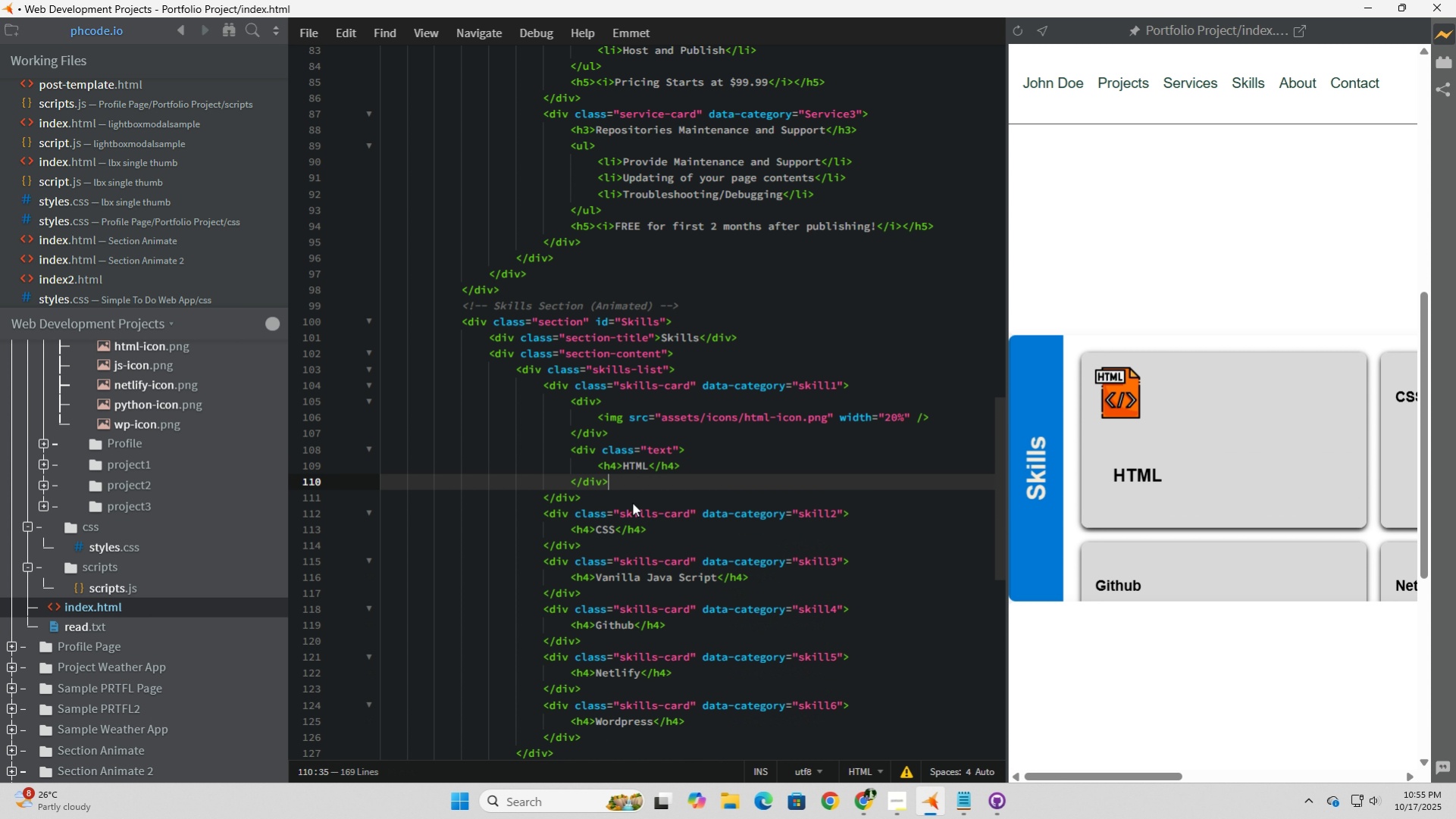 
key(Backspace)
 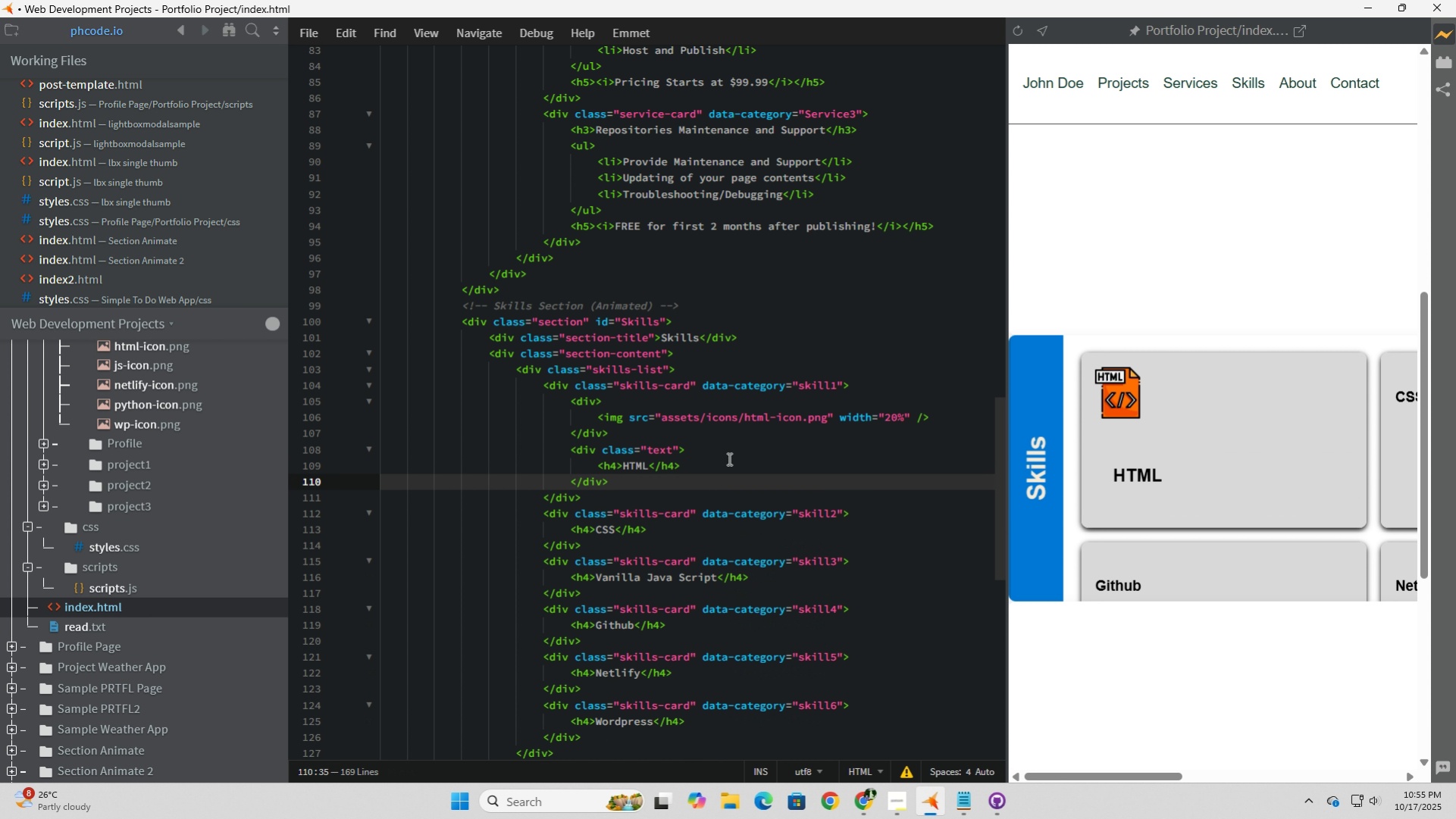 
left_click([729, 458])
 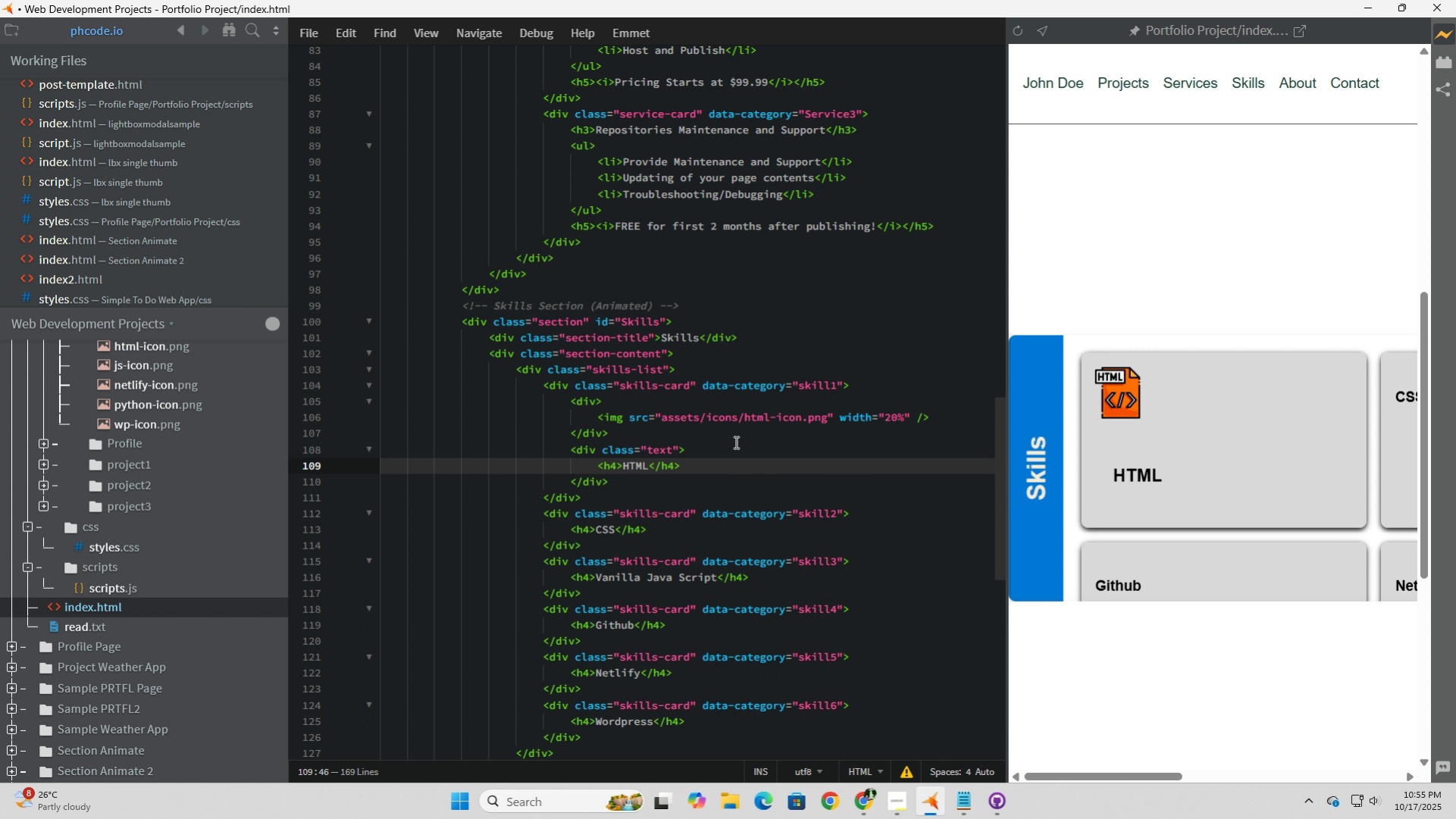 
left_click([734, 442])
 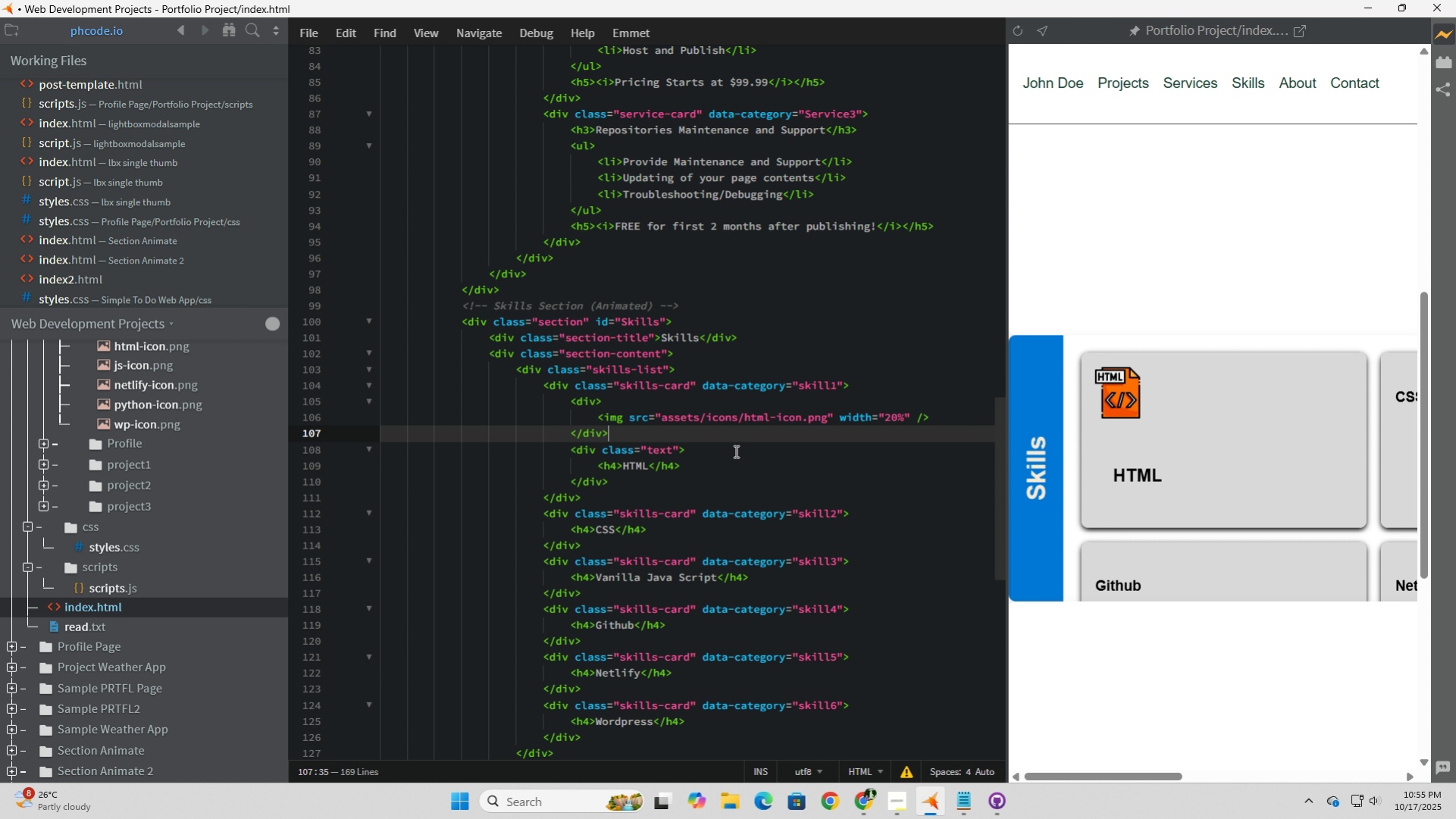 
scroll: coordinate [804, 494], scroll_direction: up, amount: 18.0
 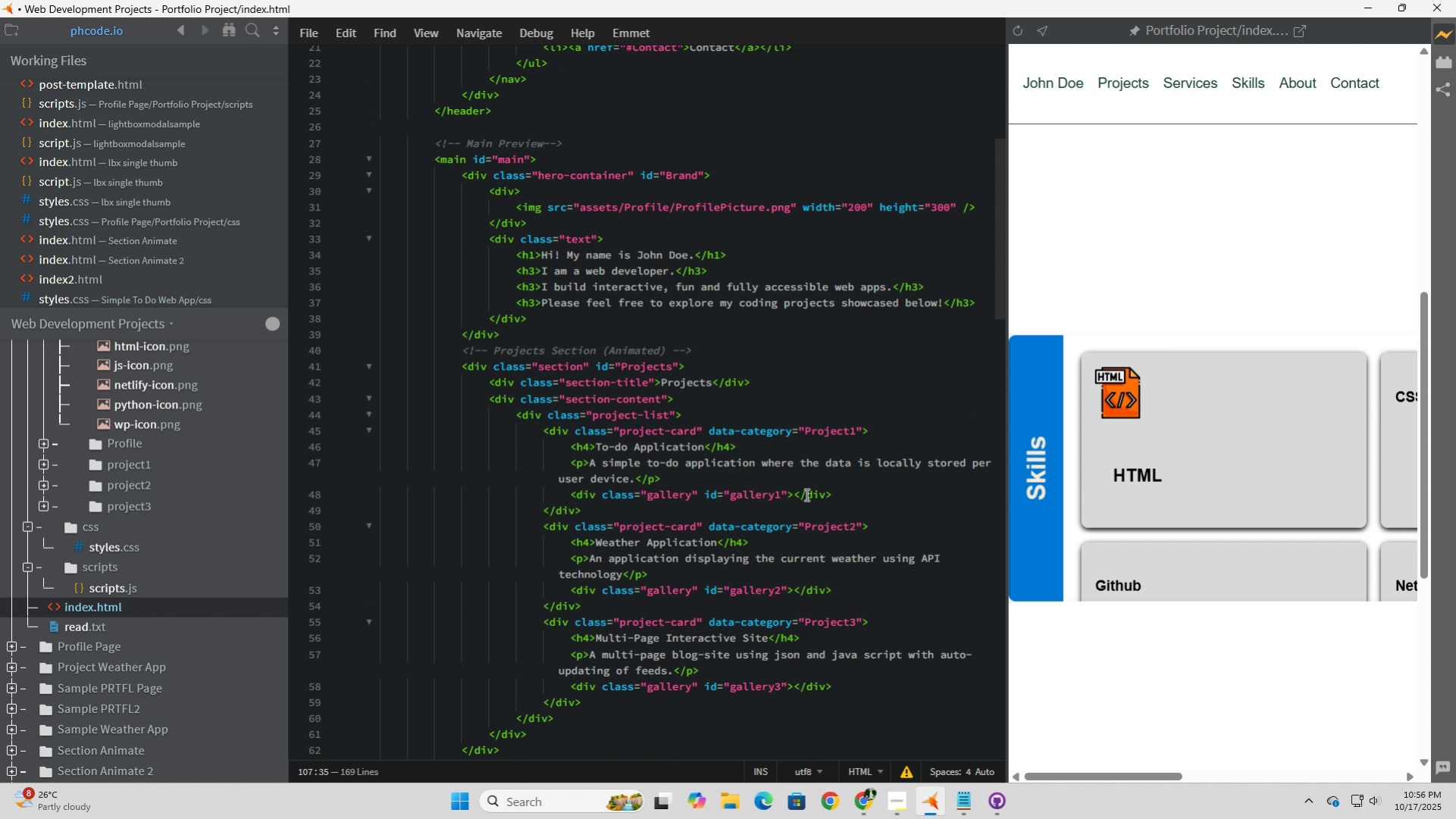 
scroll: coordinate [805, 494], scroll_direction: down, amount: 17.0
 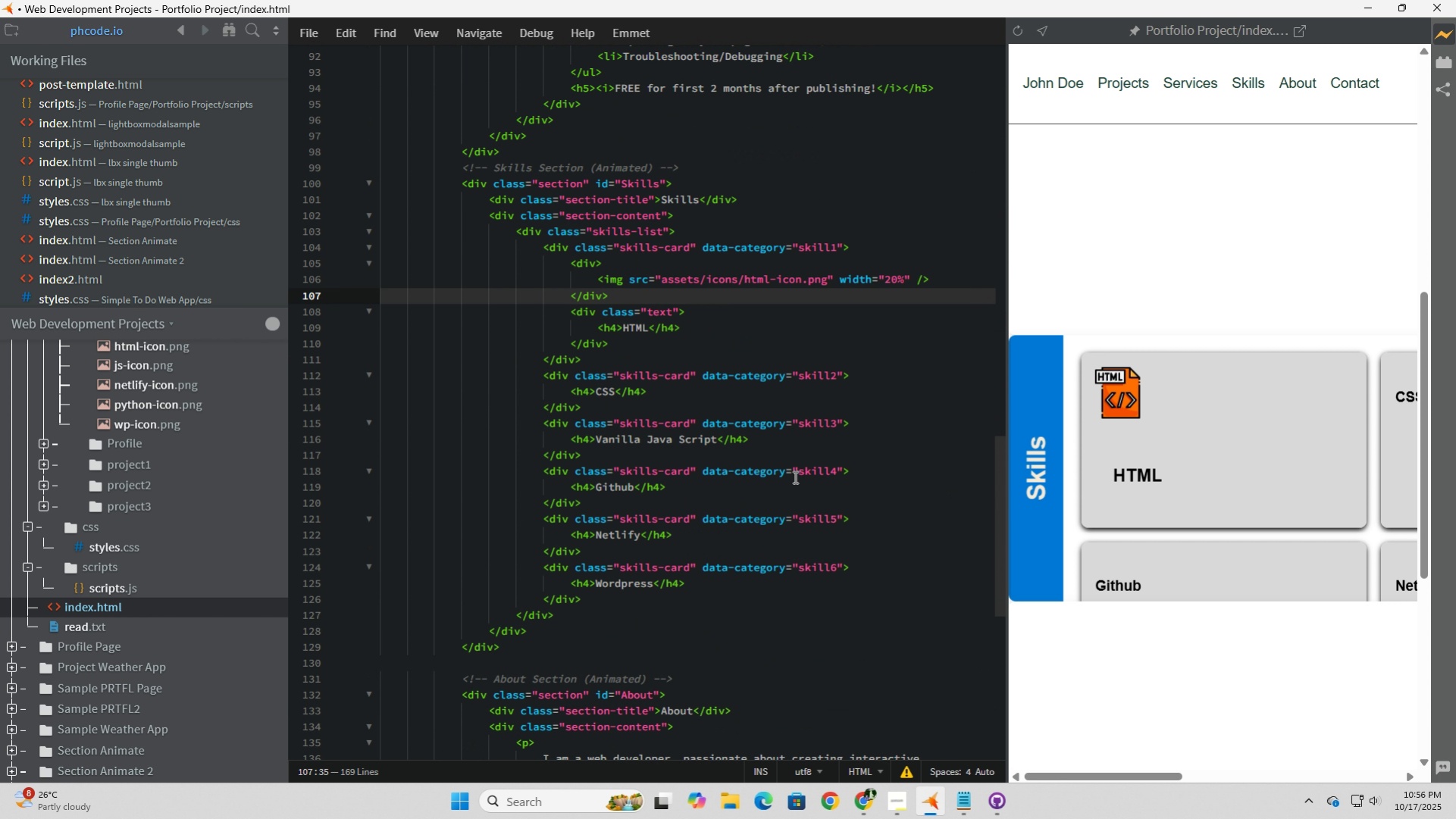 
scroll: coordinate [756, 435], scroll_direction: up, amount: 1.0
 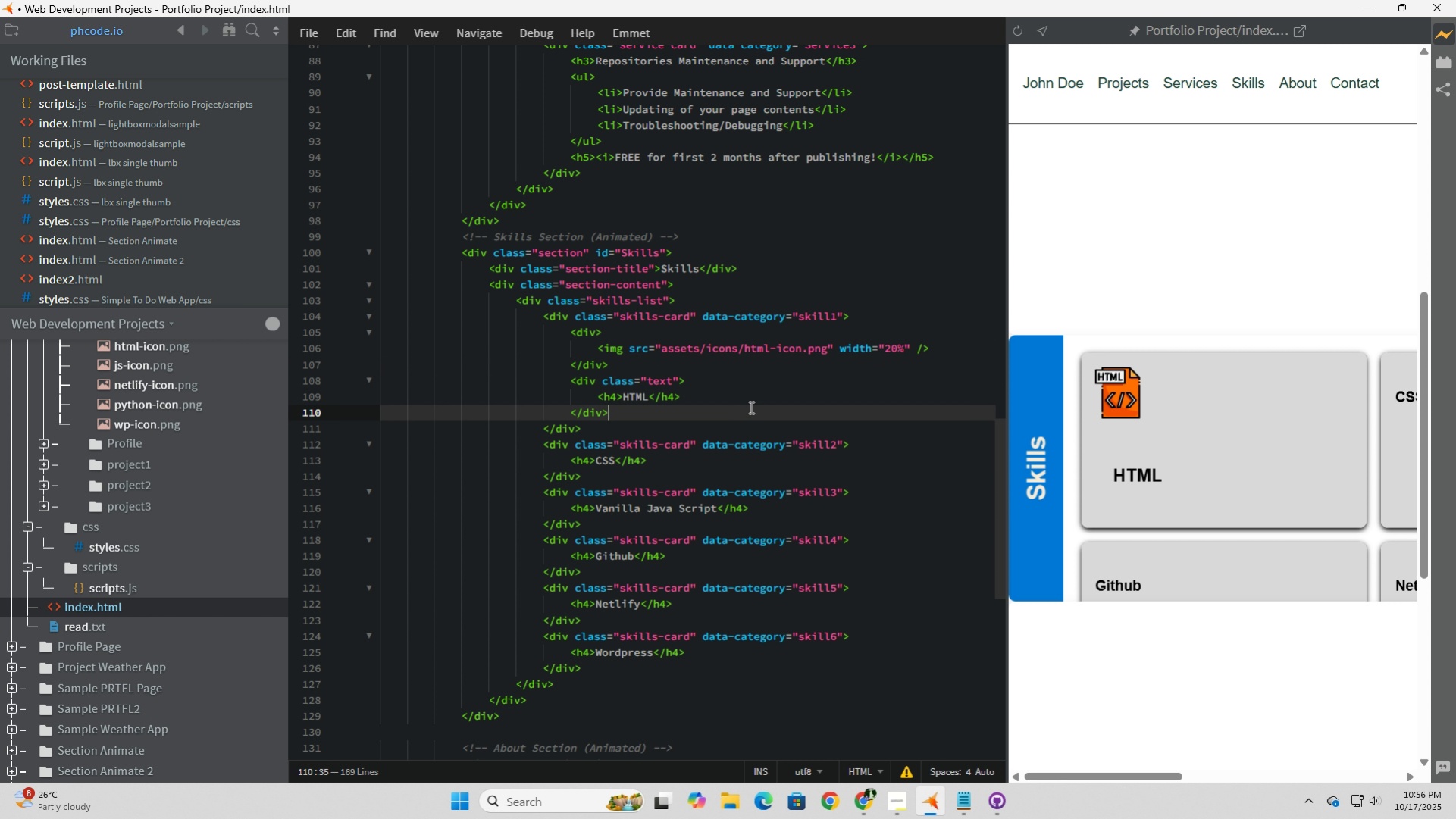 
left_click([750, 407])
 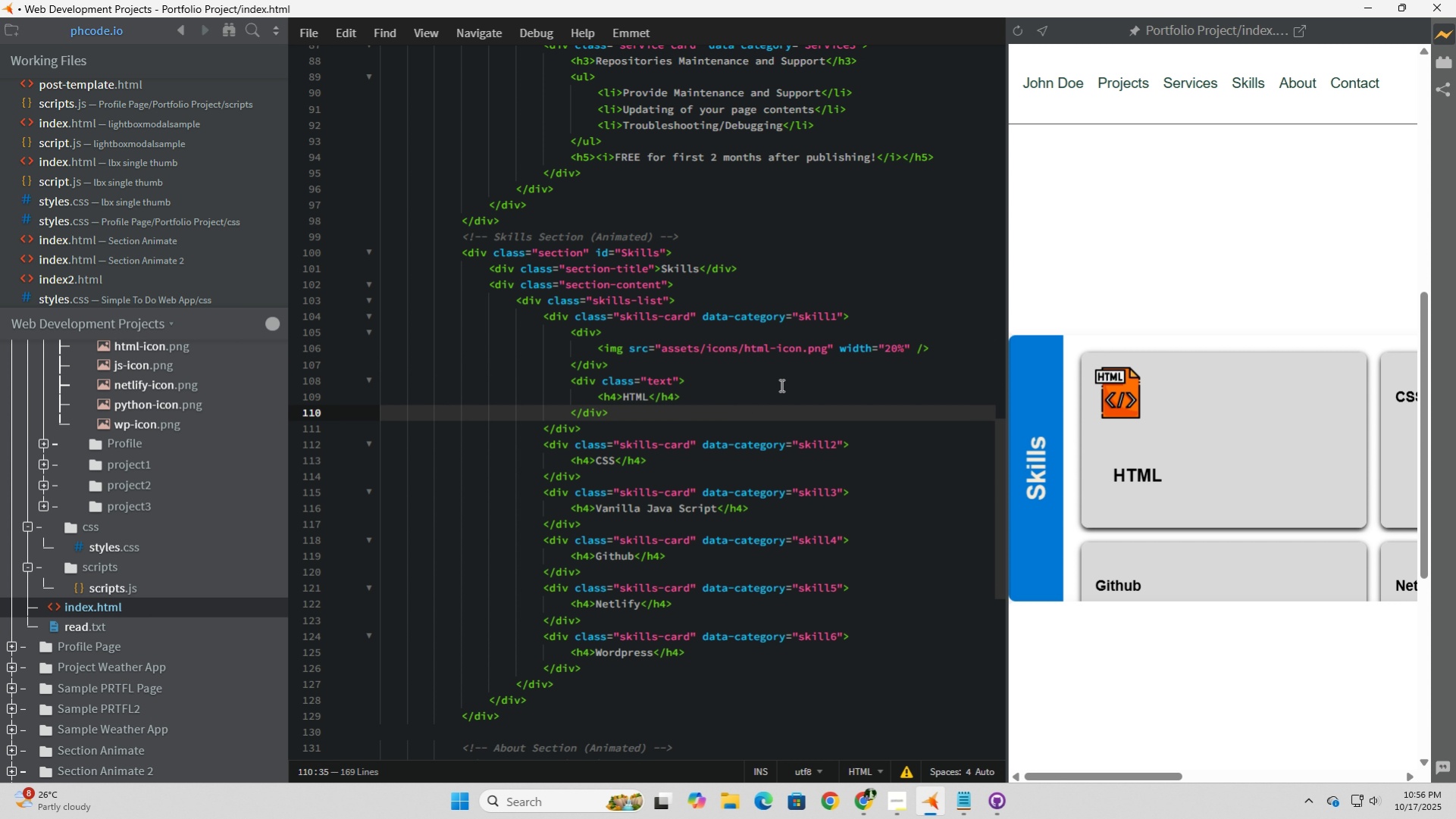 
left_click([780, 385])
 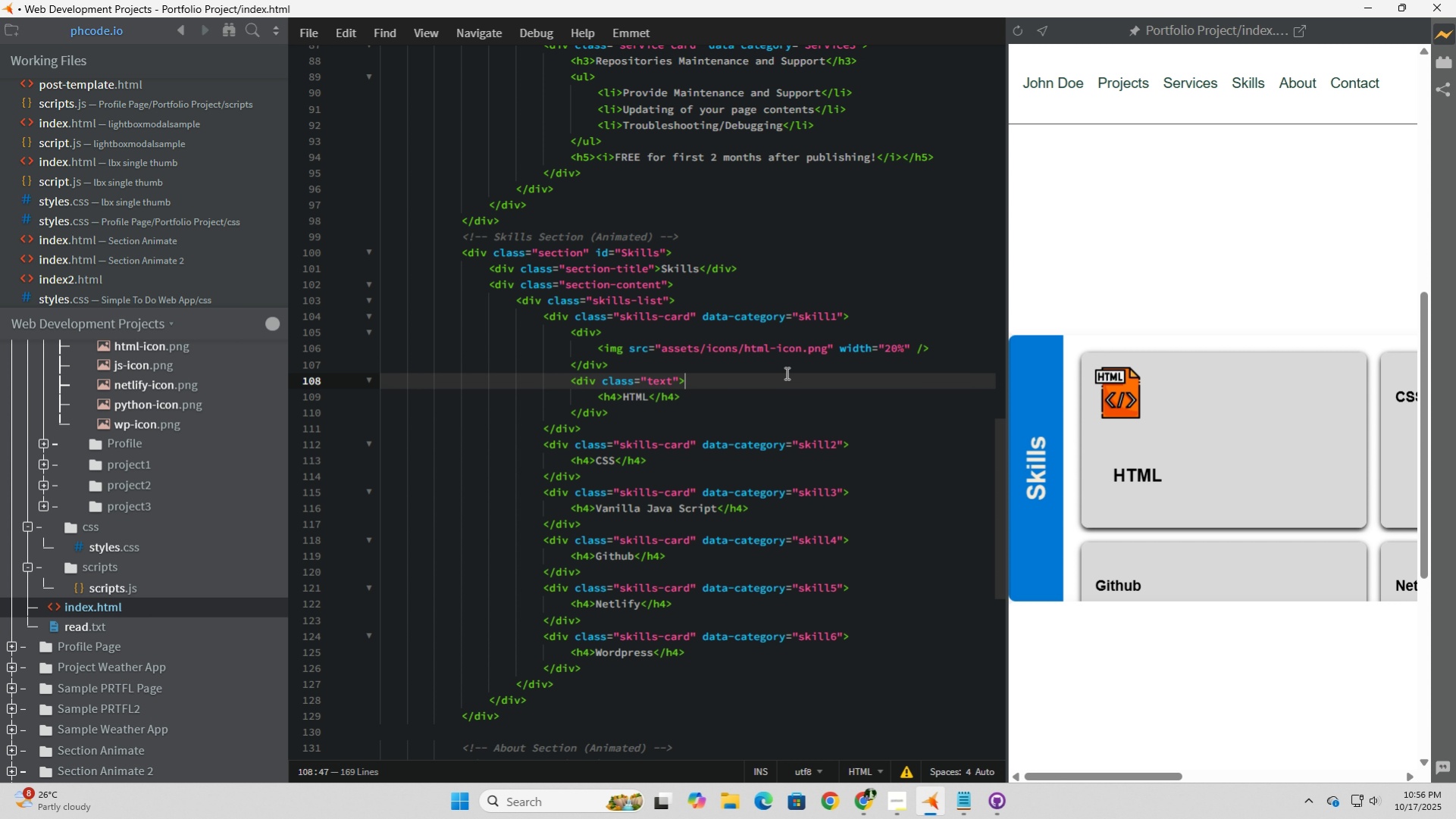 
left_click([785, 373])
 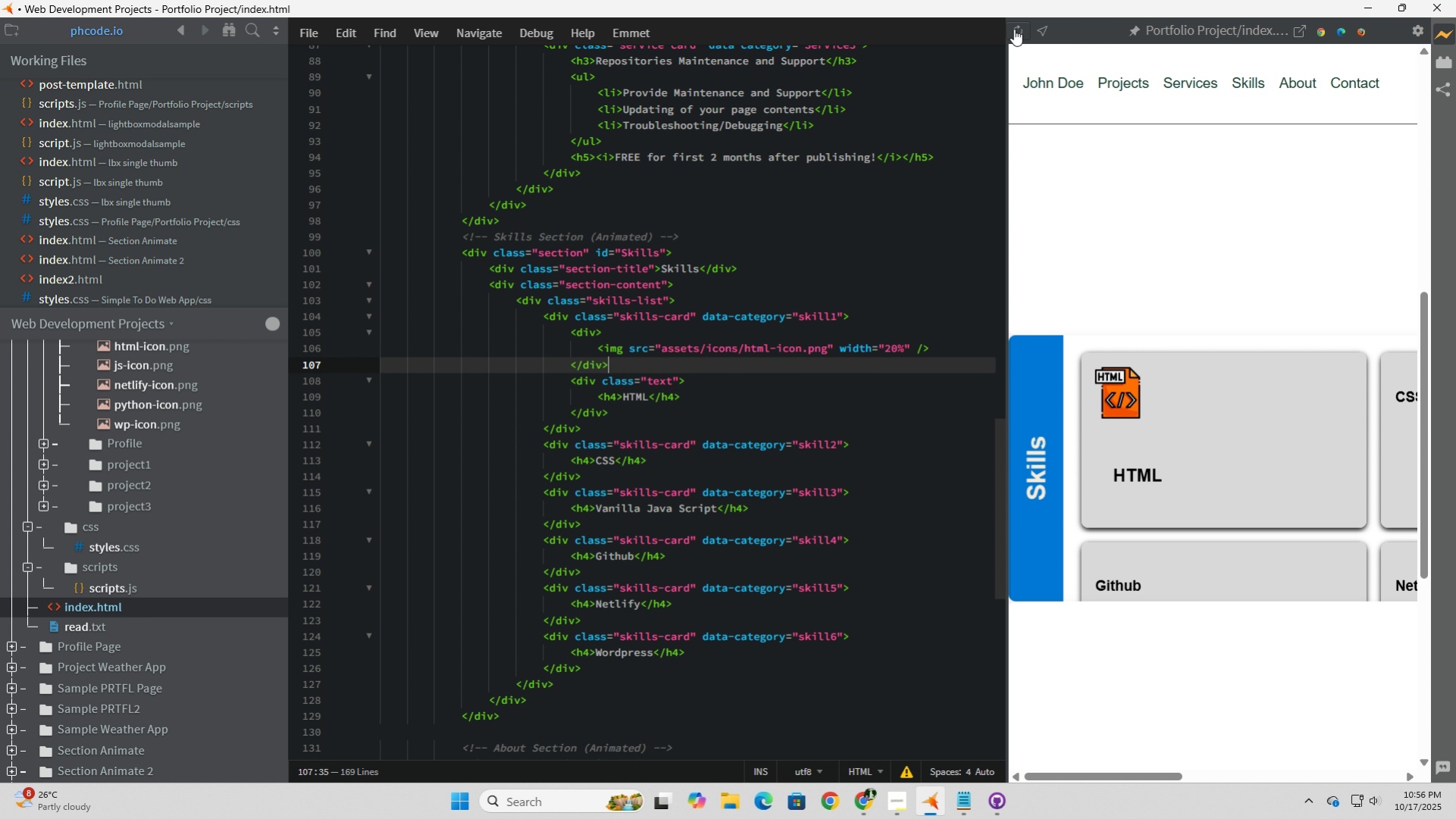 
left_click([1013, 29])
 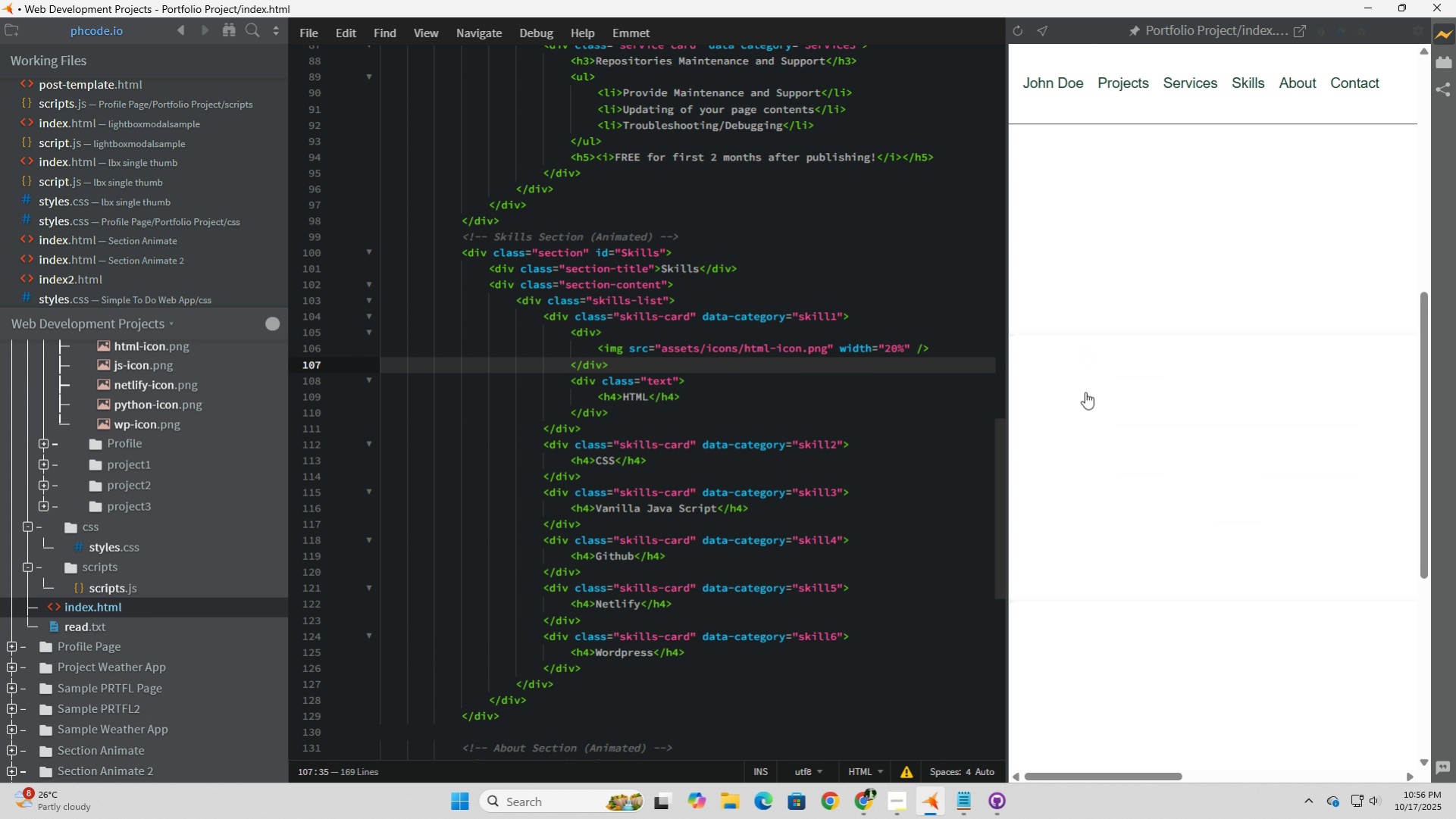 
scroll: coordinate [1095, 434], scroll_direction: down, amount: 3.0
 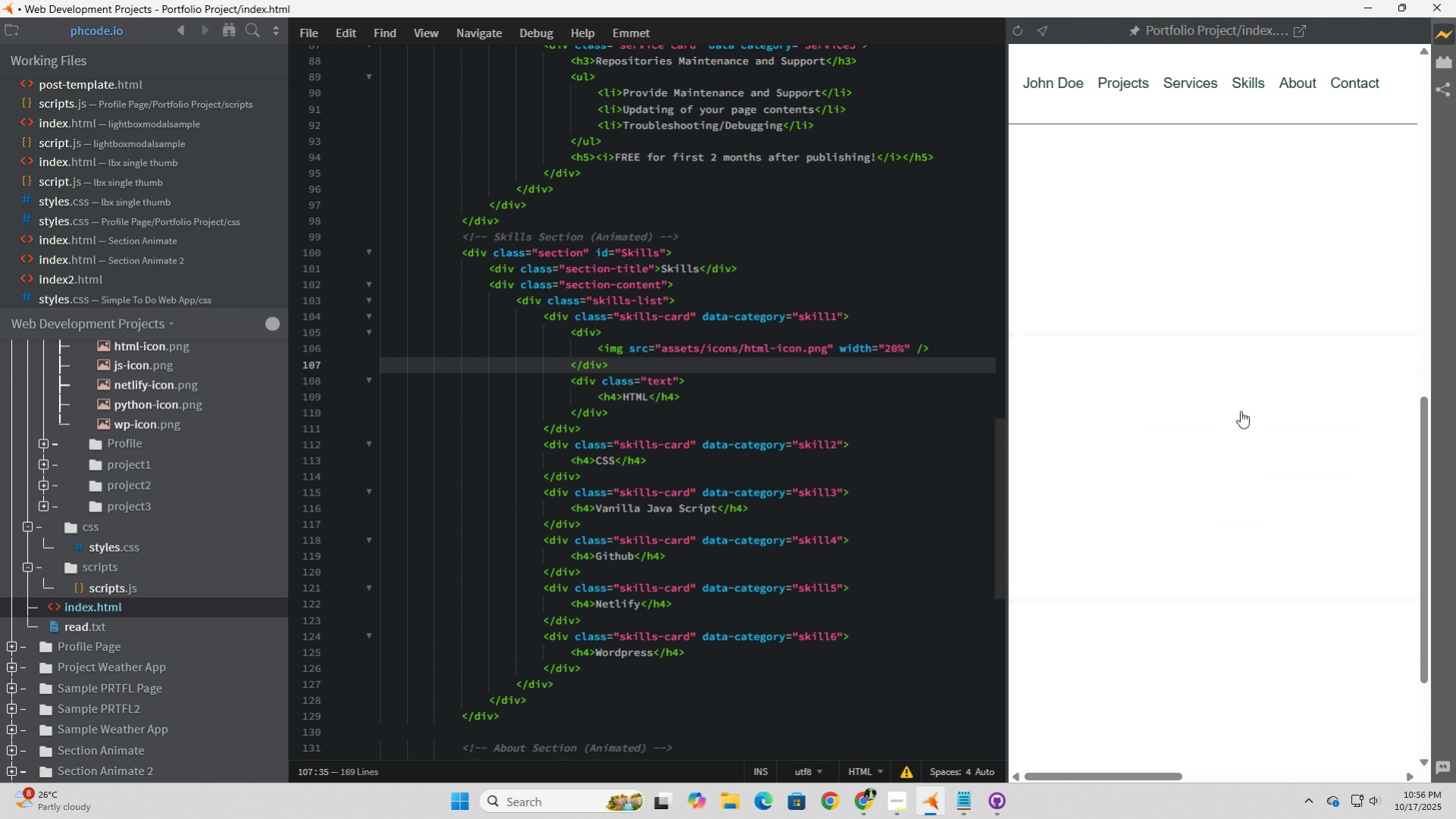 
left_click([1240, 411])
 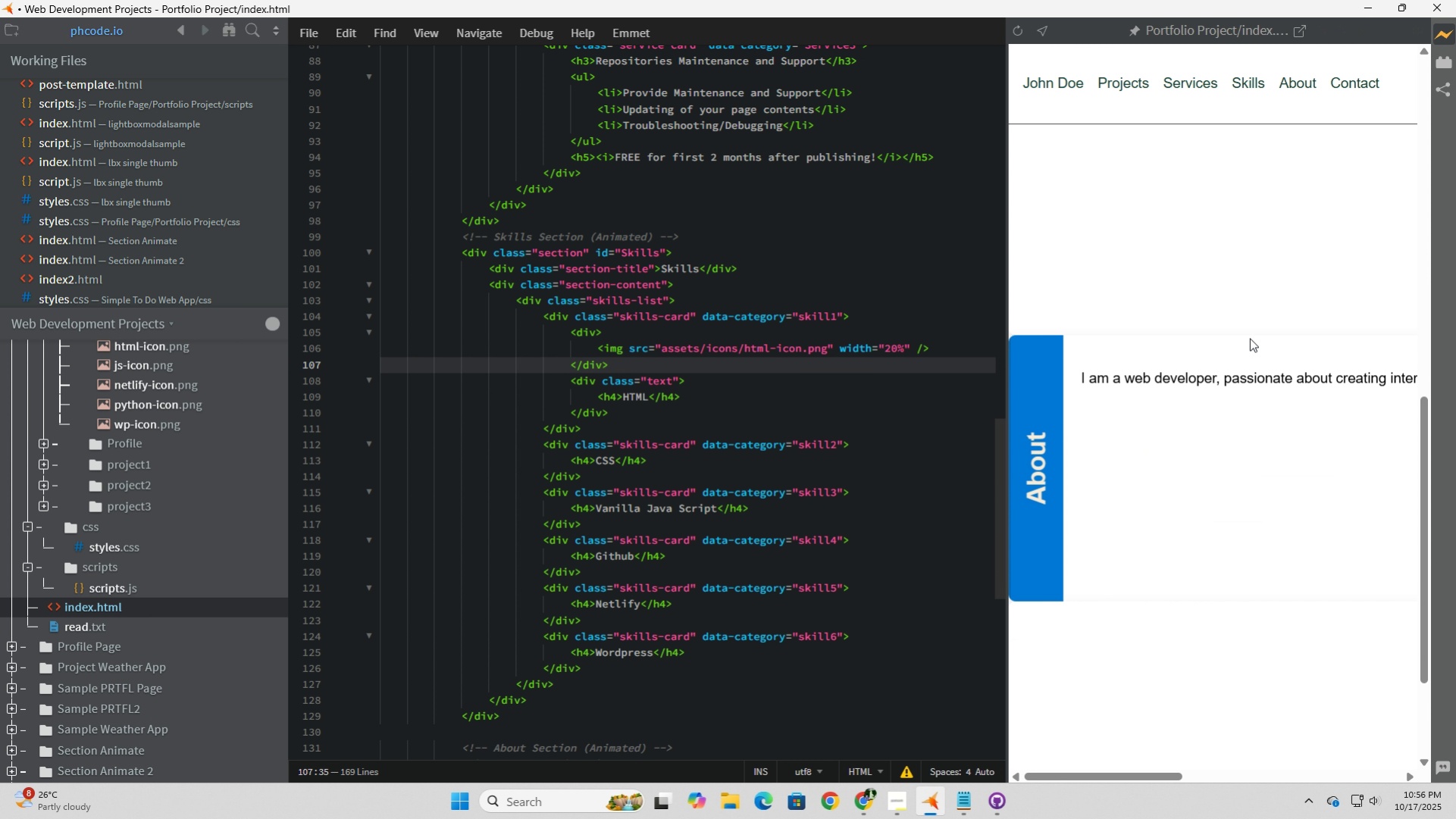 
left_click([1234, 245])
 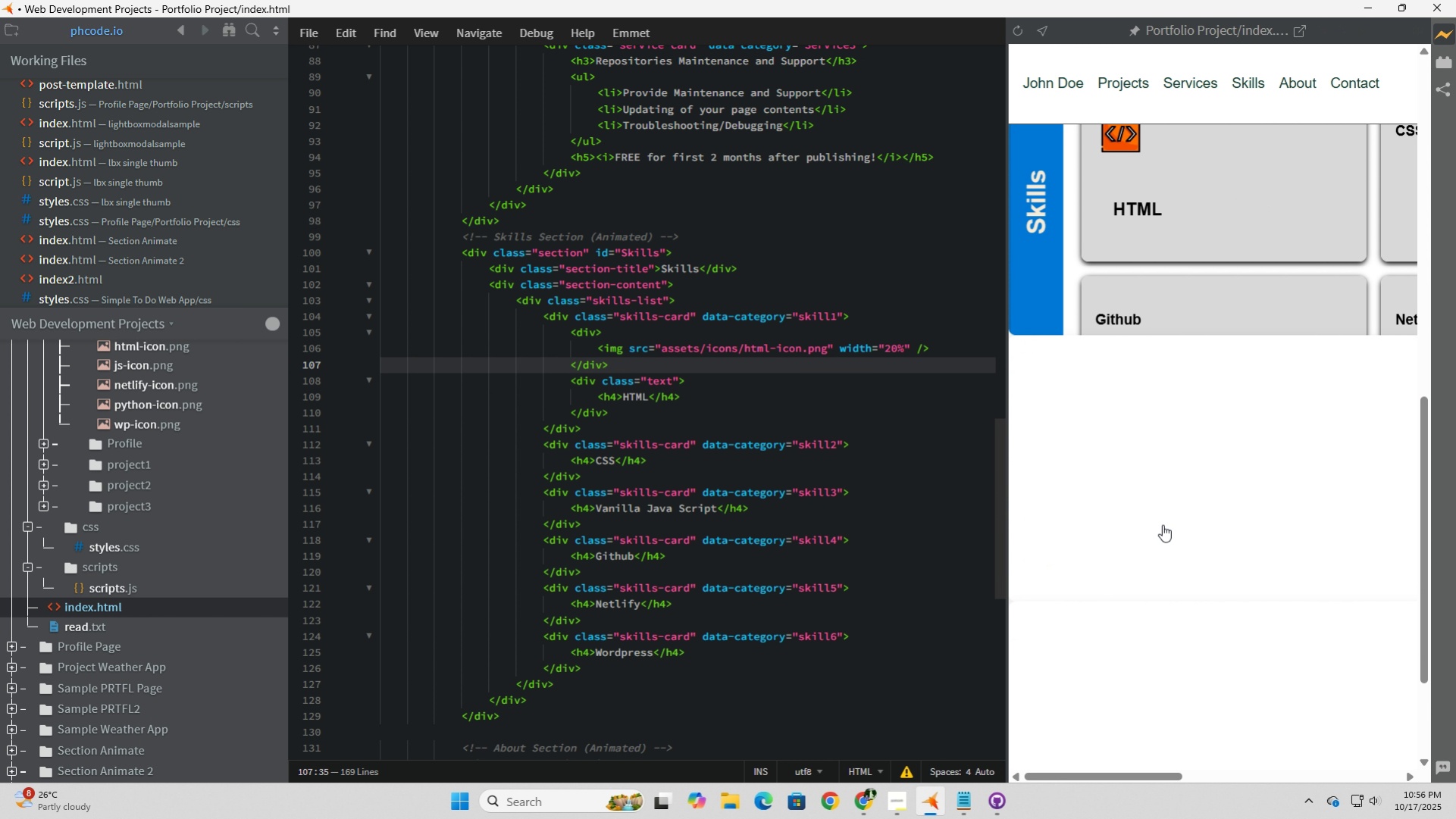 
scroll: coordinate [1165, 525], scroll_direction: up, amount: 2.0
 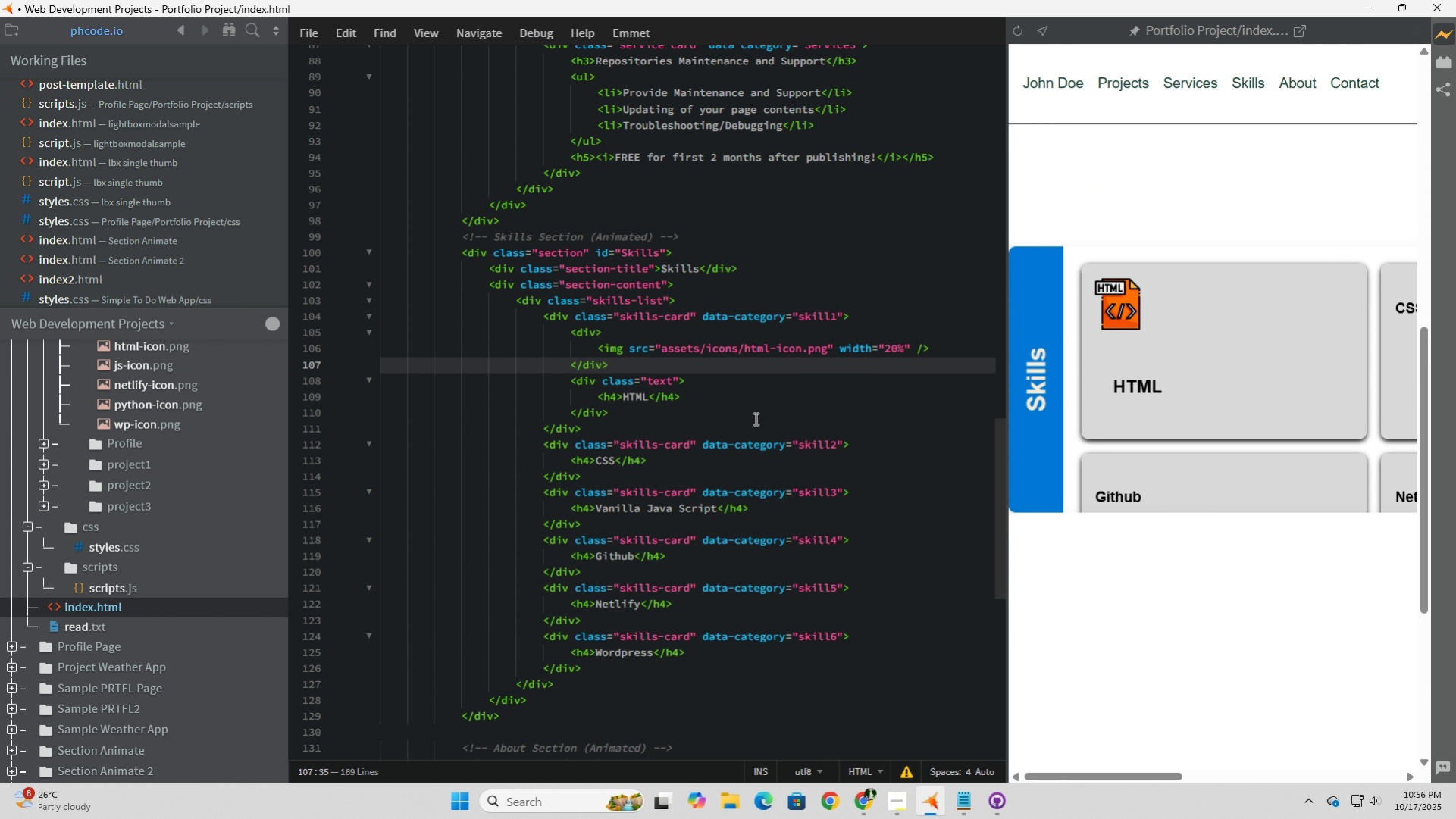 
left_click([753, 413])
 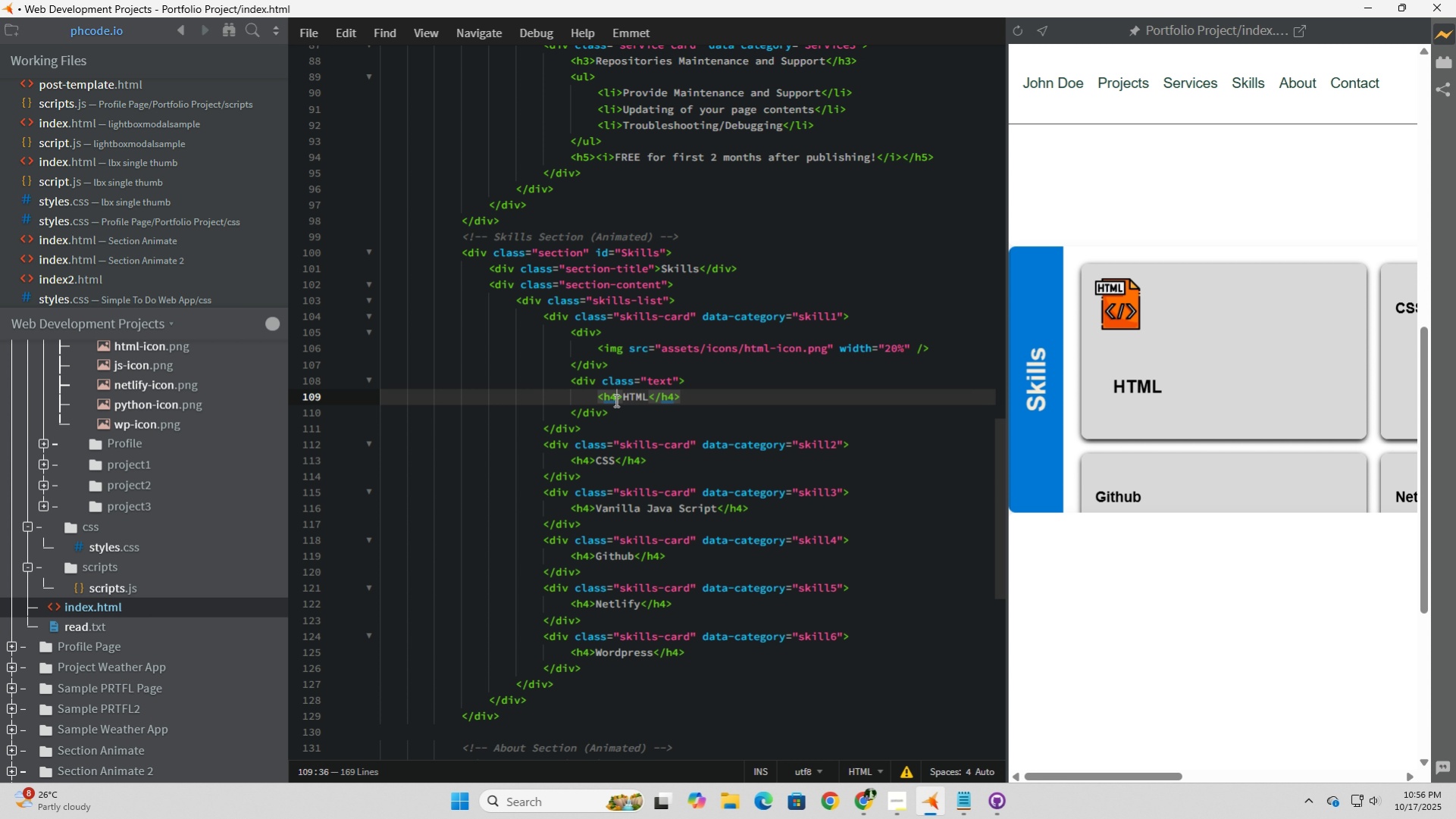 
wait(5.89)
 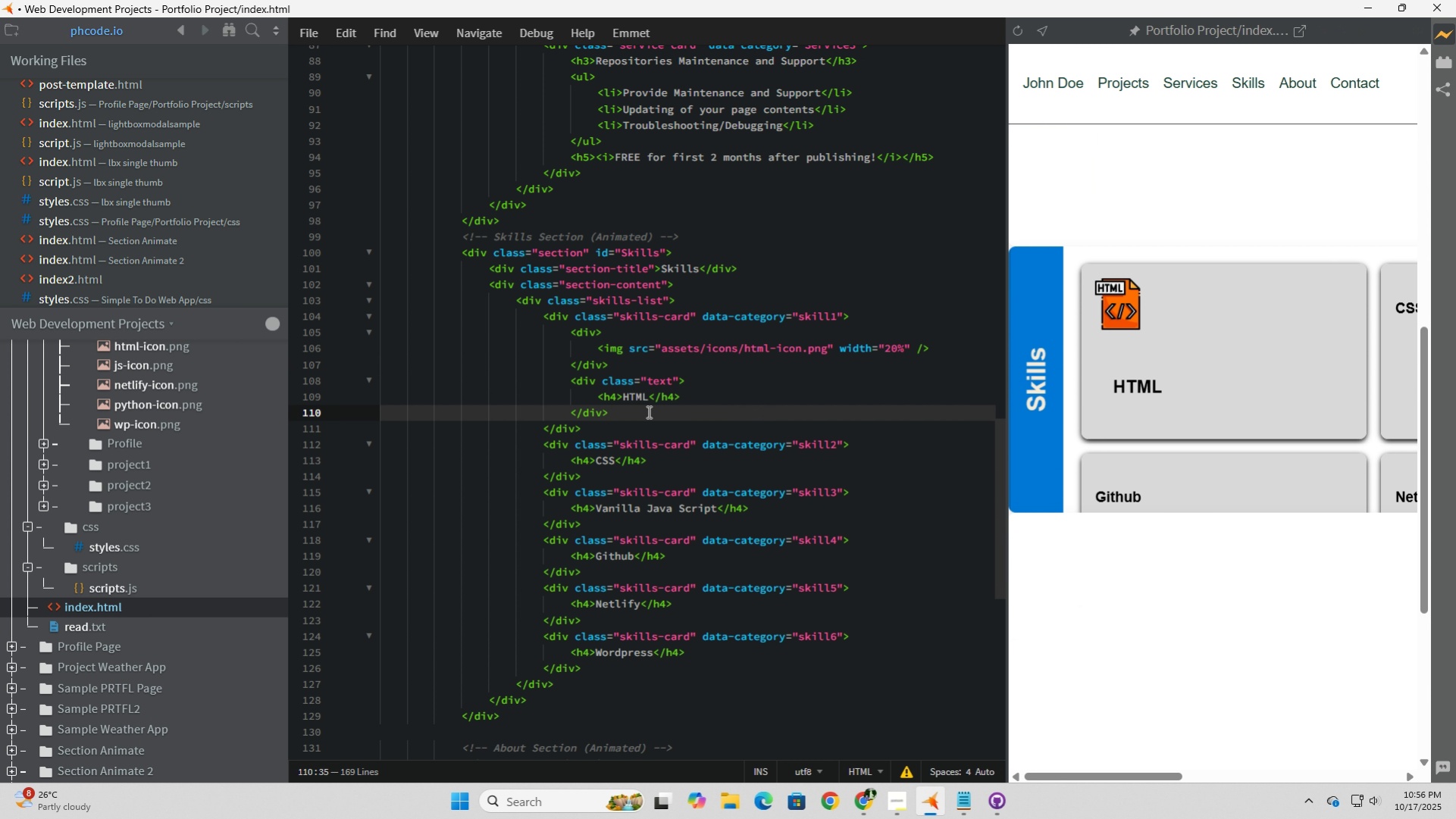 
left_click_drag(start_coordinate=[615, 400], to_coordinate=[607, 400])
 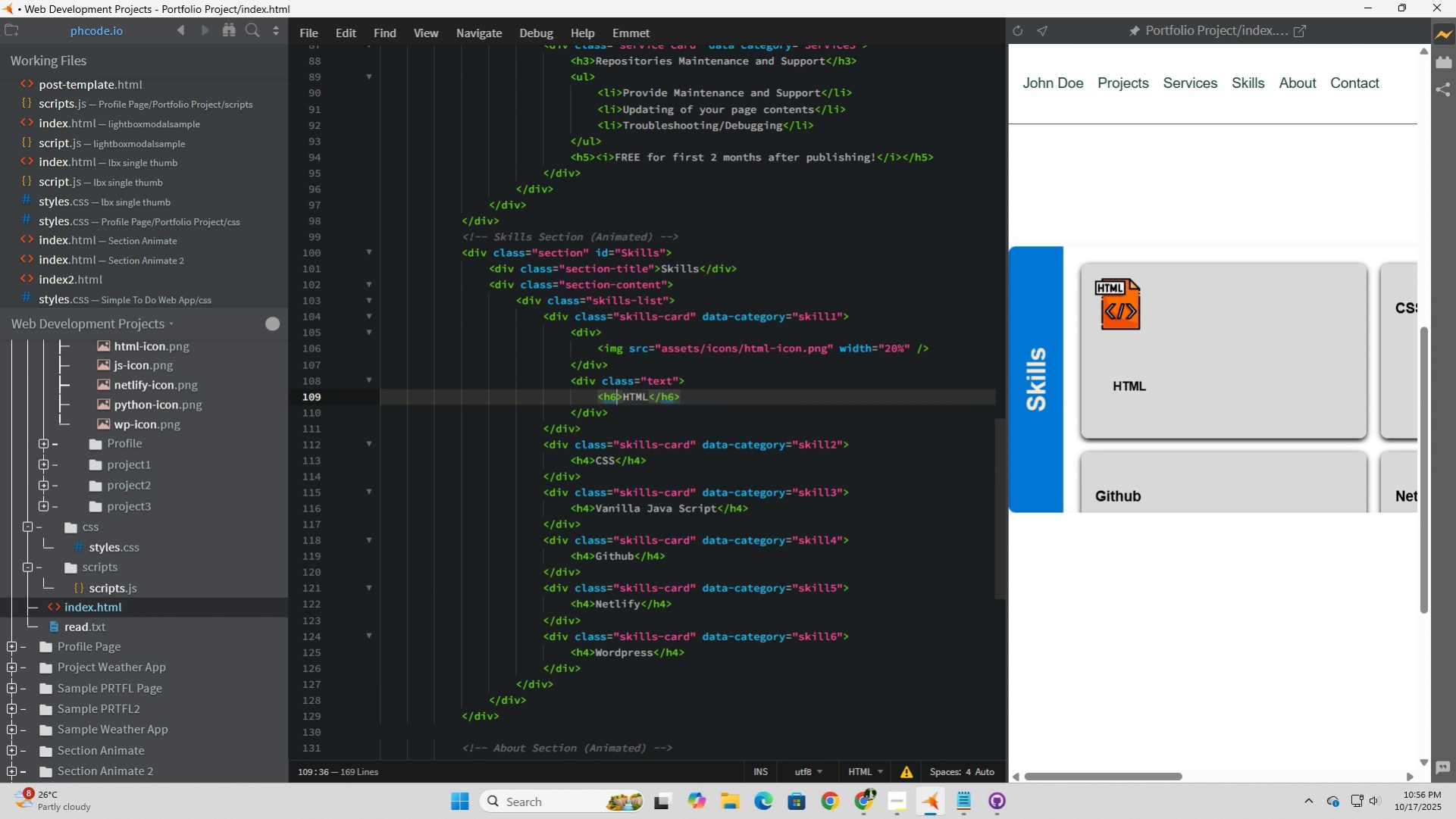 
key(Numpad6)
 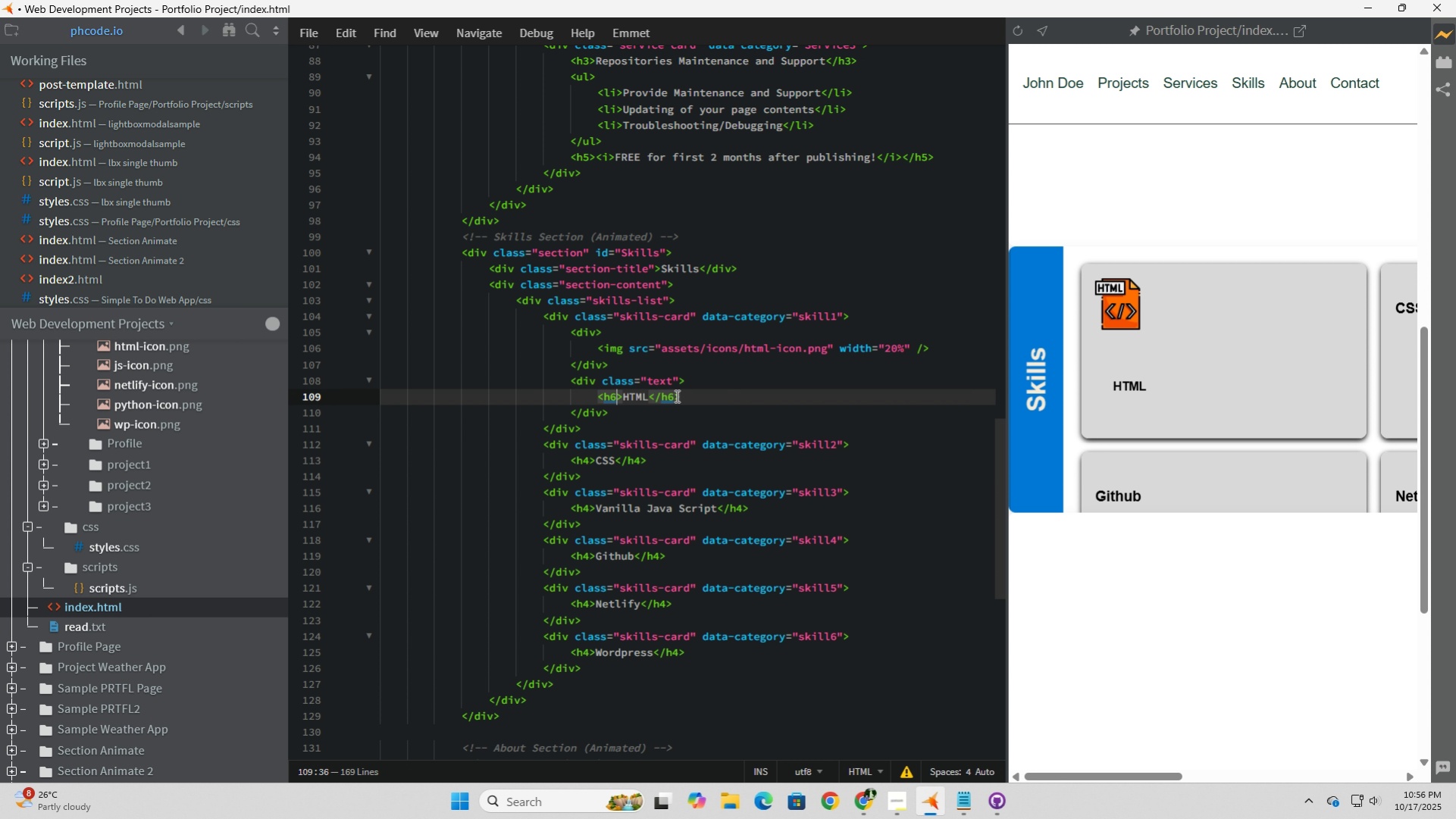 
left_click_drag(start_coordinate=[675, 395], to_coordinate=[668, 395])
 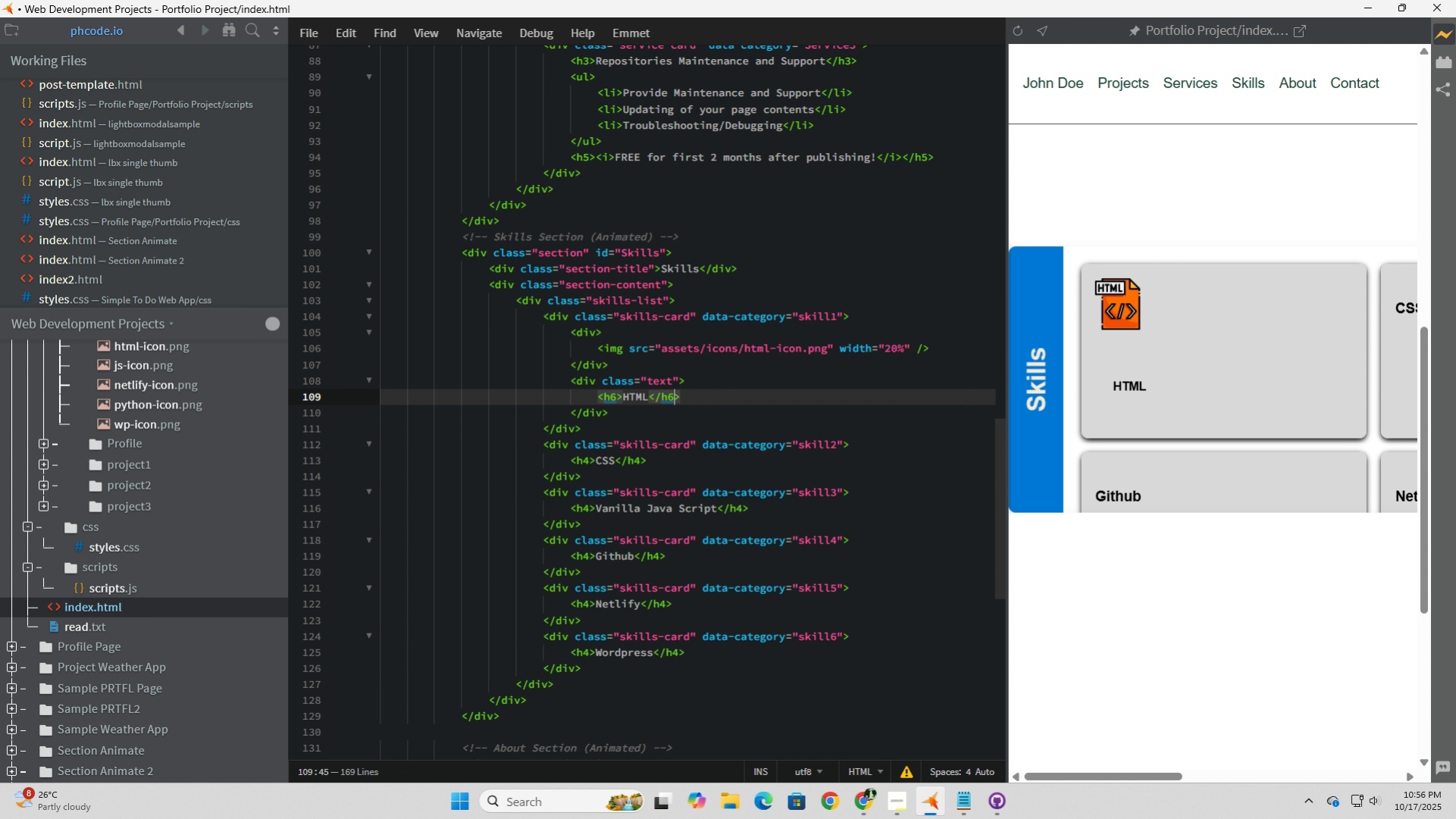 
key(Numpad6)
 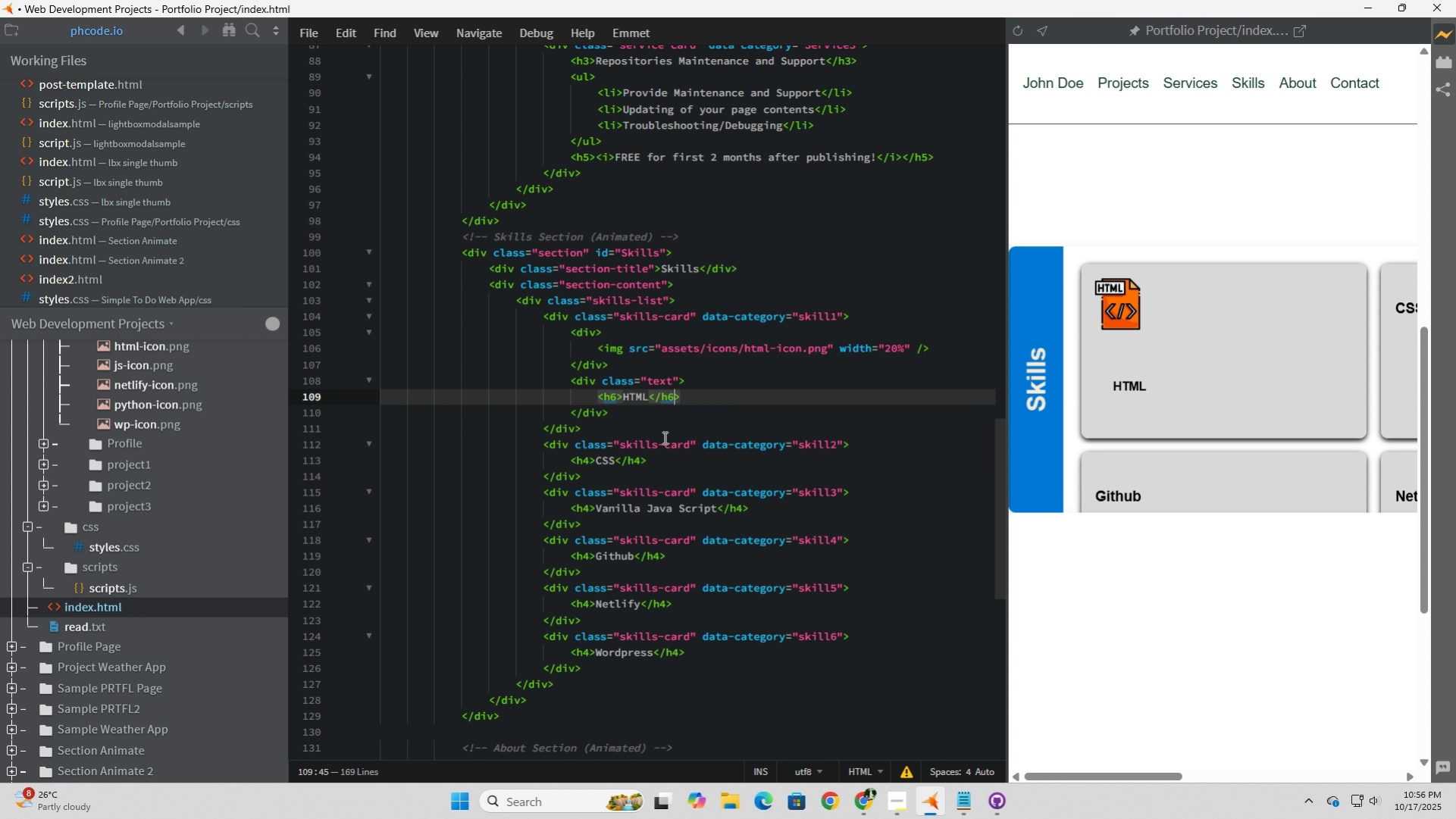 
left_click([662, 419])
 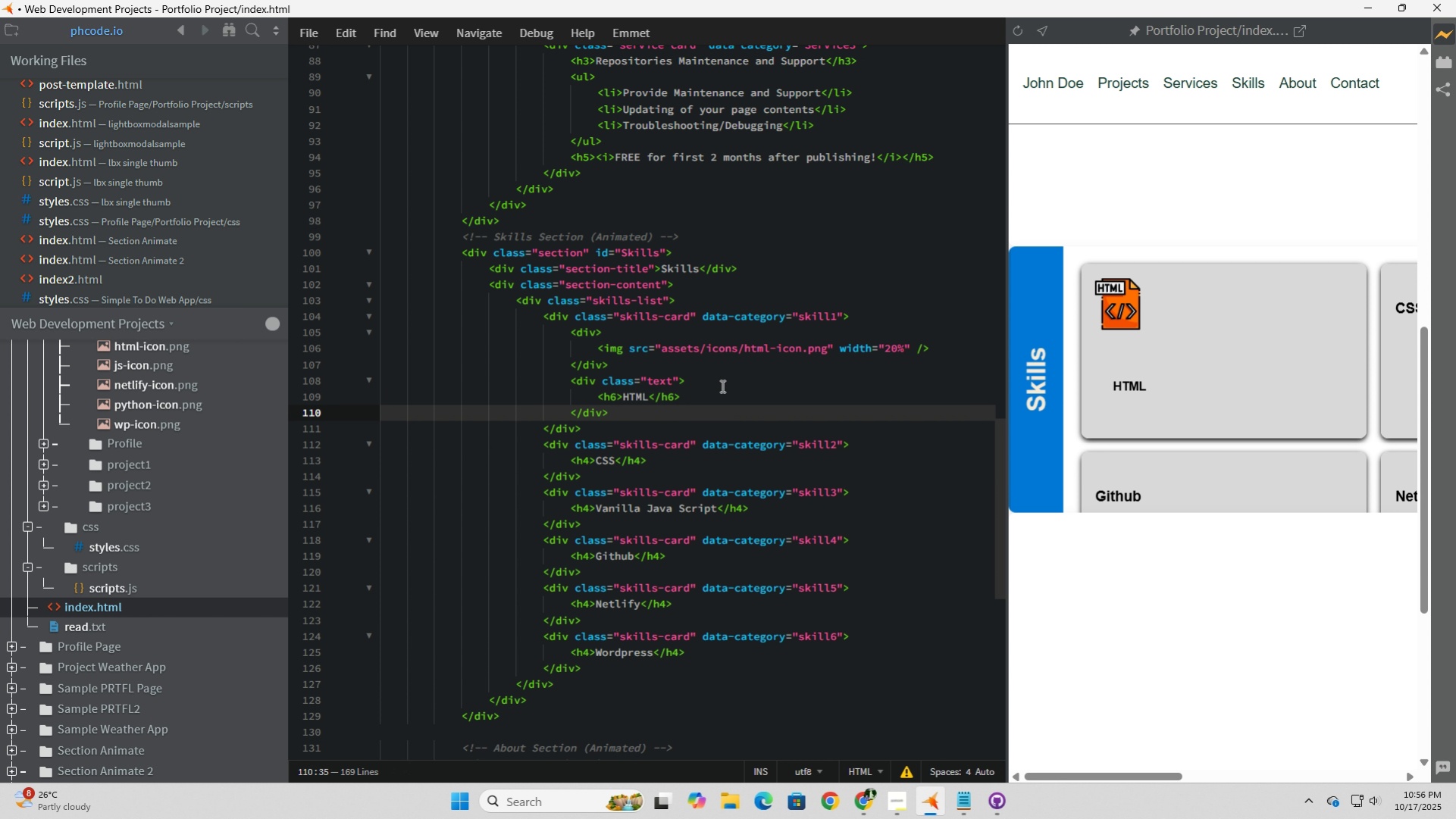 
left_click([721, 386])
 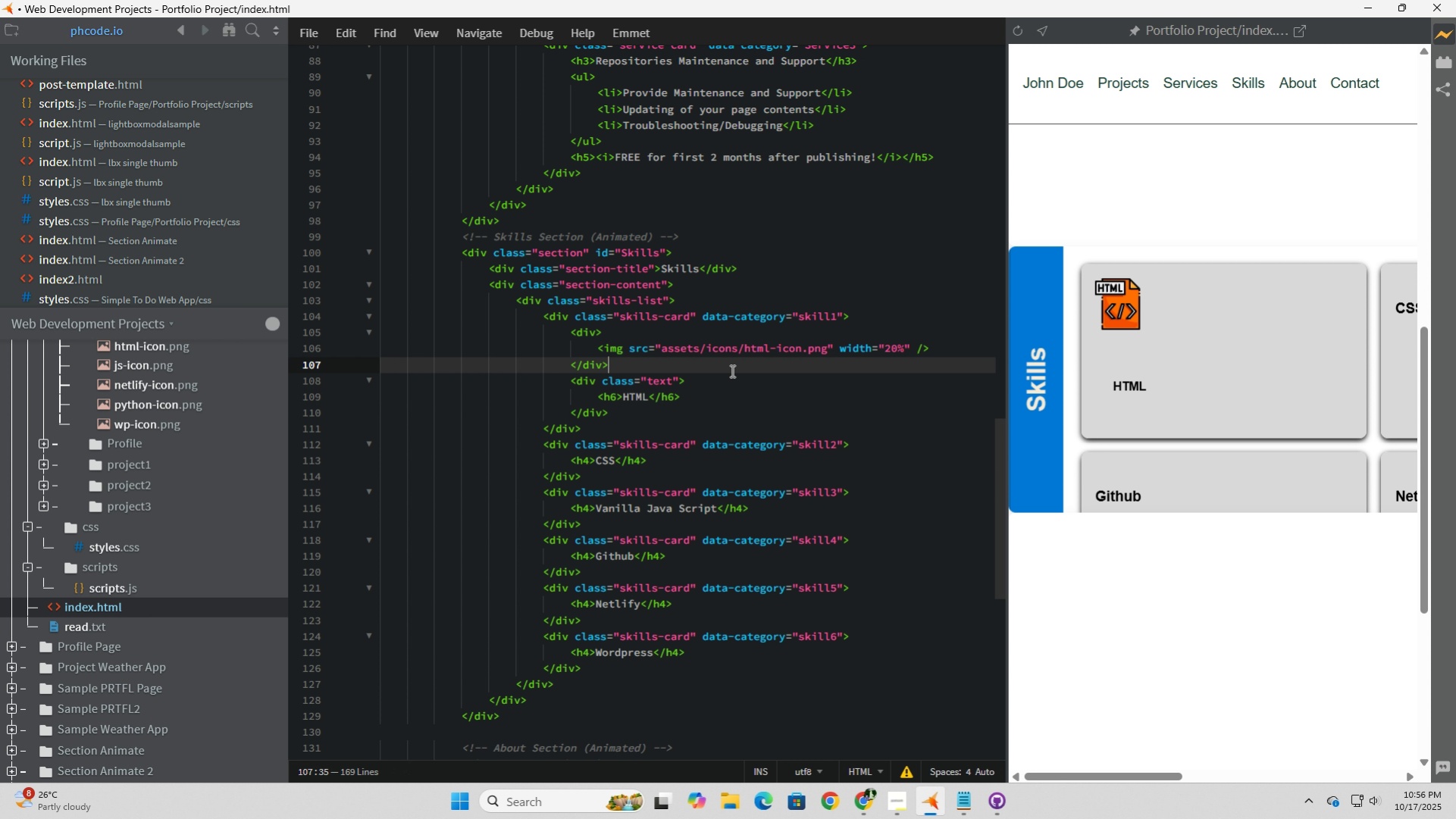 
left_click([731, 370])
 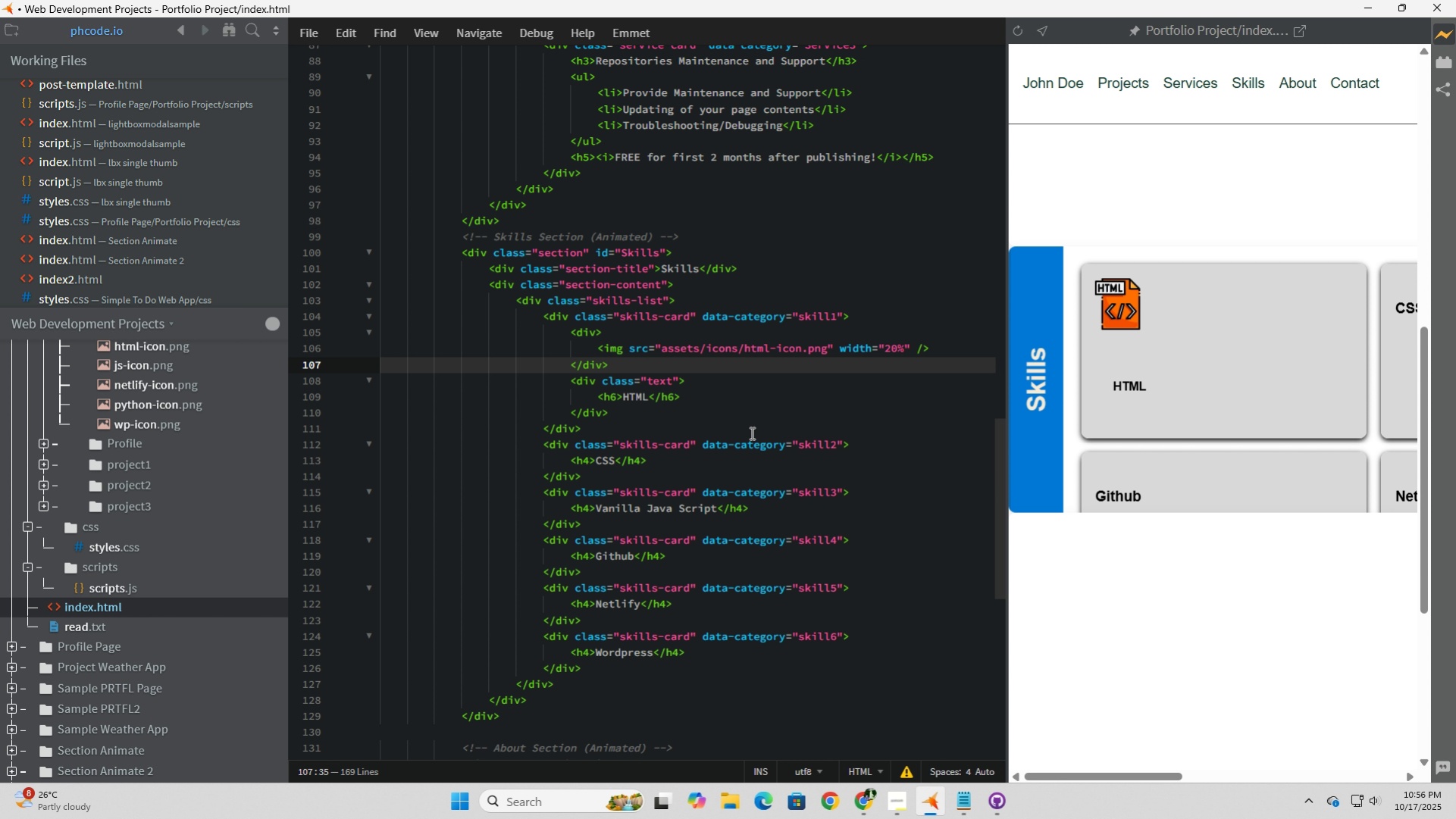 
wait(12.78)
 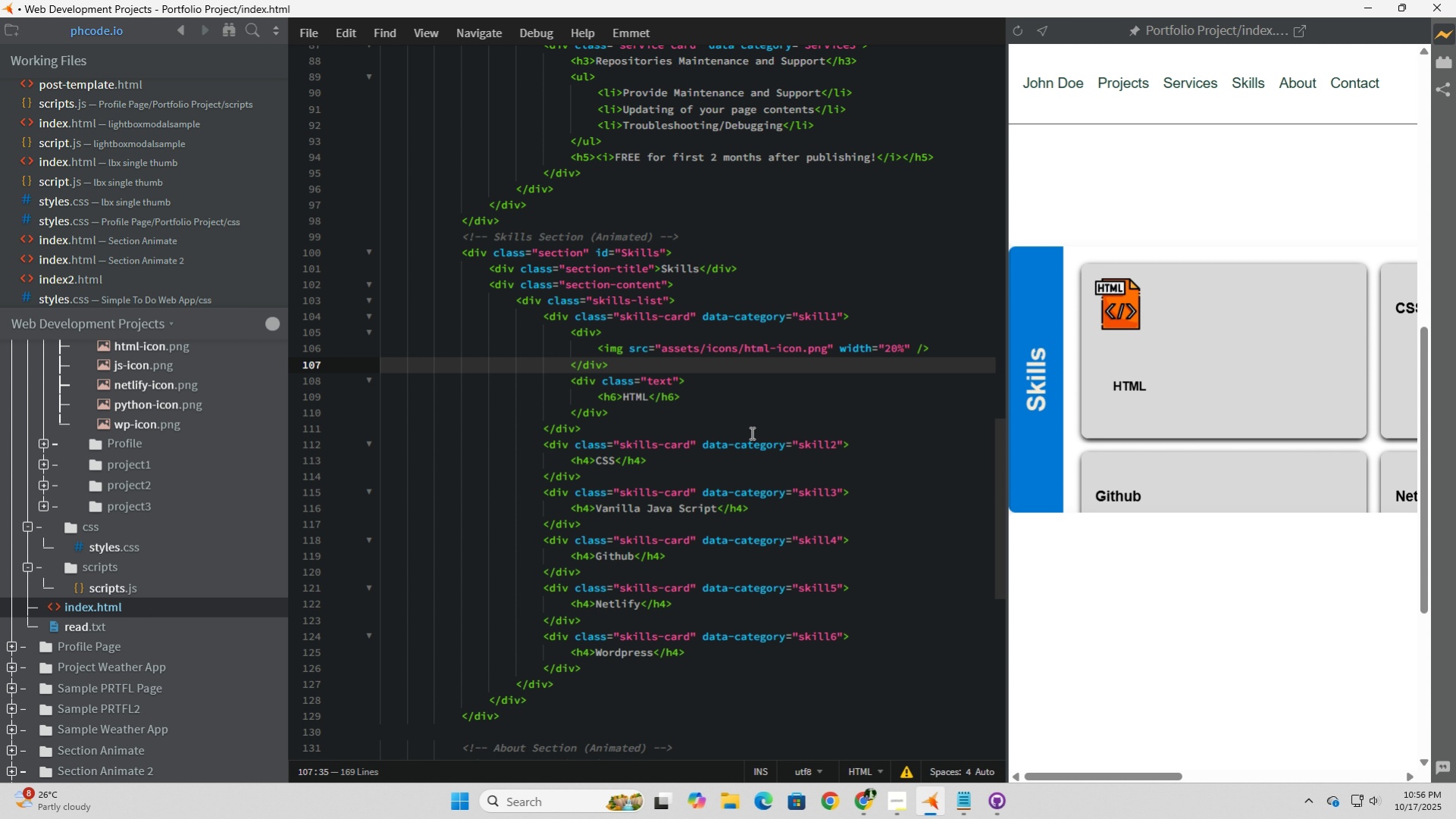 
left_click([737, 406])
 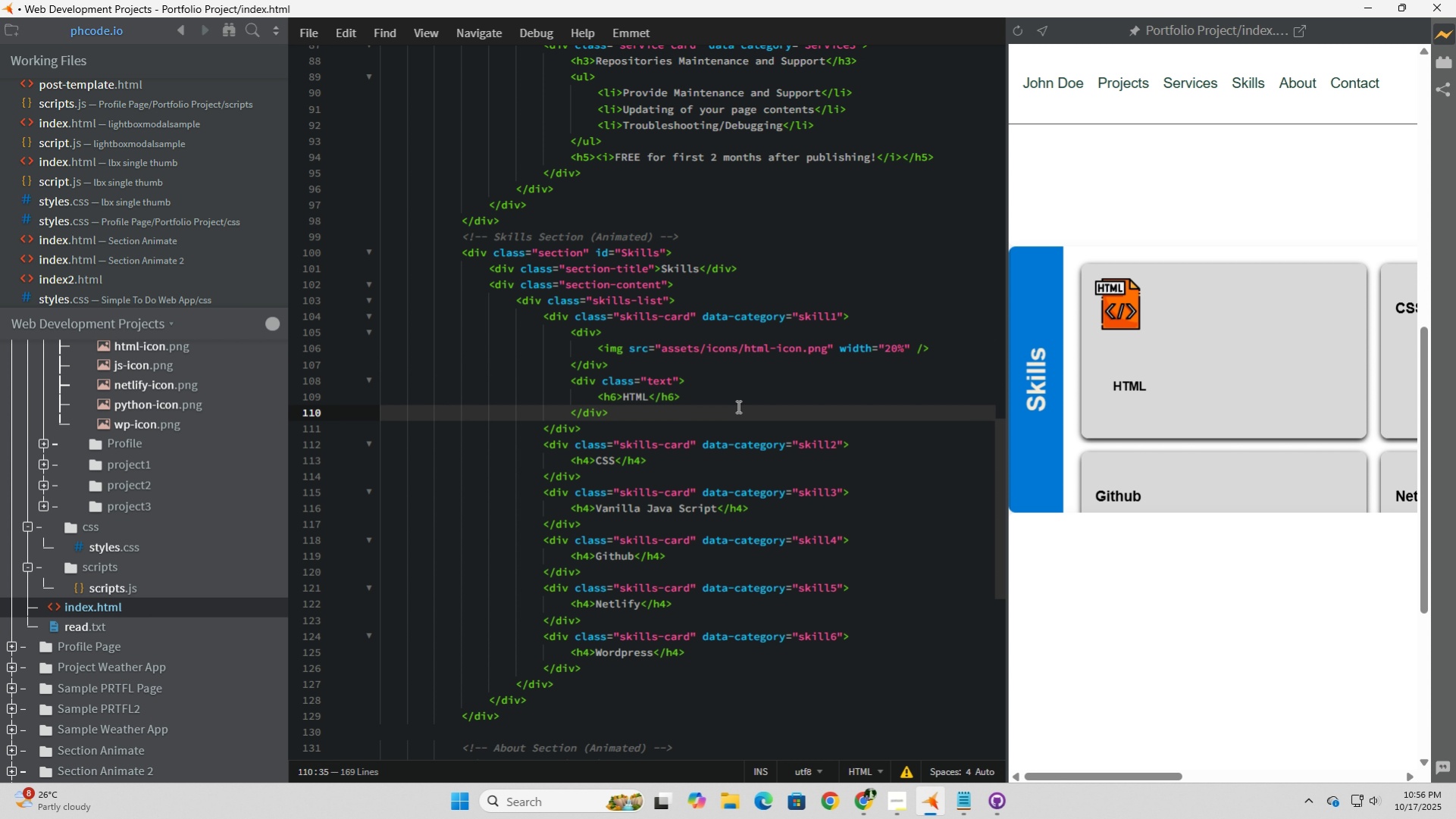 
wait(8.49)
 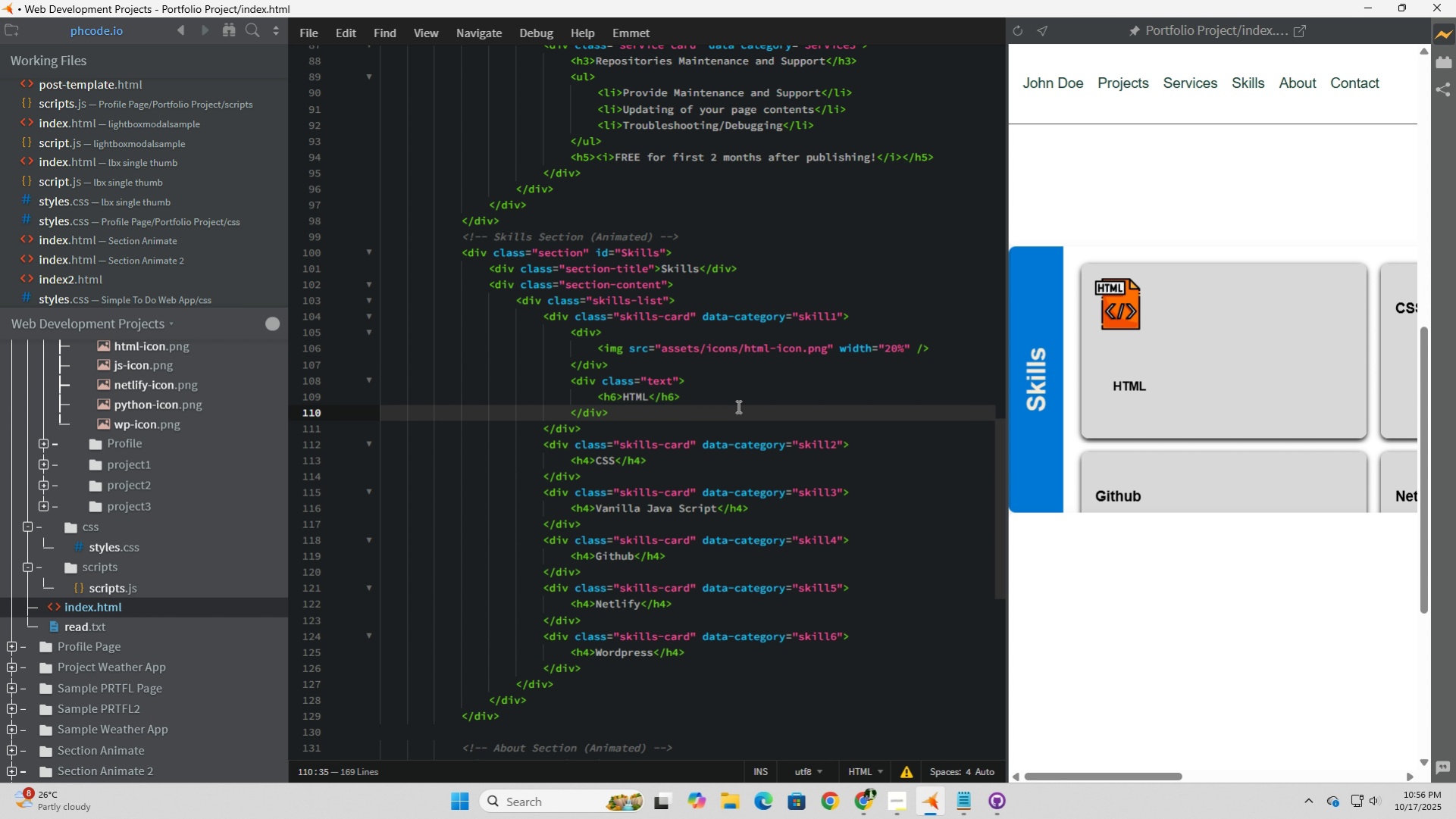 
left_click([622, 411])
 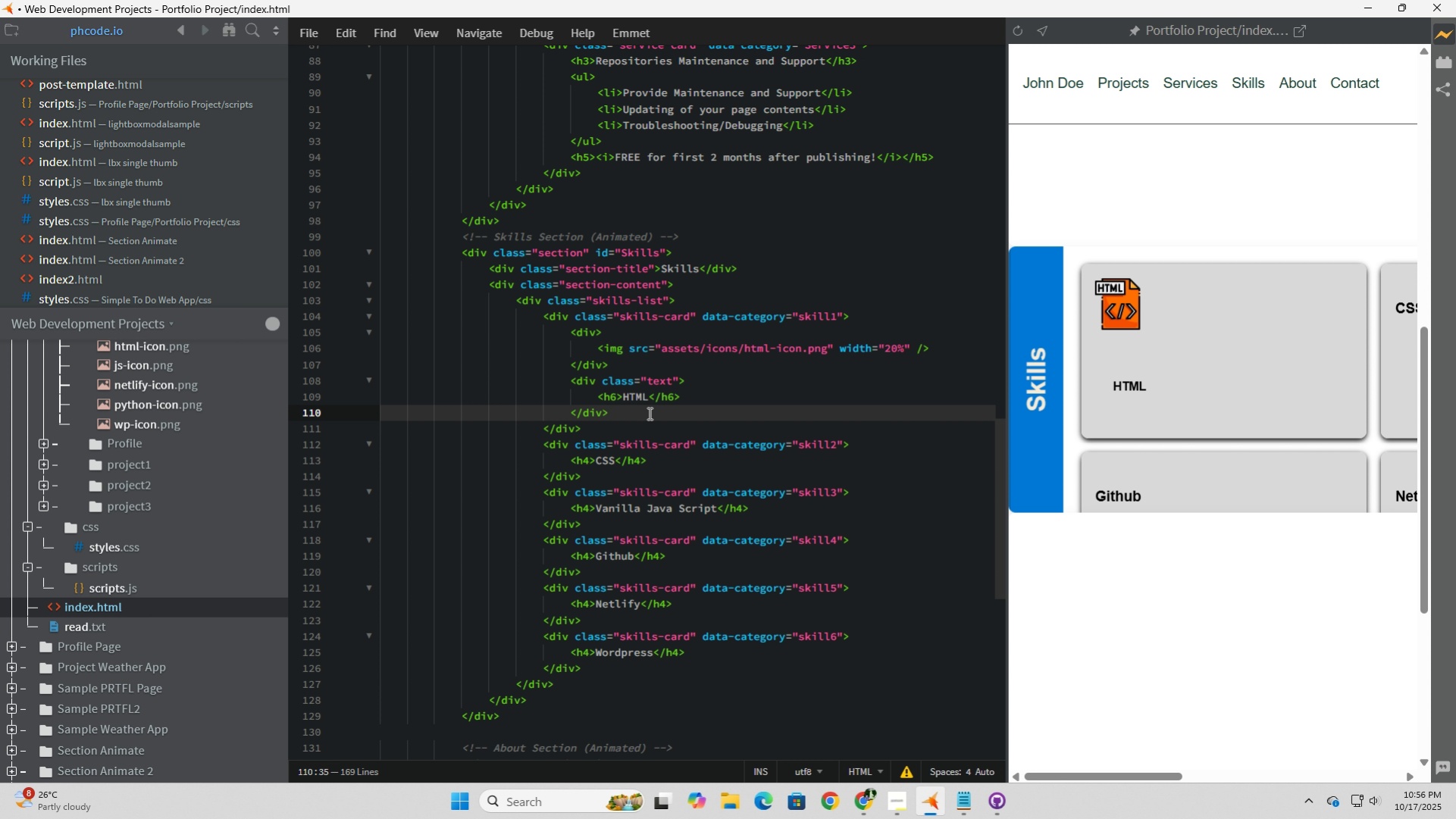 
left_click([1191, 301])
 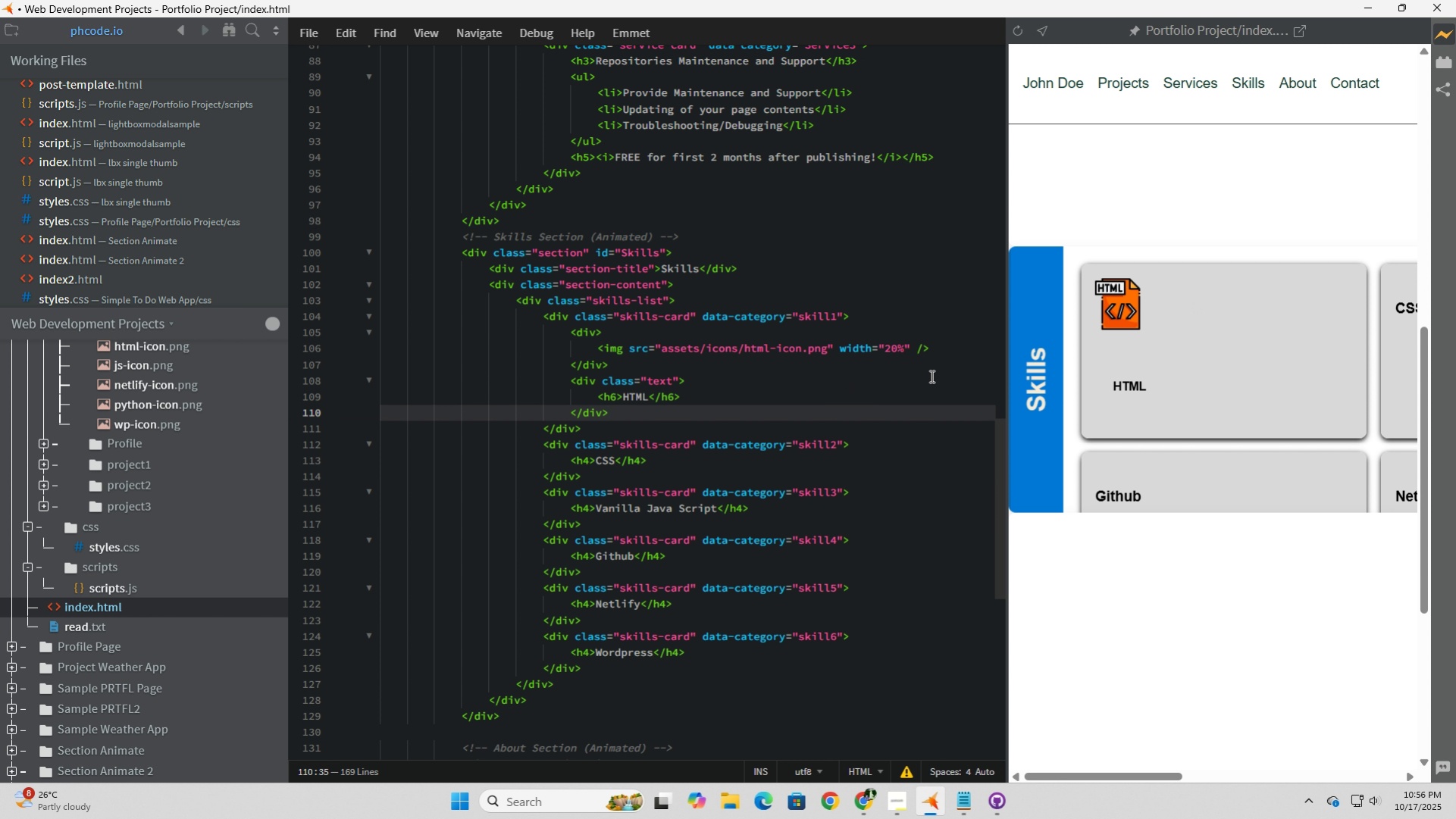 
left_click([930, 376])
 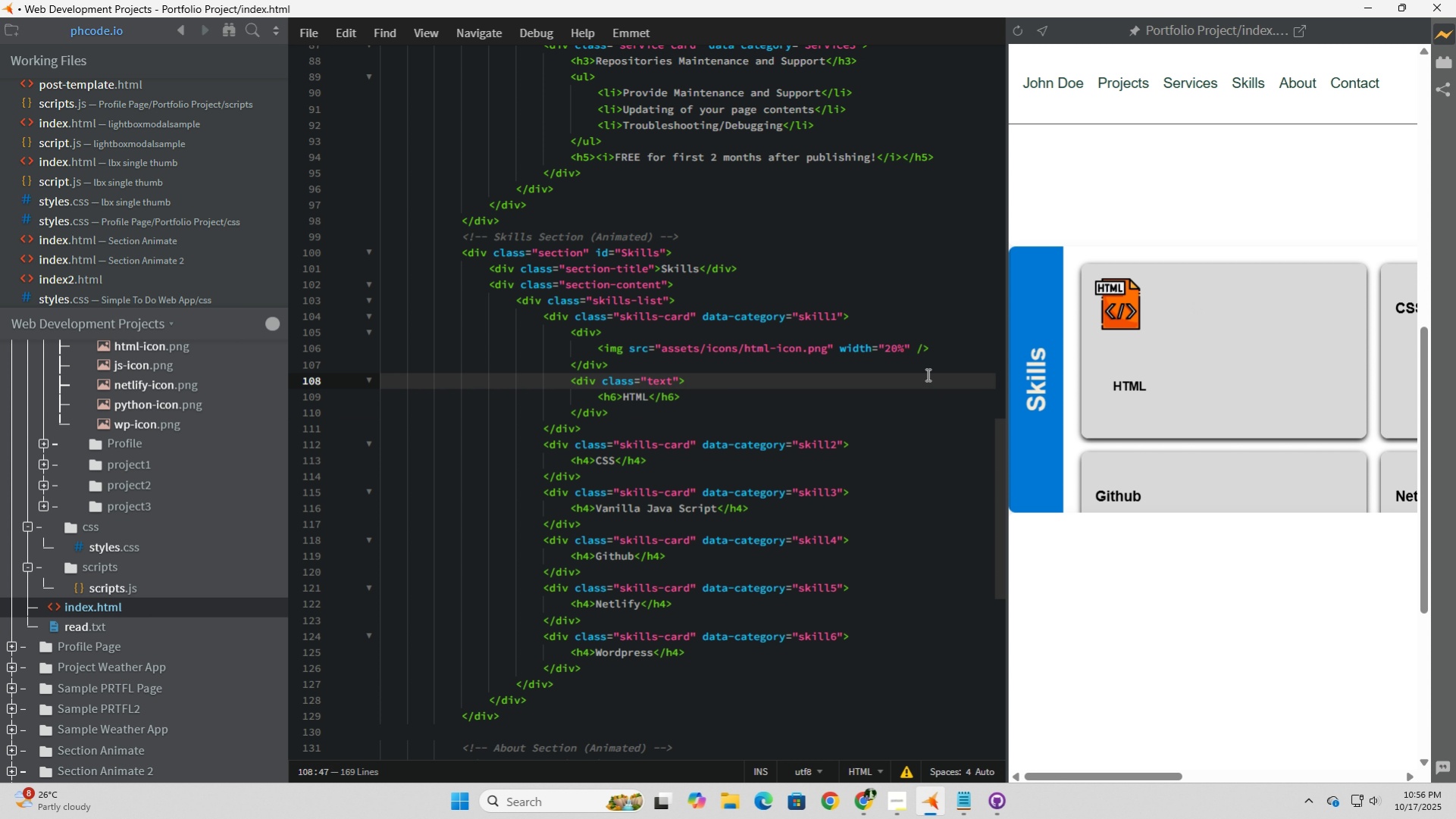 
left_click([926, 374])
 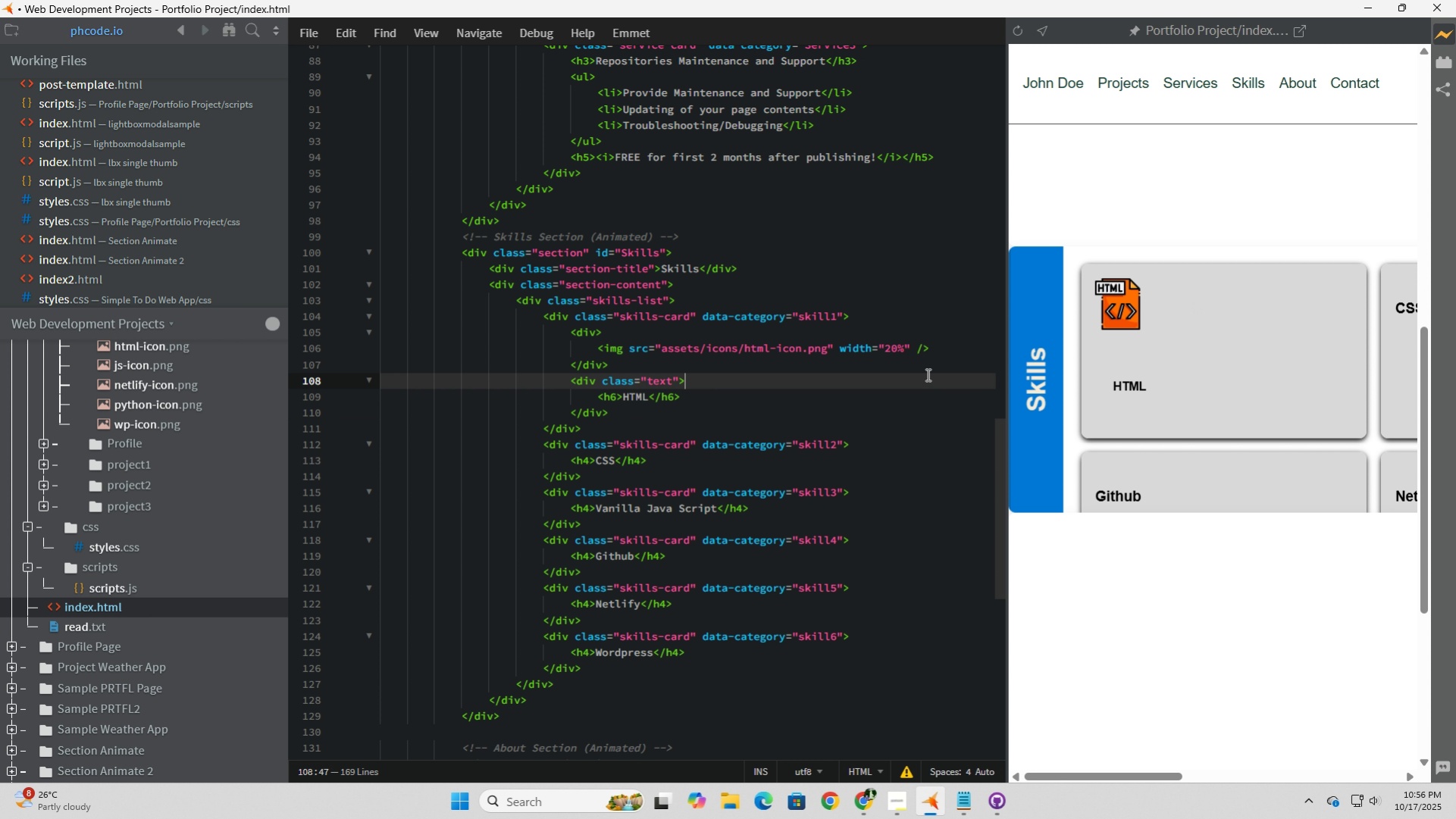 
left_click([813, 370])
 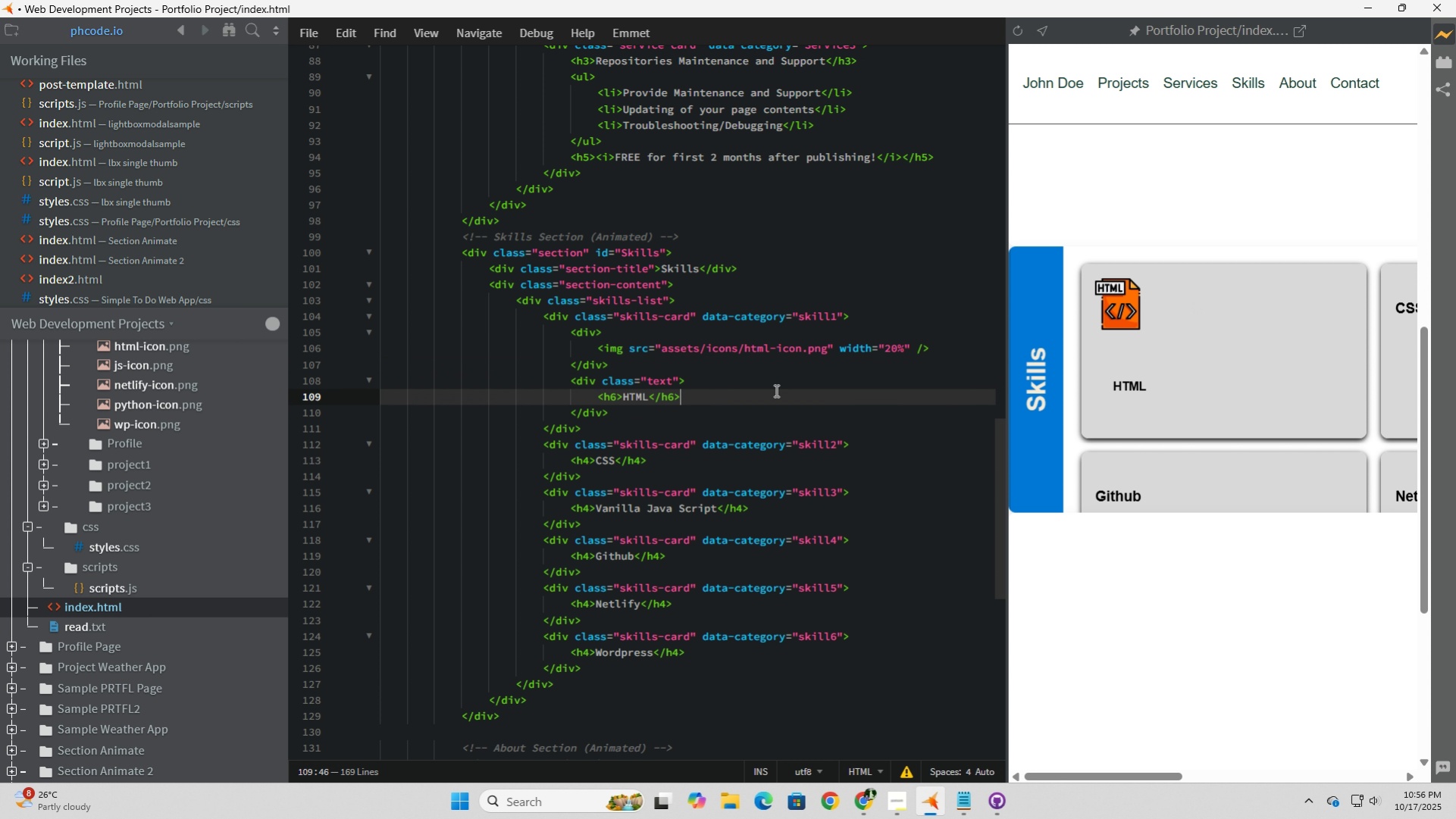 
left_click([775, 390])
 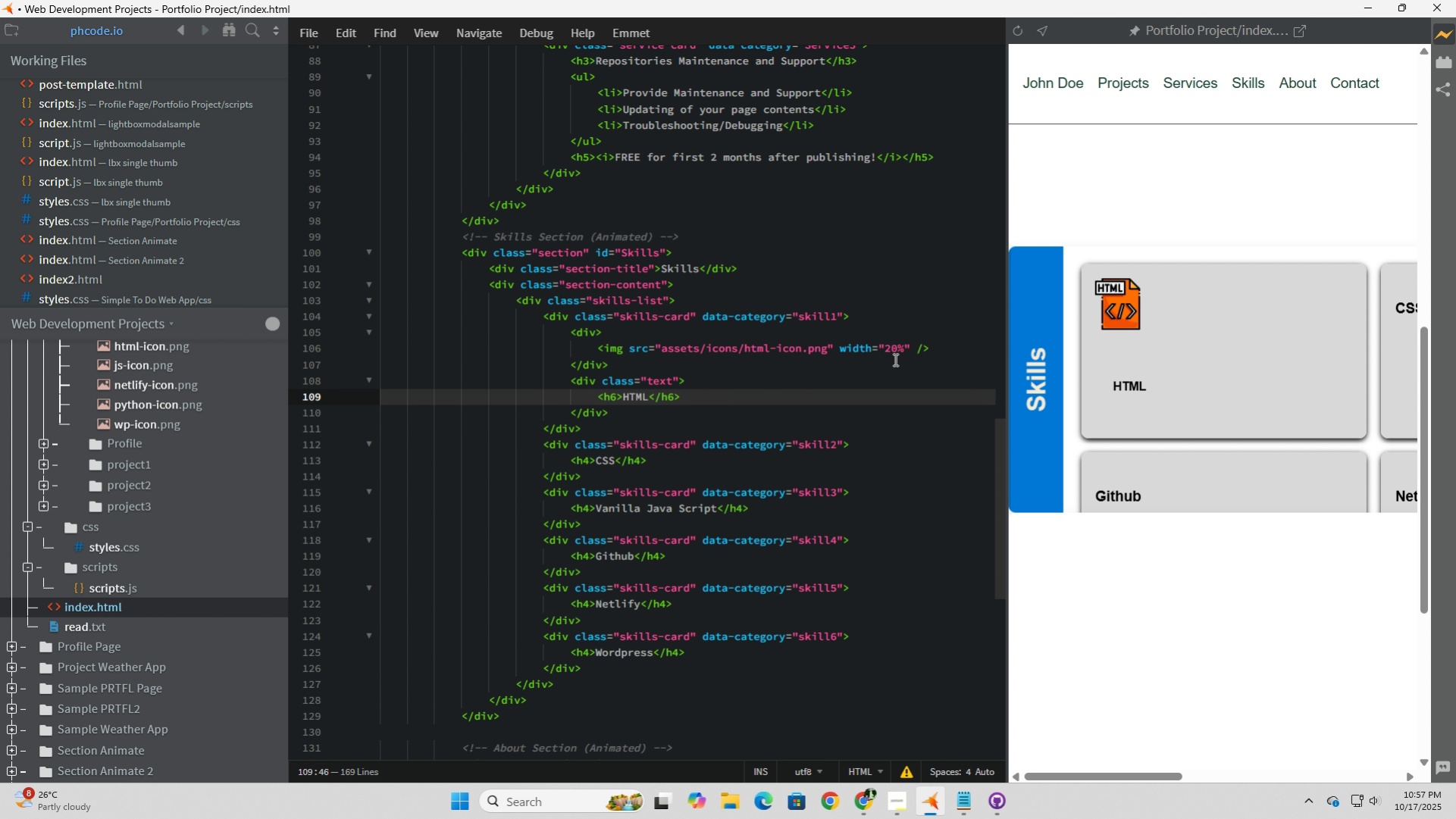 
left_click_drag(start_coordinate=[938, 348], to_coordinate=[600, 357])
 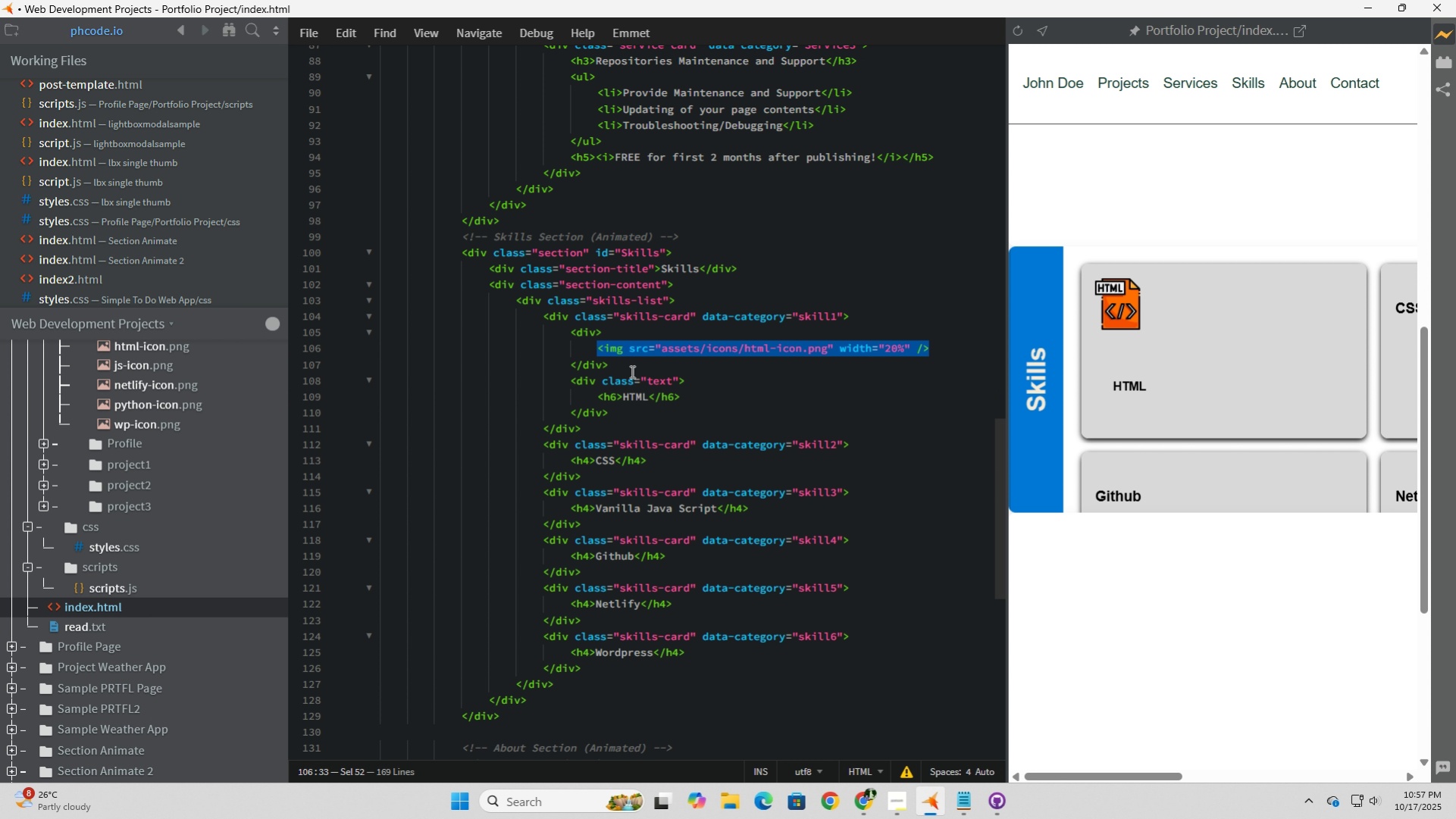 
left_click_drag(start_coordinate=[631, 371], to_coordinate=[378, 330])
 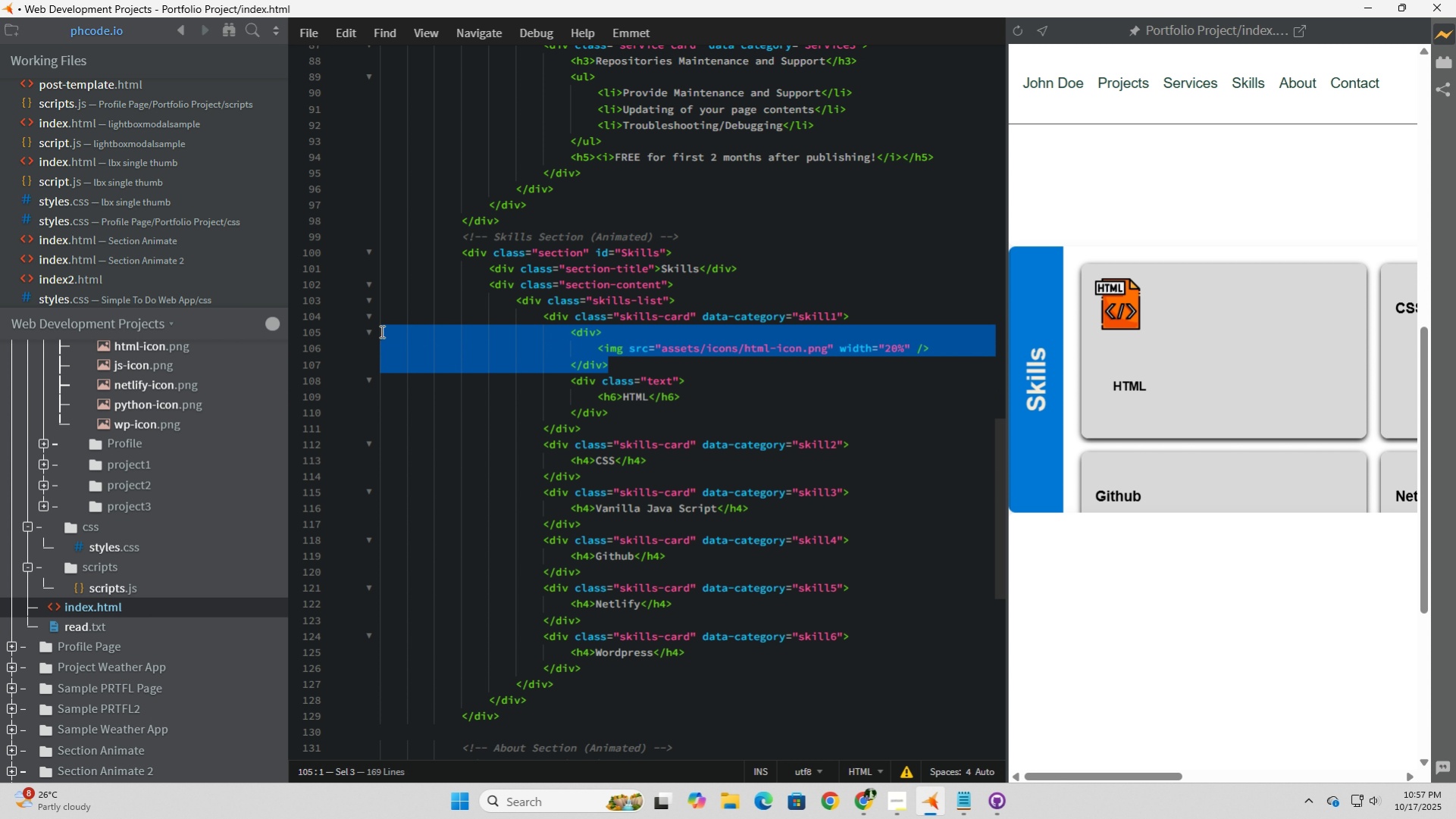 
key(Control+C)
 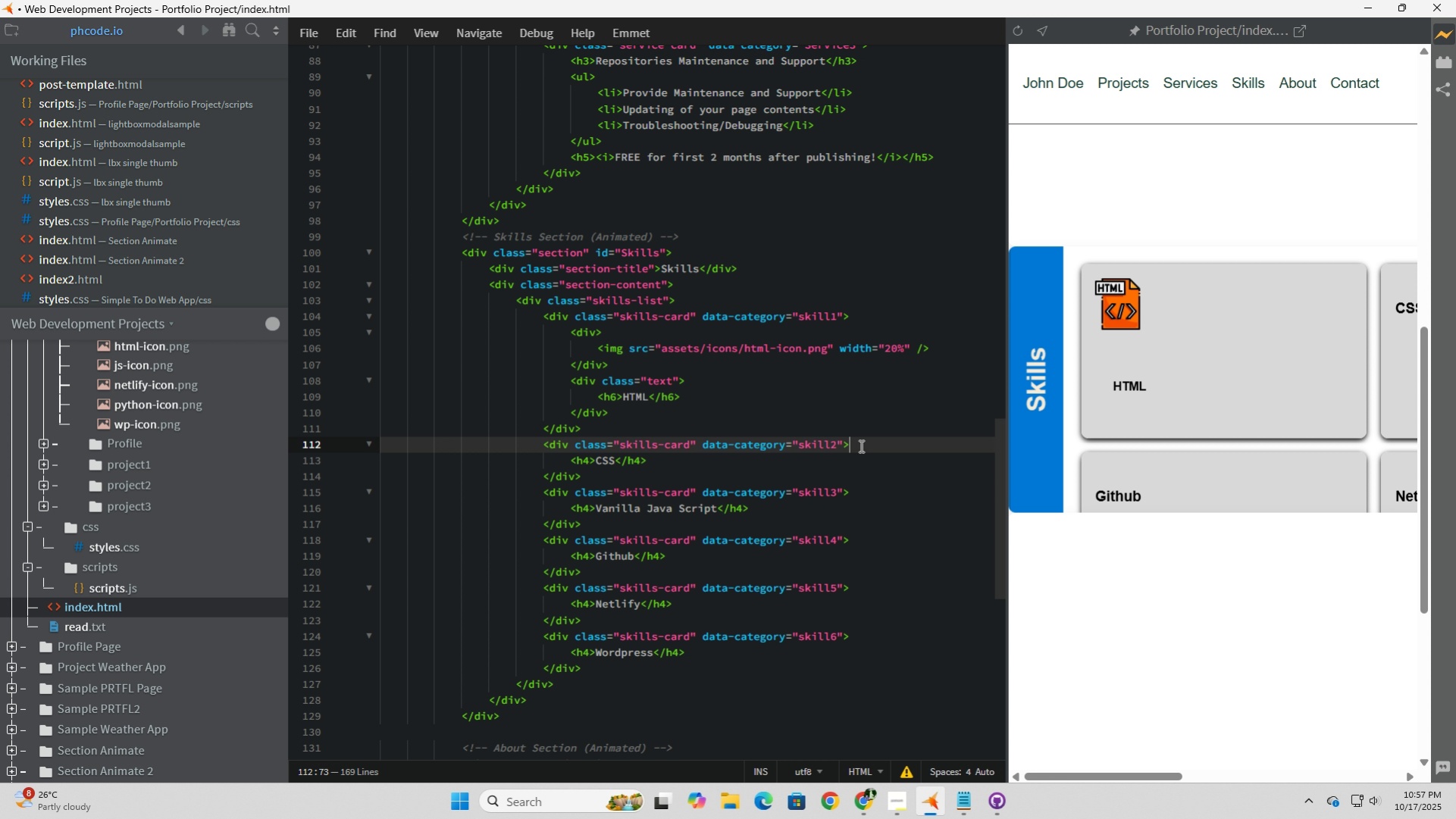 
key(Enter)
 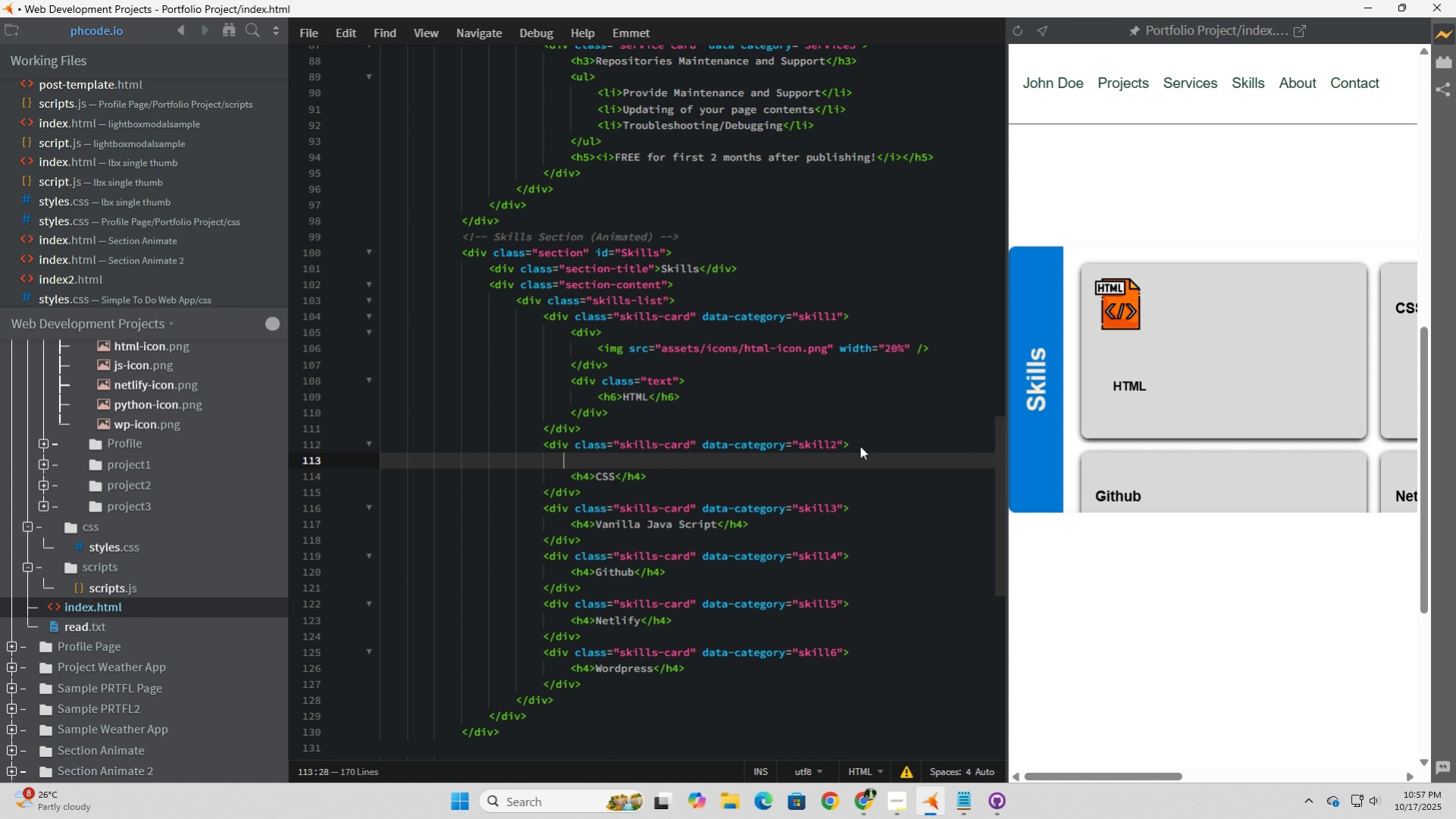 
key(Control+V)
 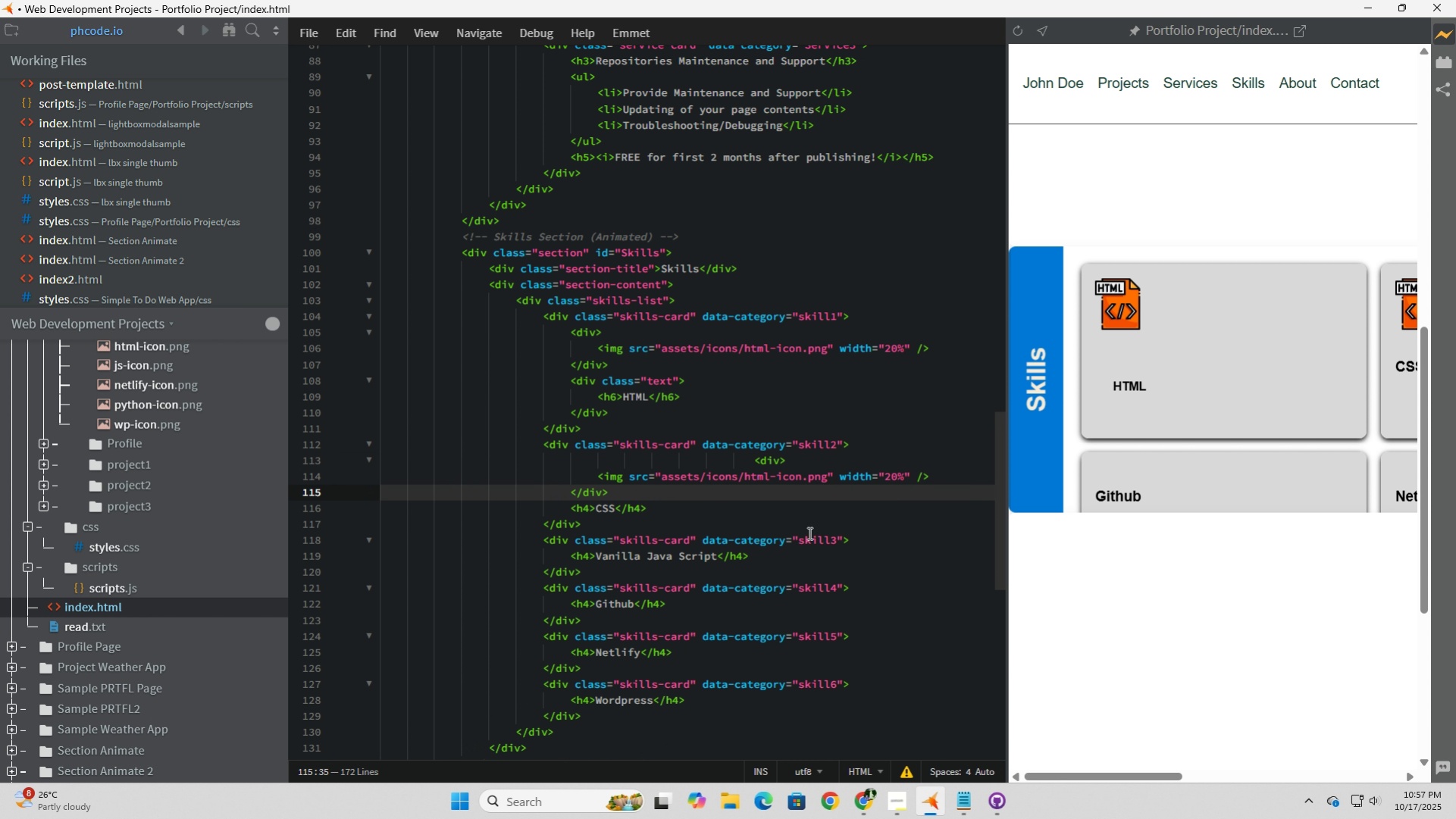 
left_click([863, 542])
 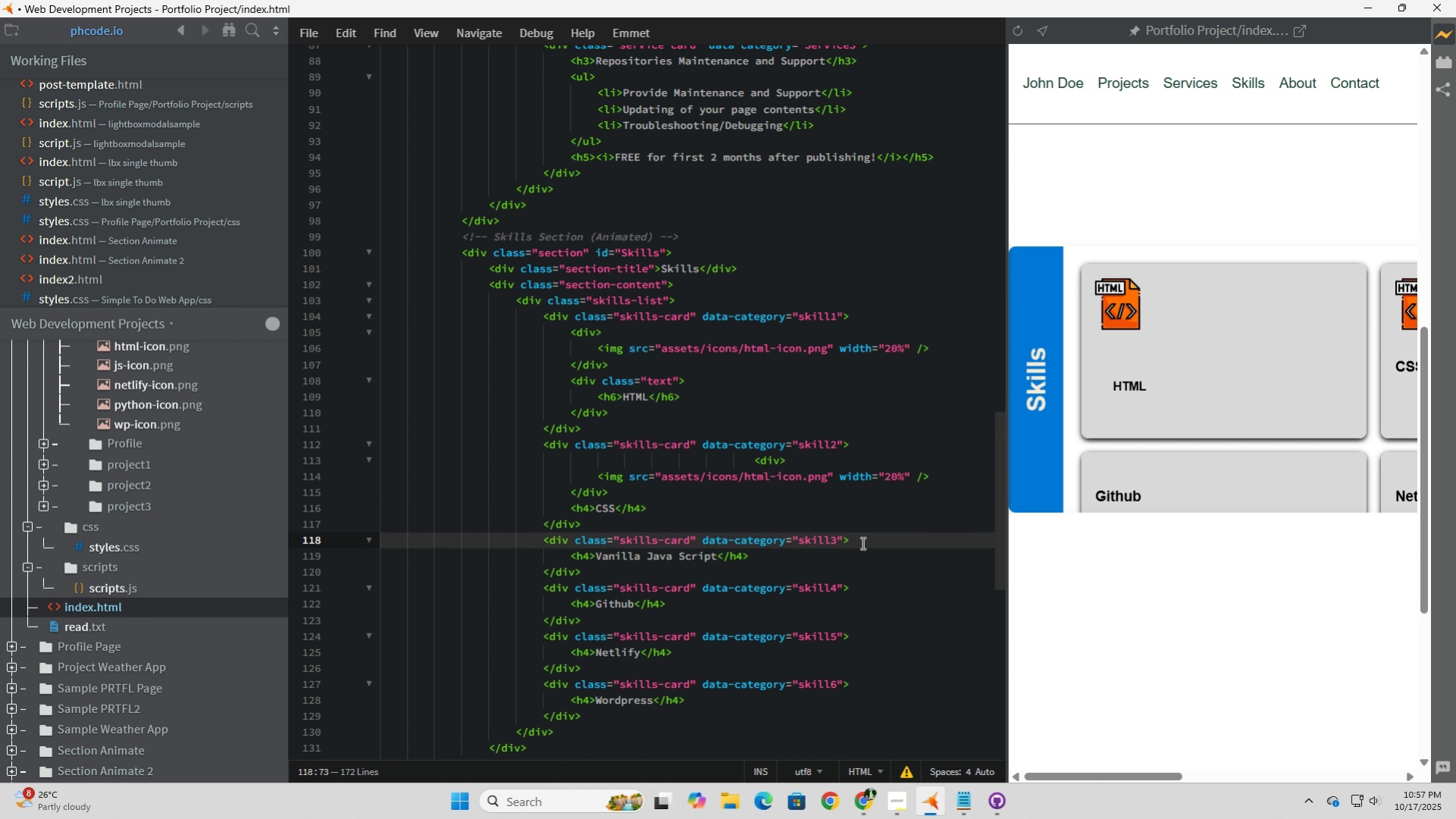 
key(ArrowUp)
 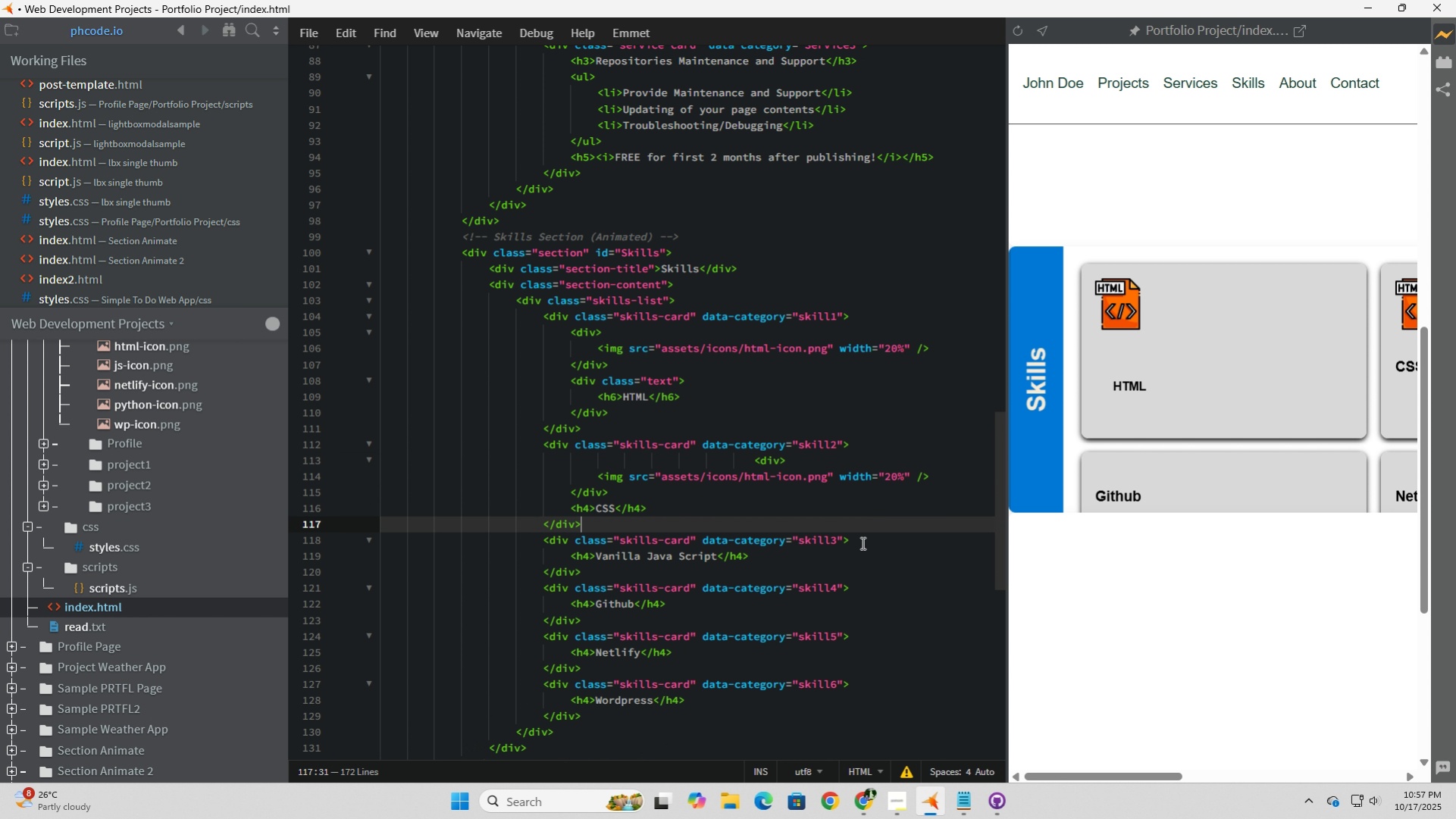 
left_click([861, 542])
 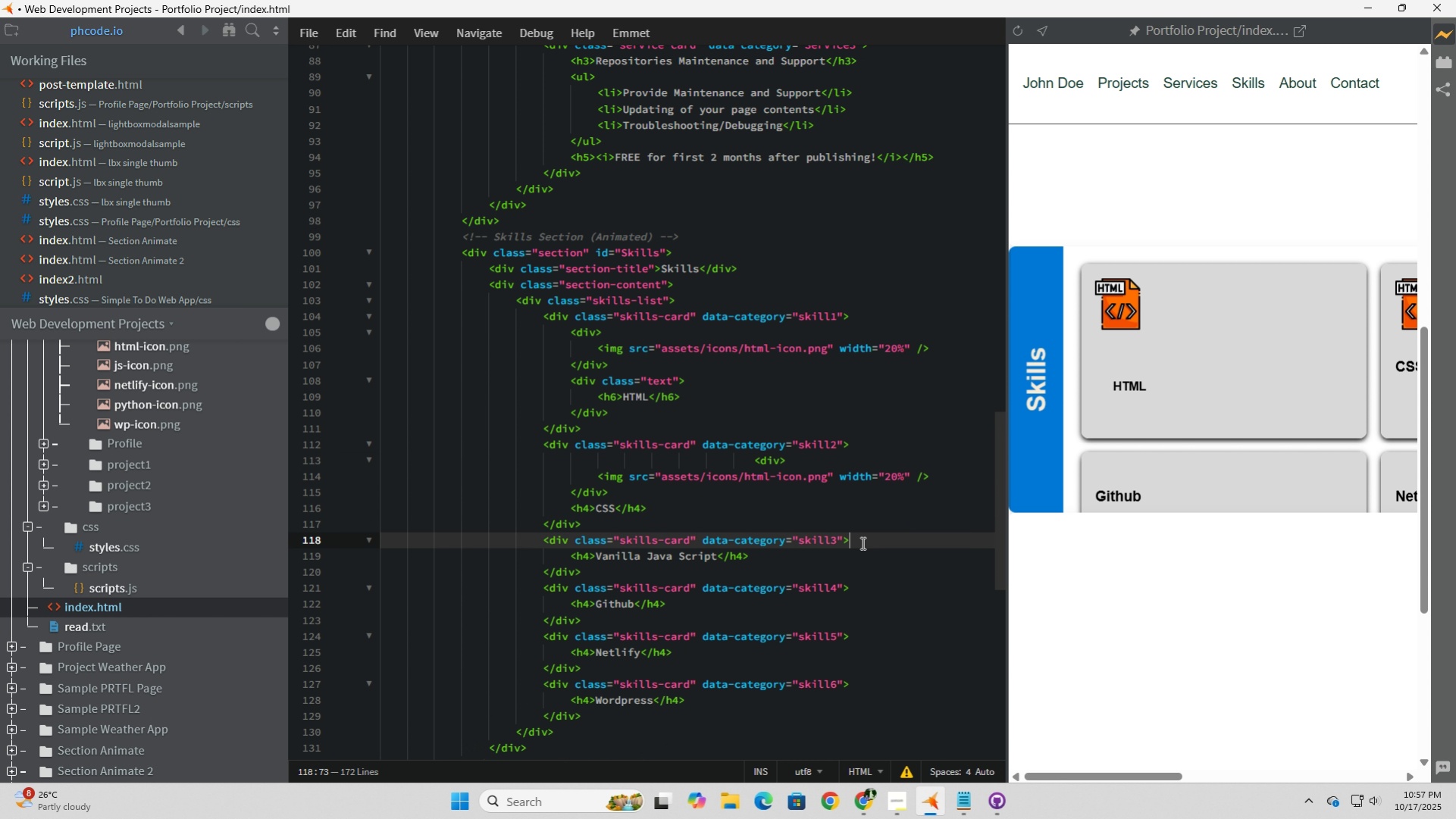 
key(Enter)
 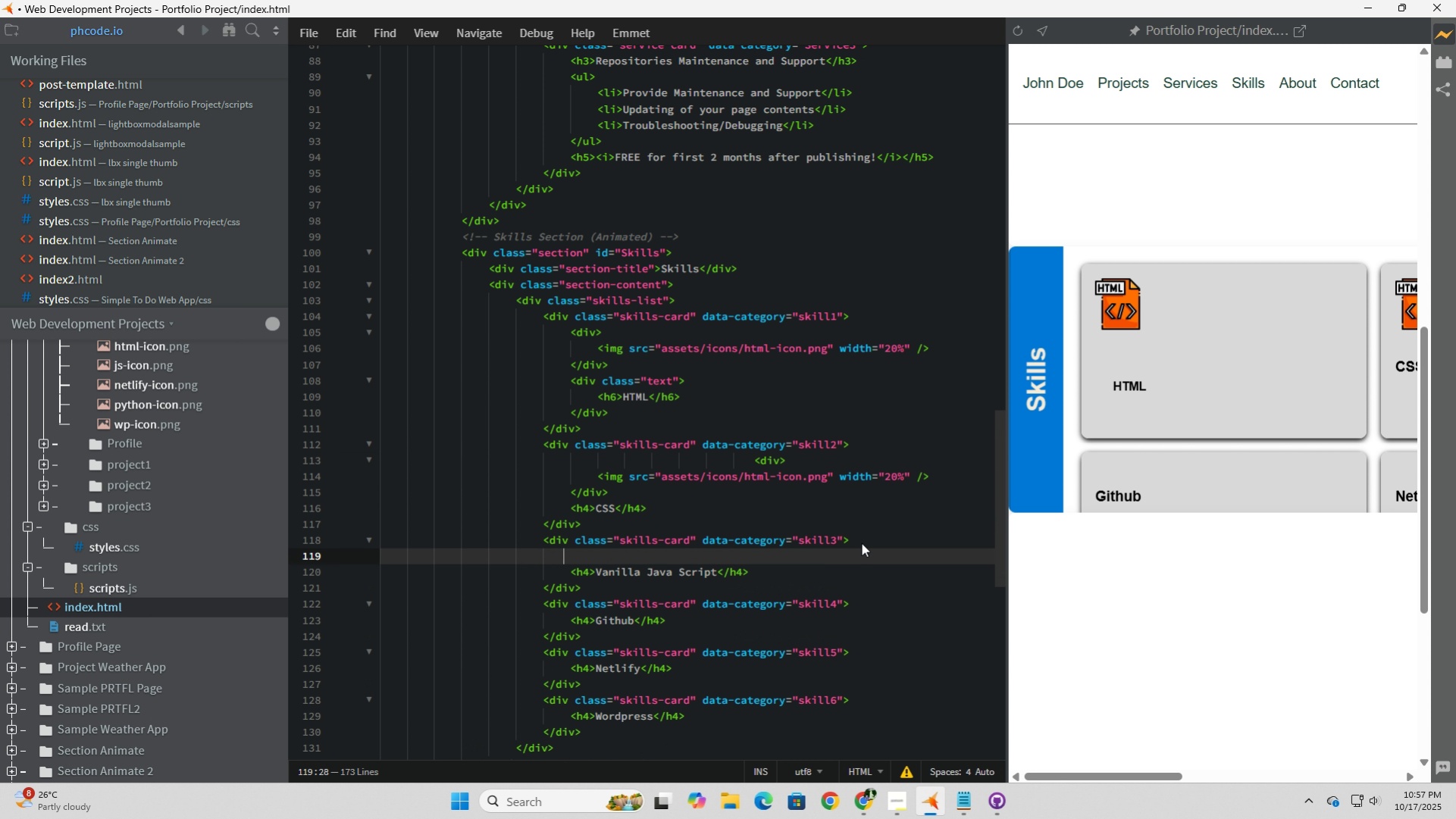 
key(Control+ControlLeft)
 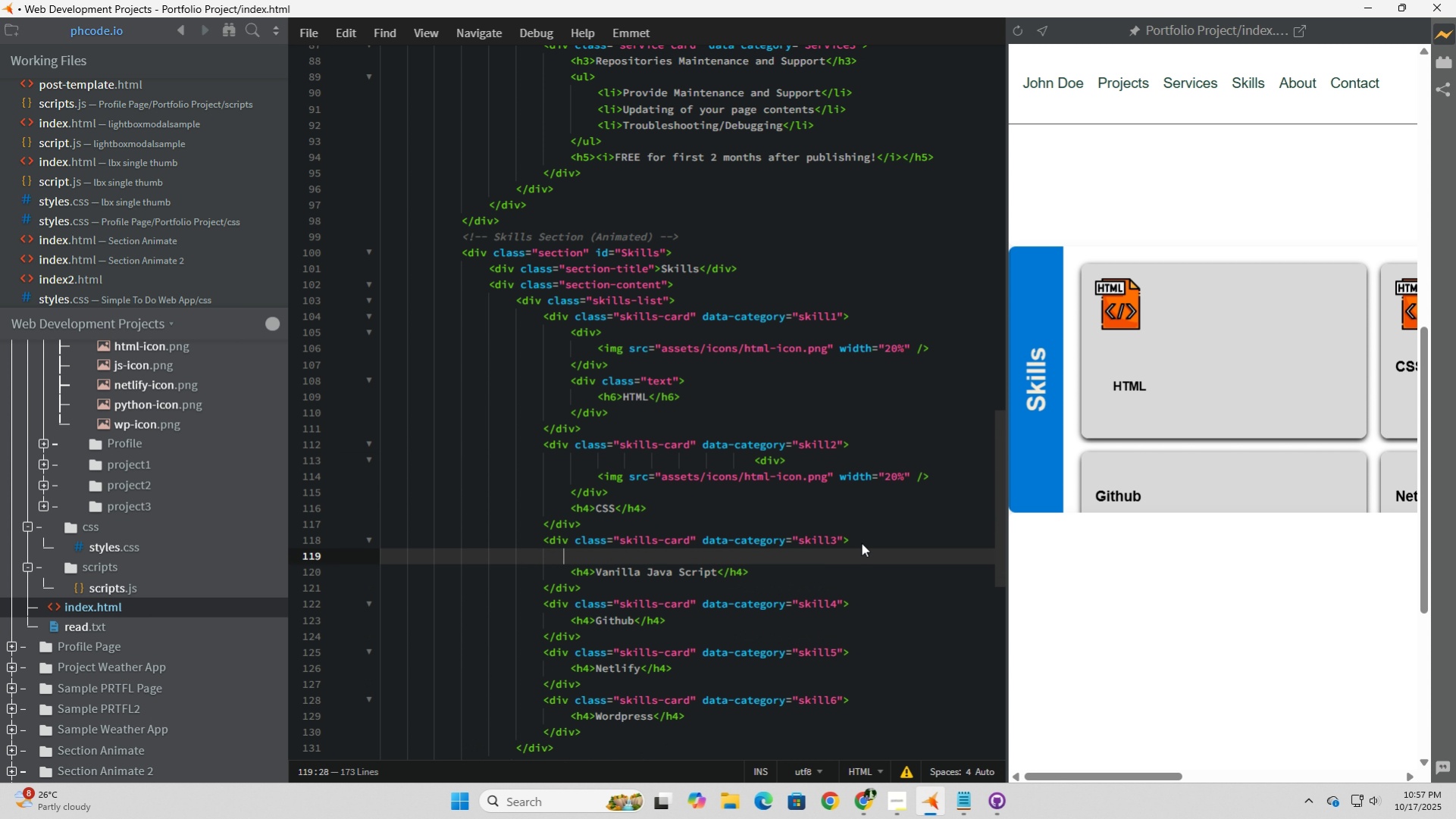 
key(Control+V)
 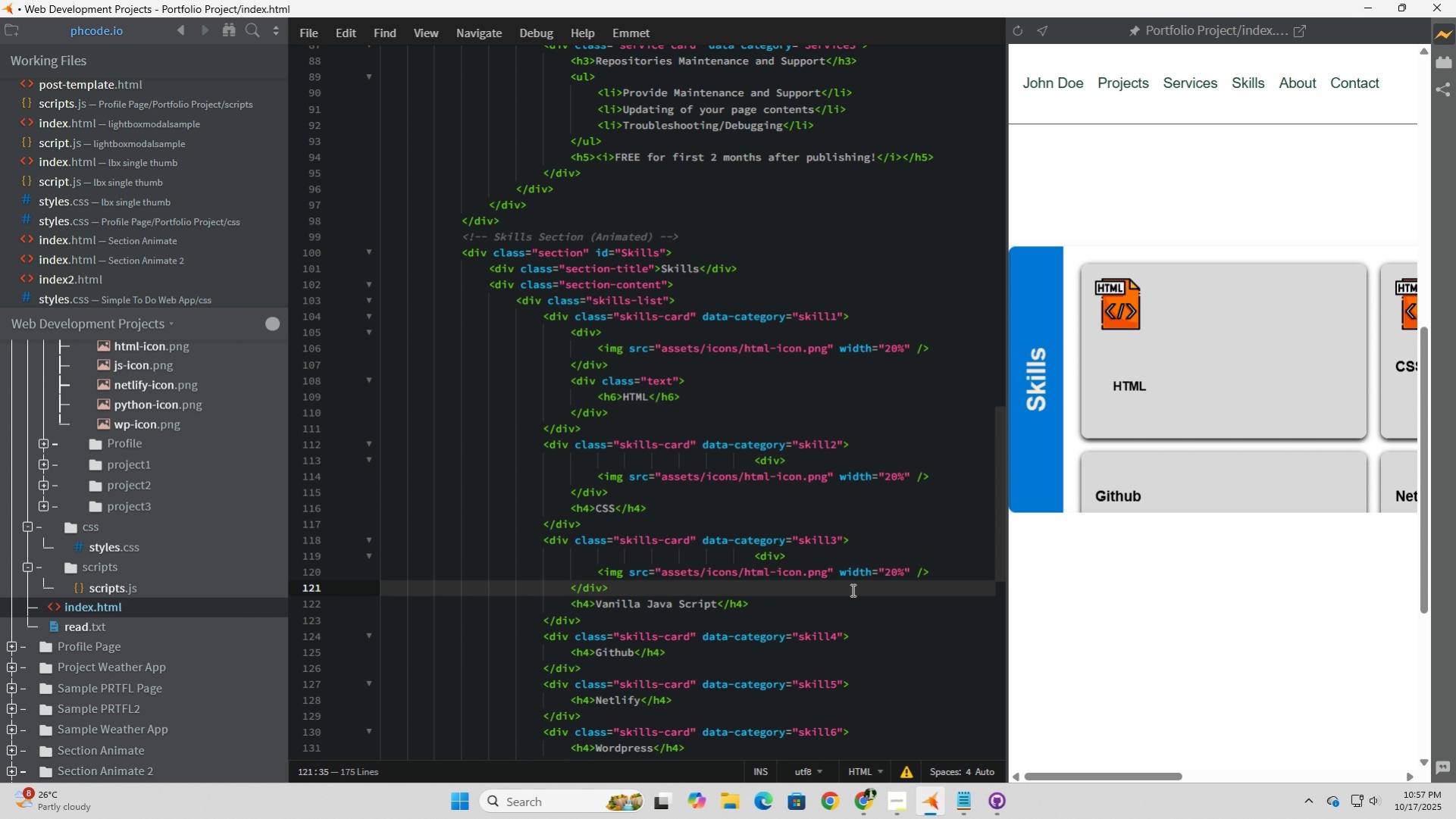 
scroll: coordinate [851, 589], scroll_direction: down, amount: 2.0
 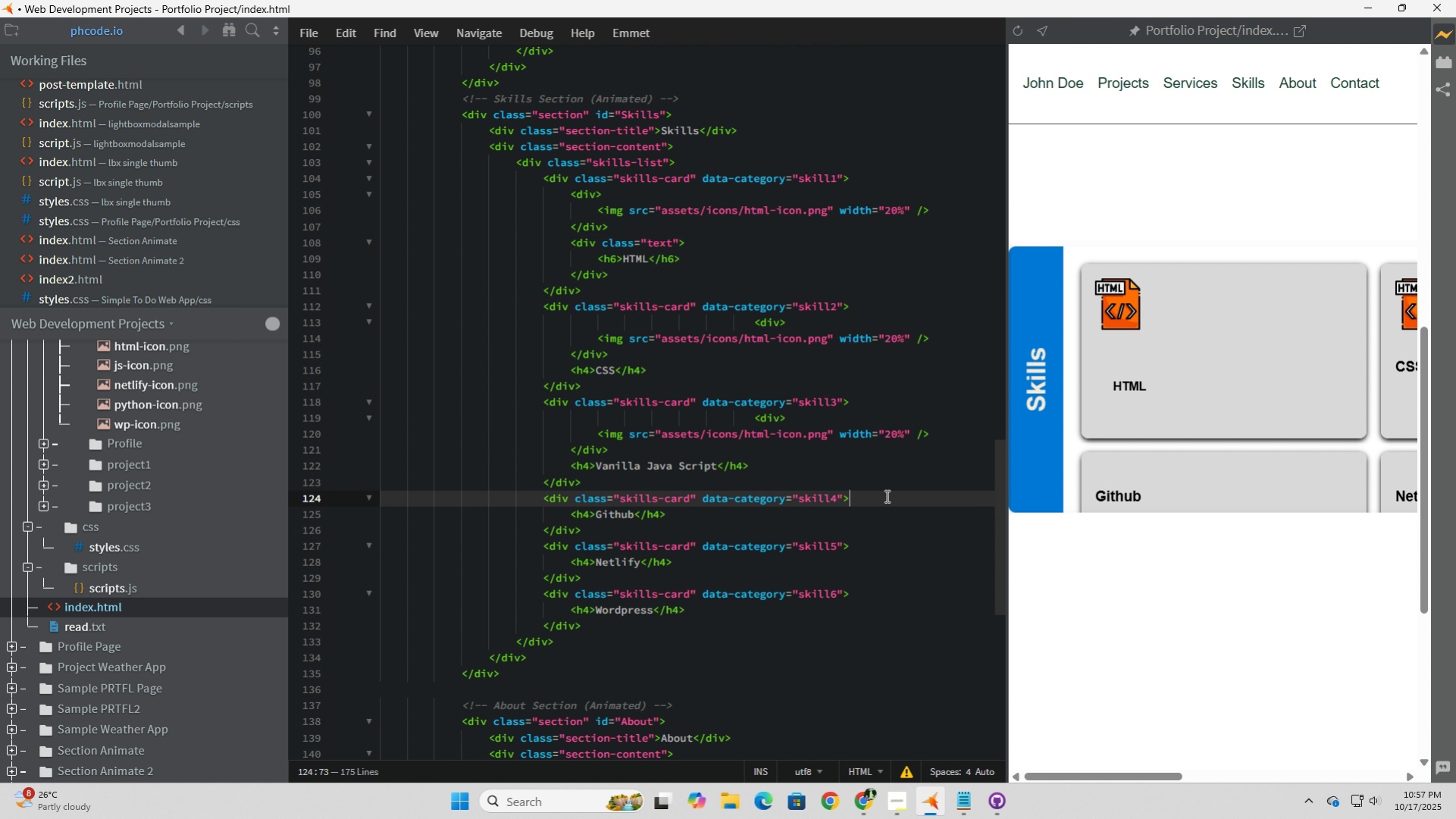 
left_click([885, 495])
 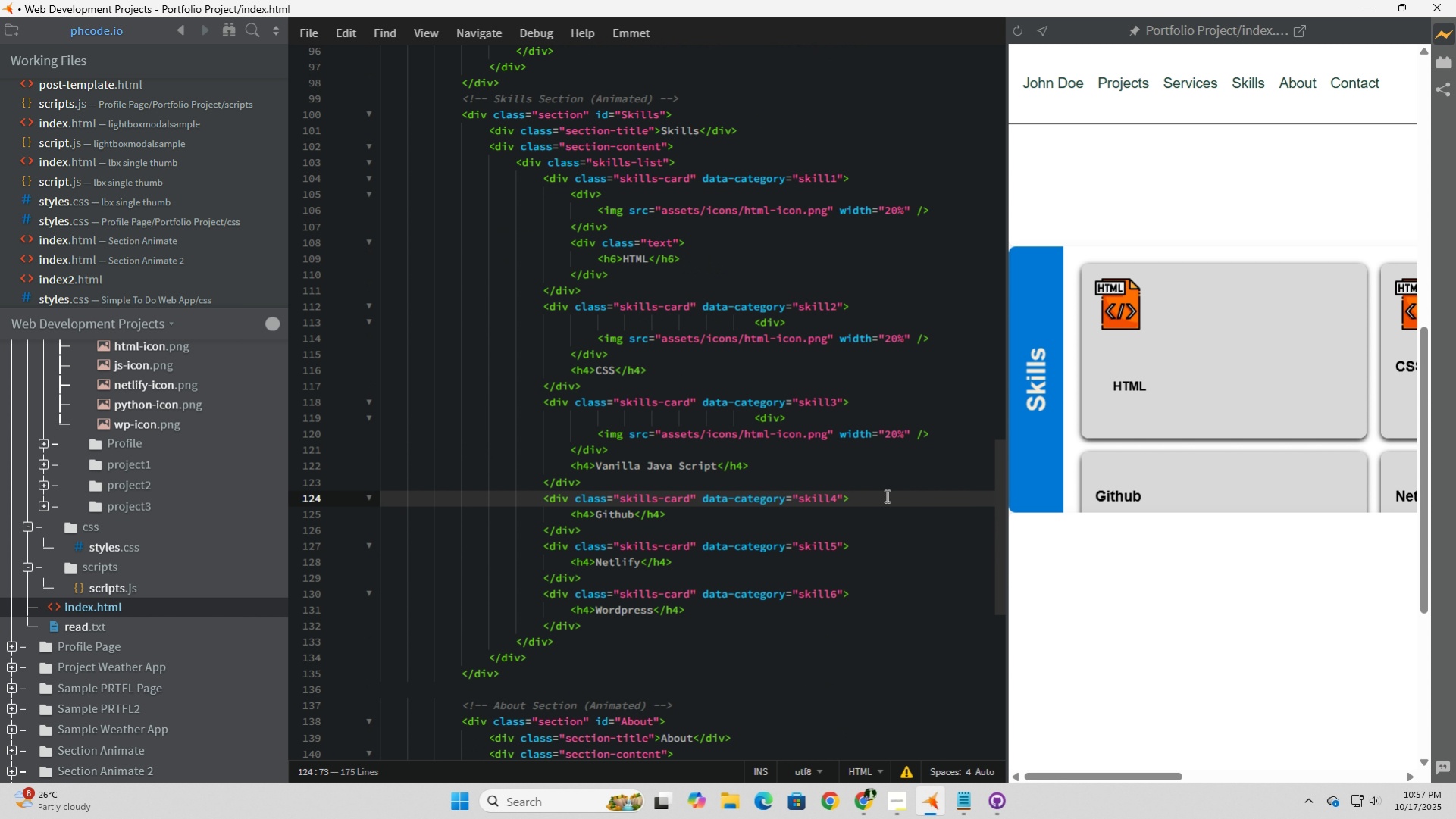 
key(Enter)
 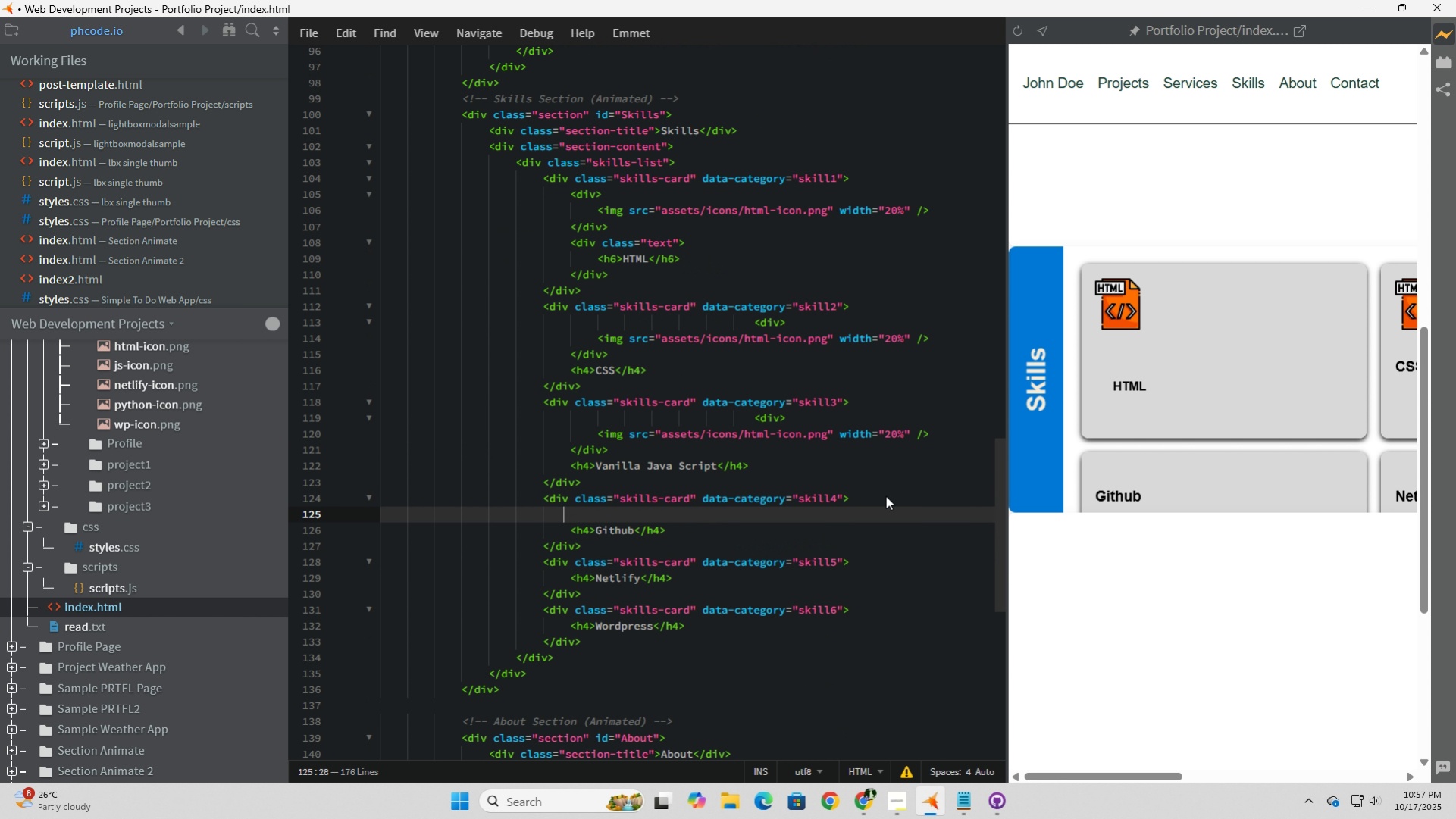 
key(Control+ControlLeft)
 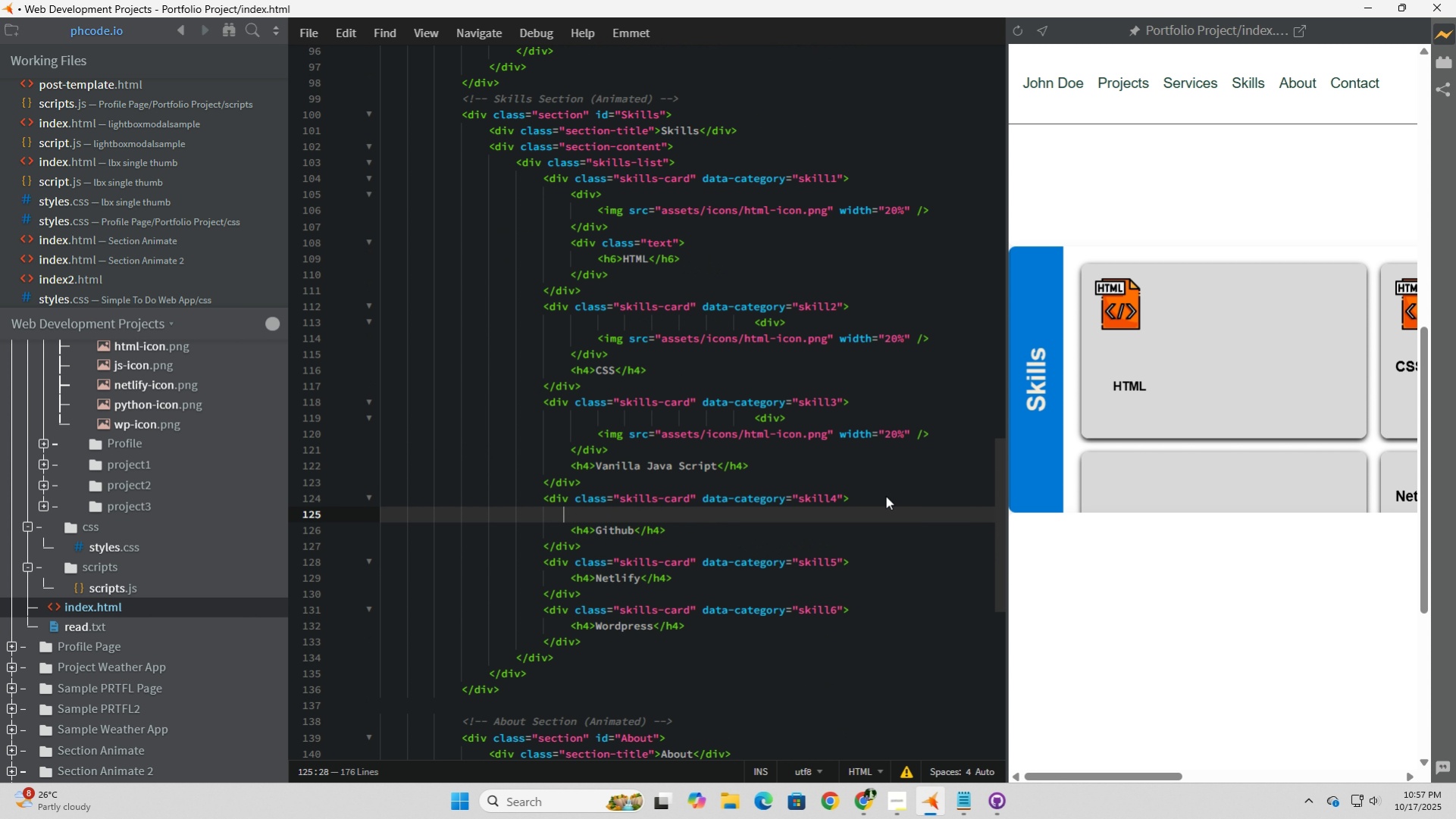 
key(Control+V)
 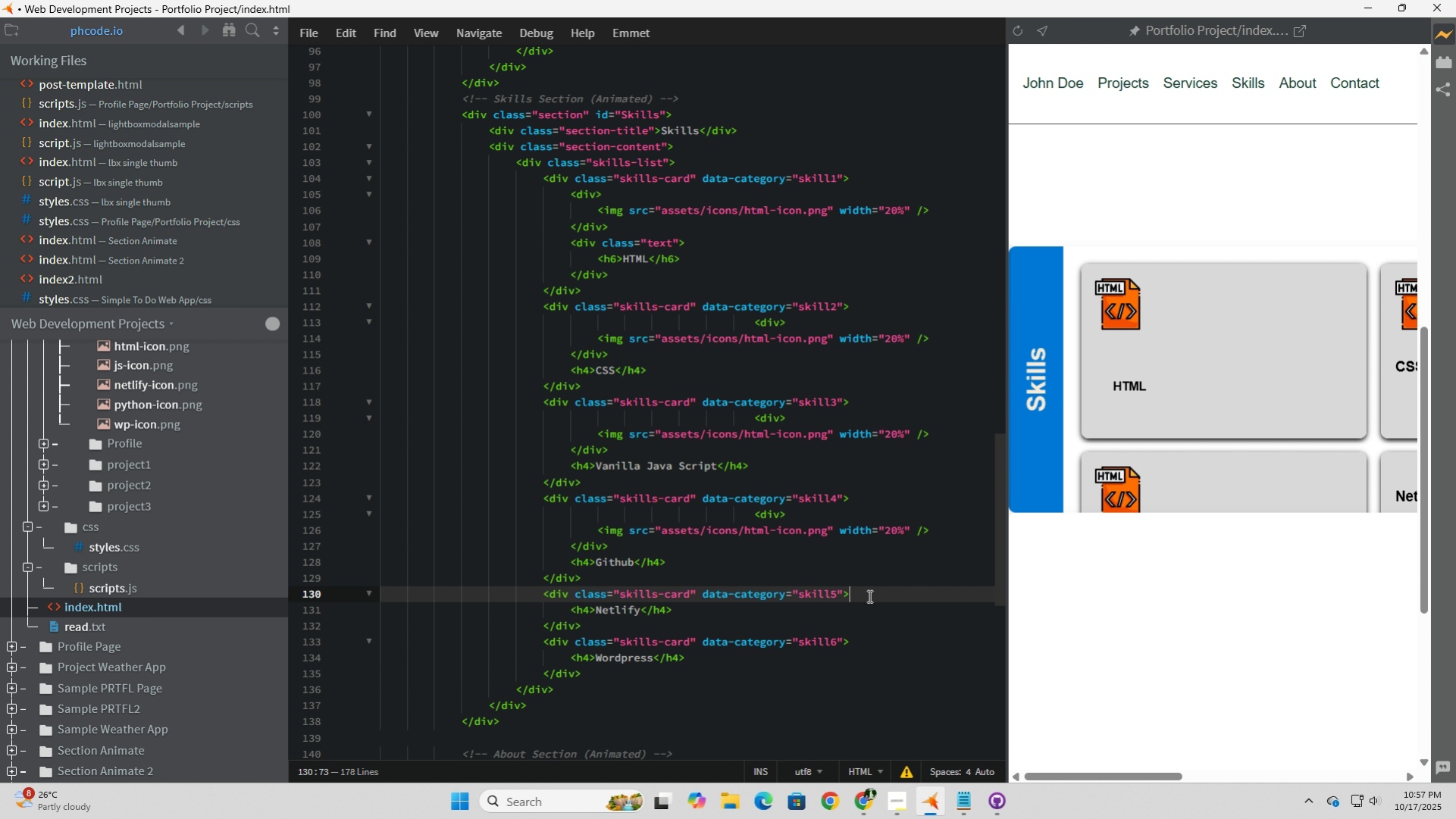 
key(Enter)
 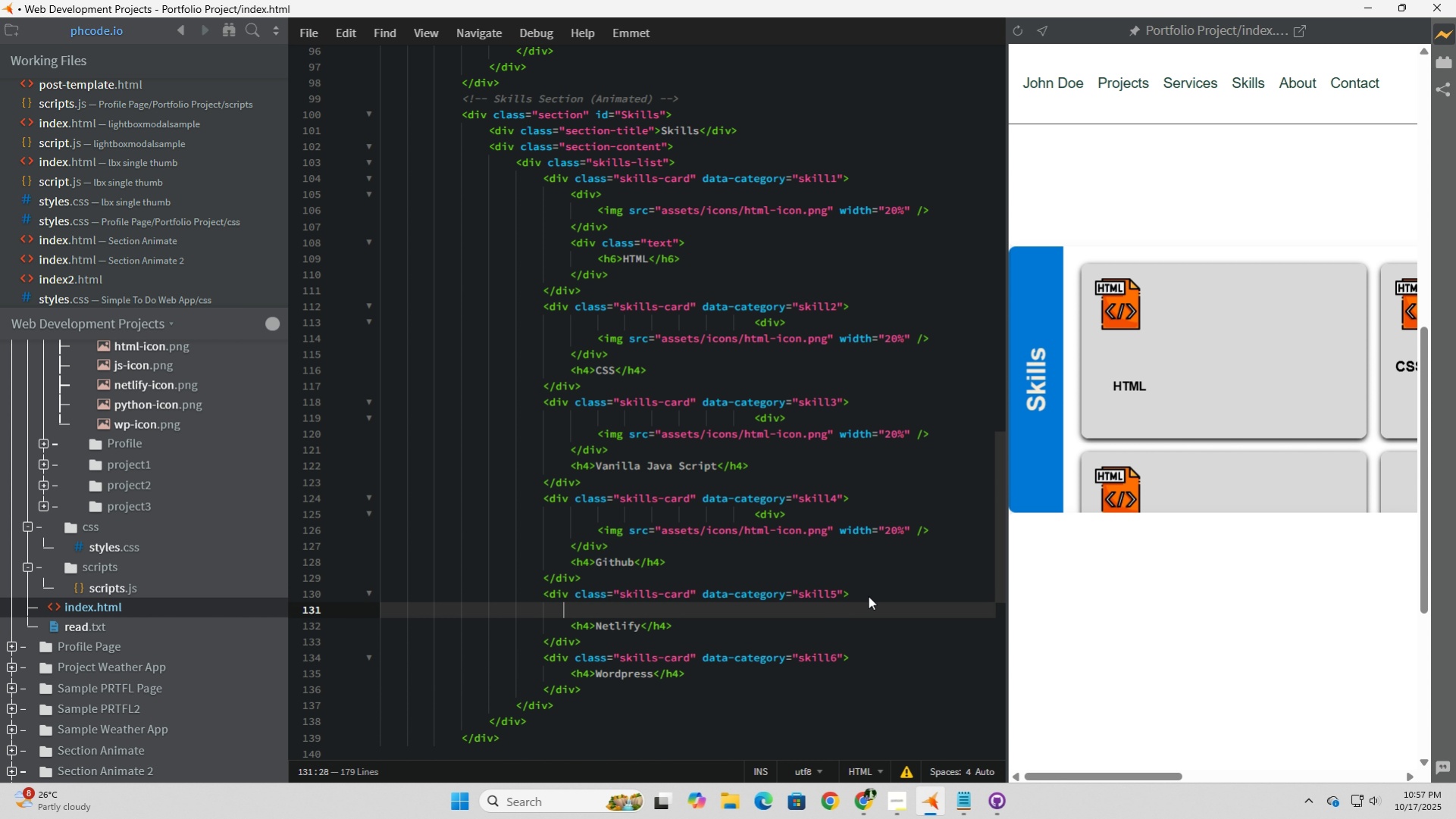 
key(Control+ControlLeft)
 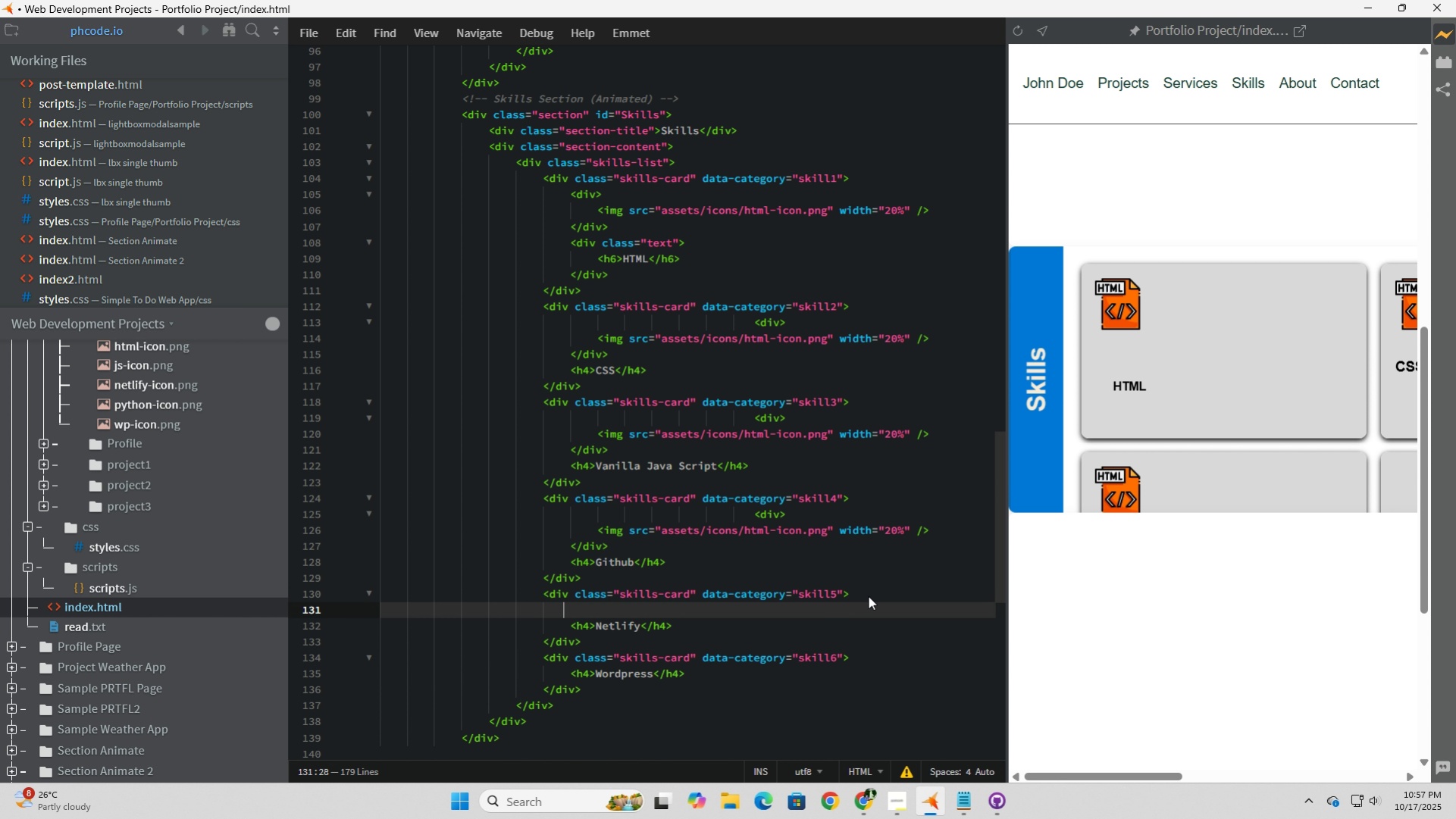 
key(Control+V)
 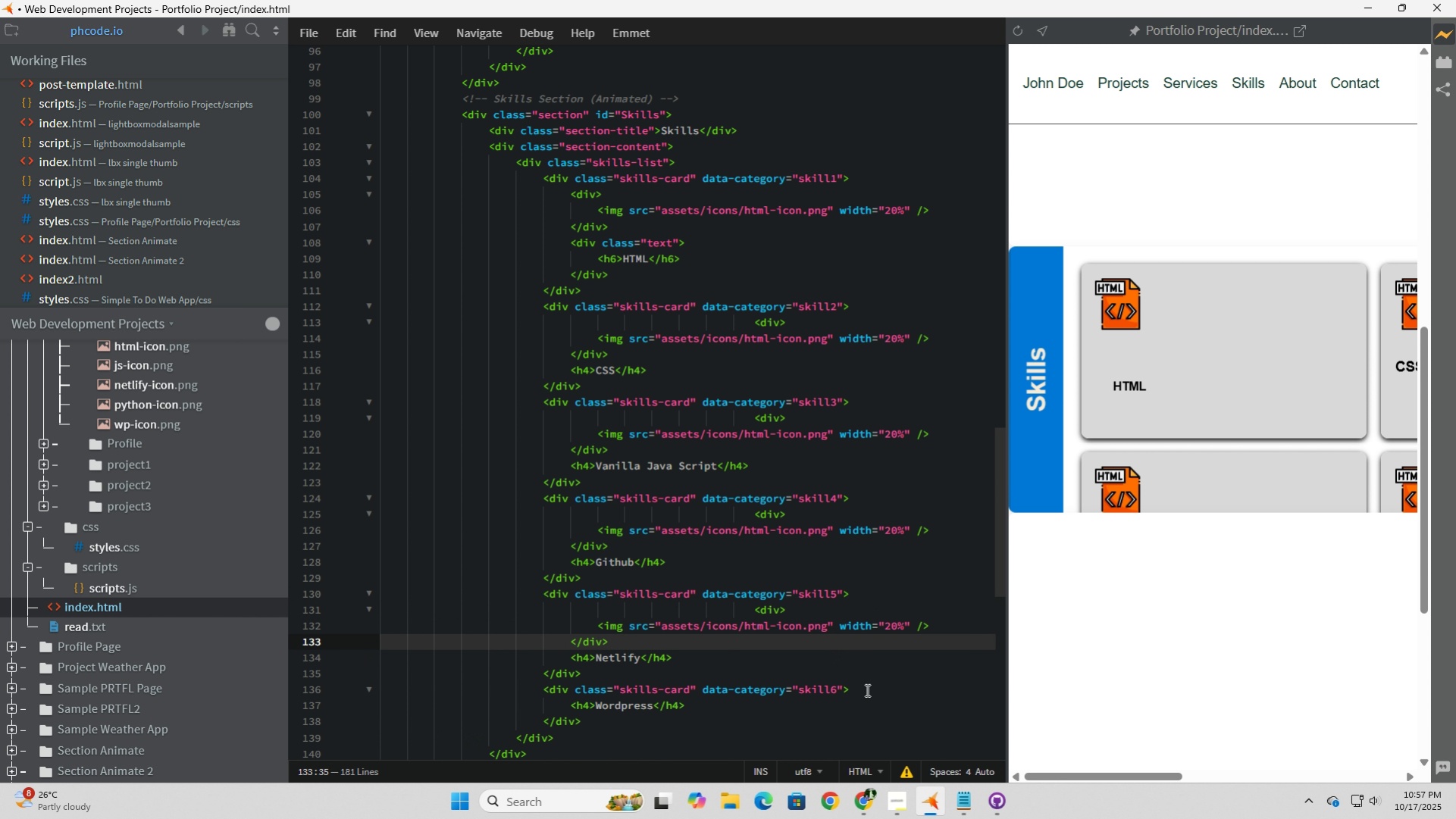 
left_click([869, 688])
 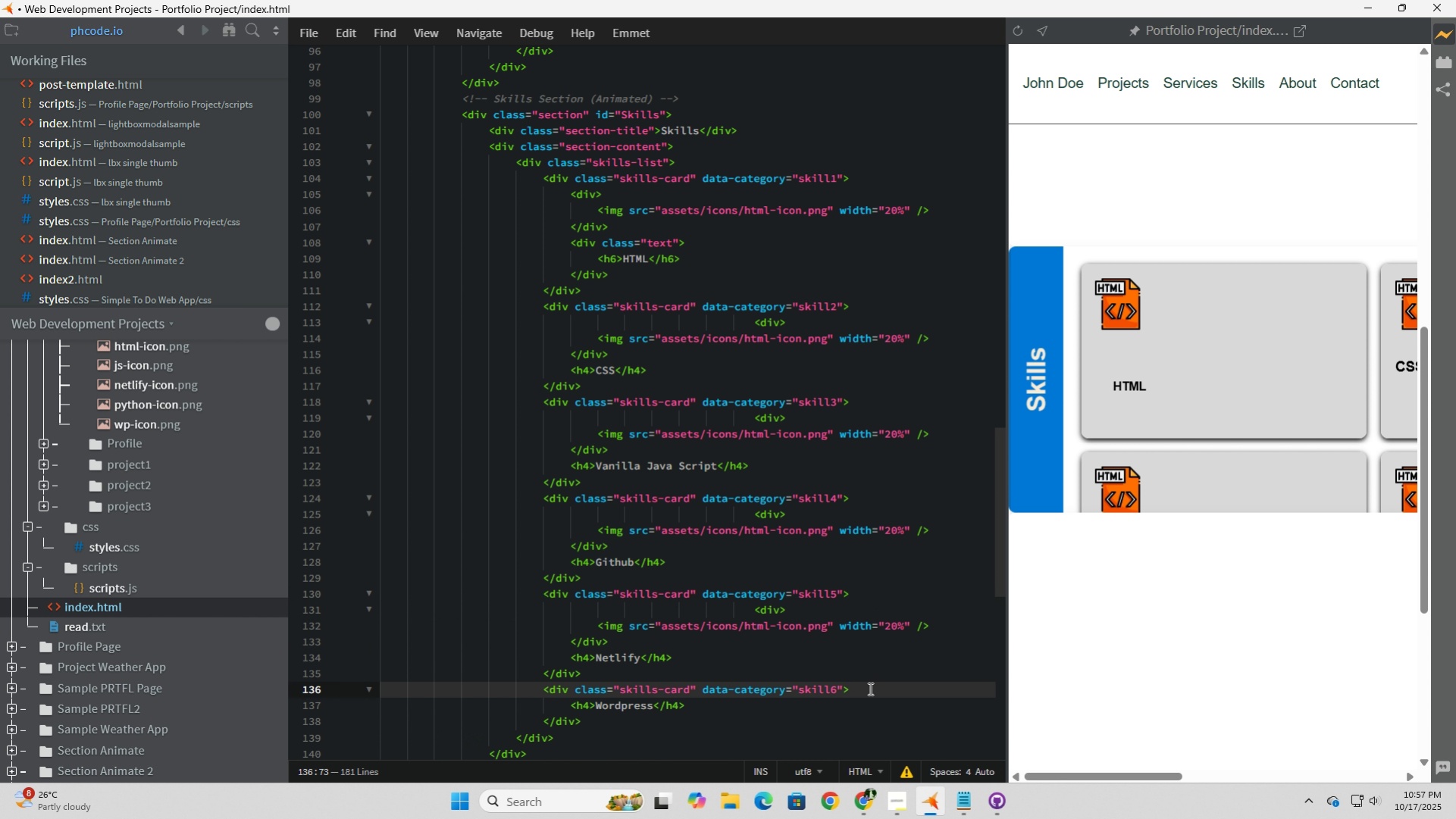 
key(Enter)
 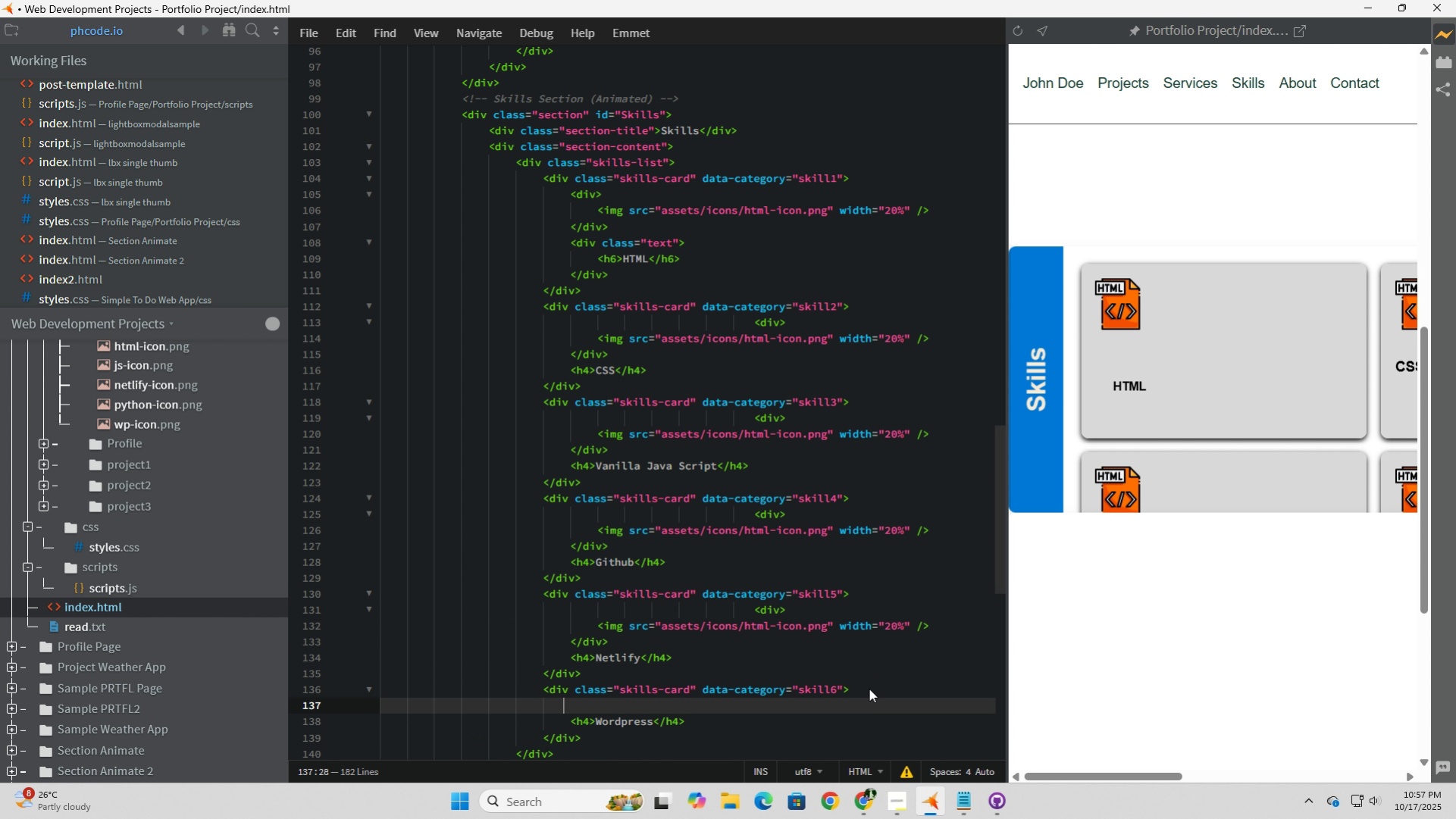 
key(Control+ControlLeft)
 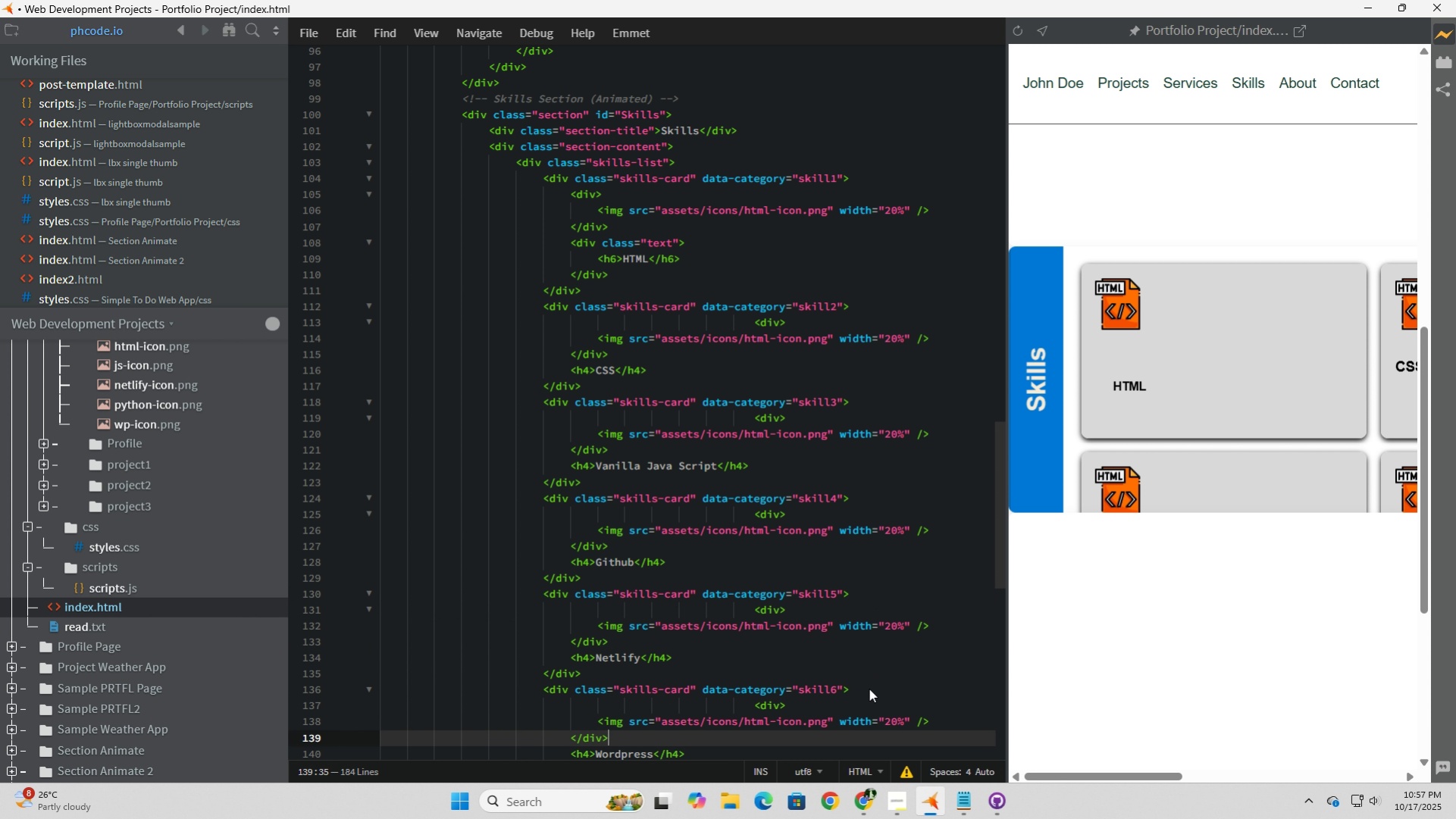 
key(Control+V)
 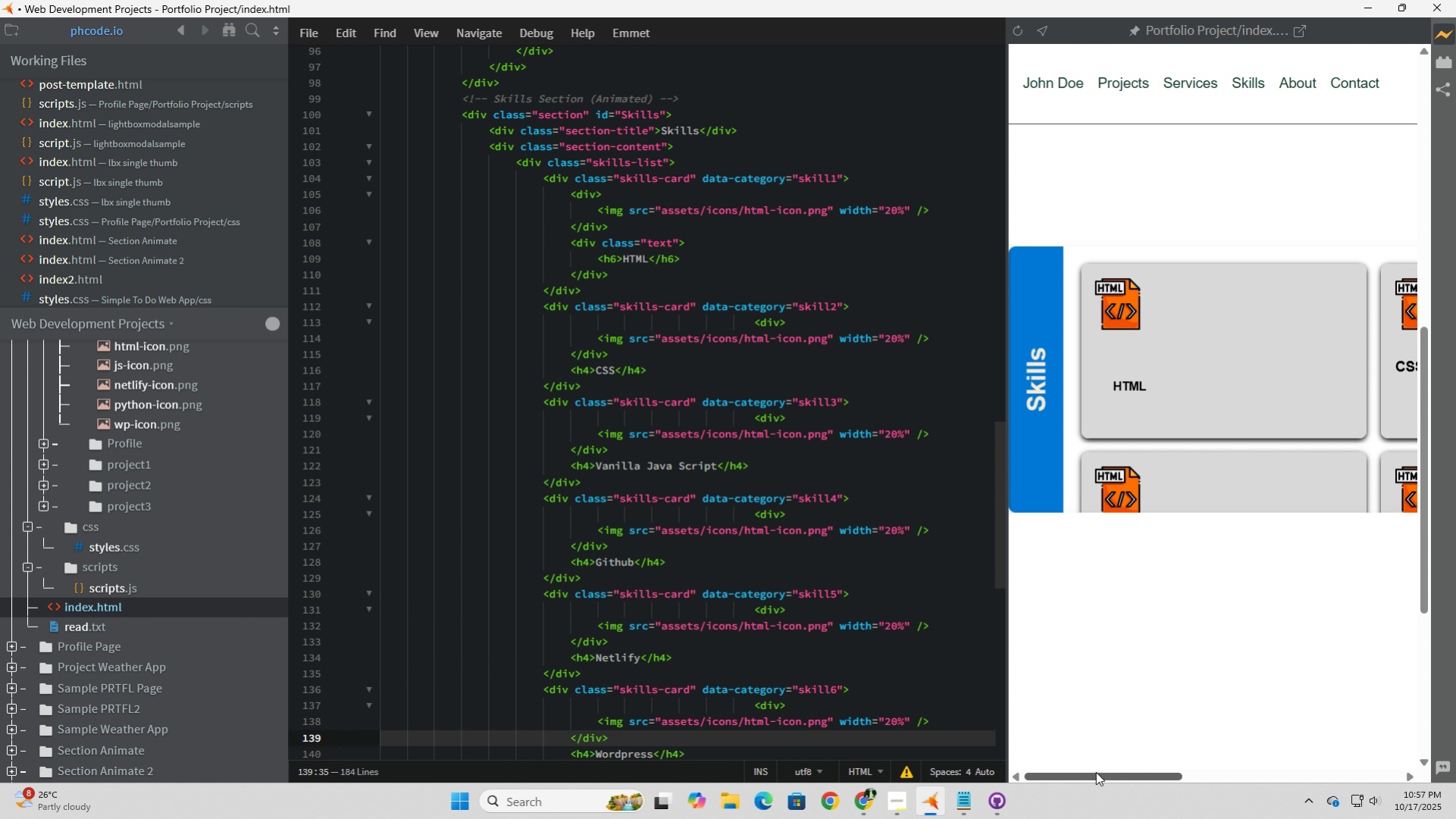 
left_click([1047, 412])
 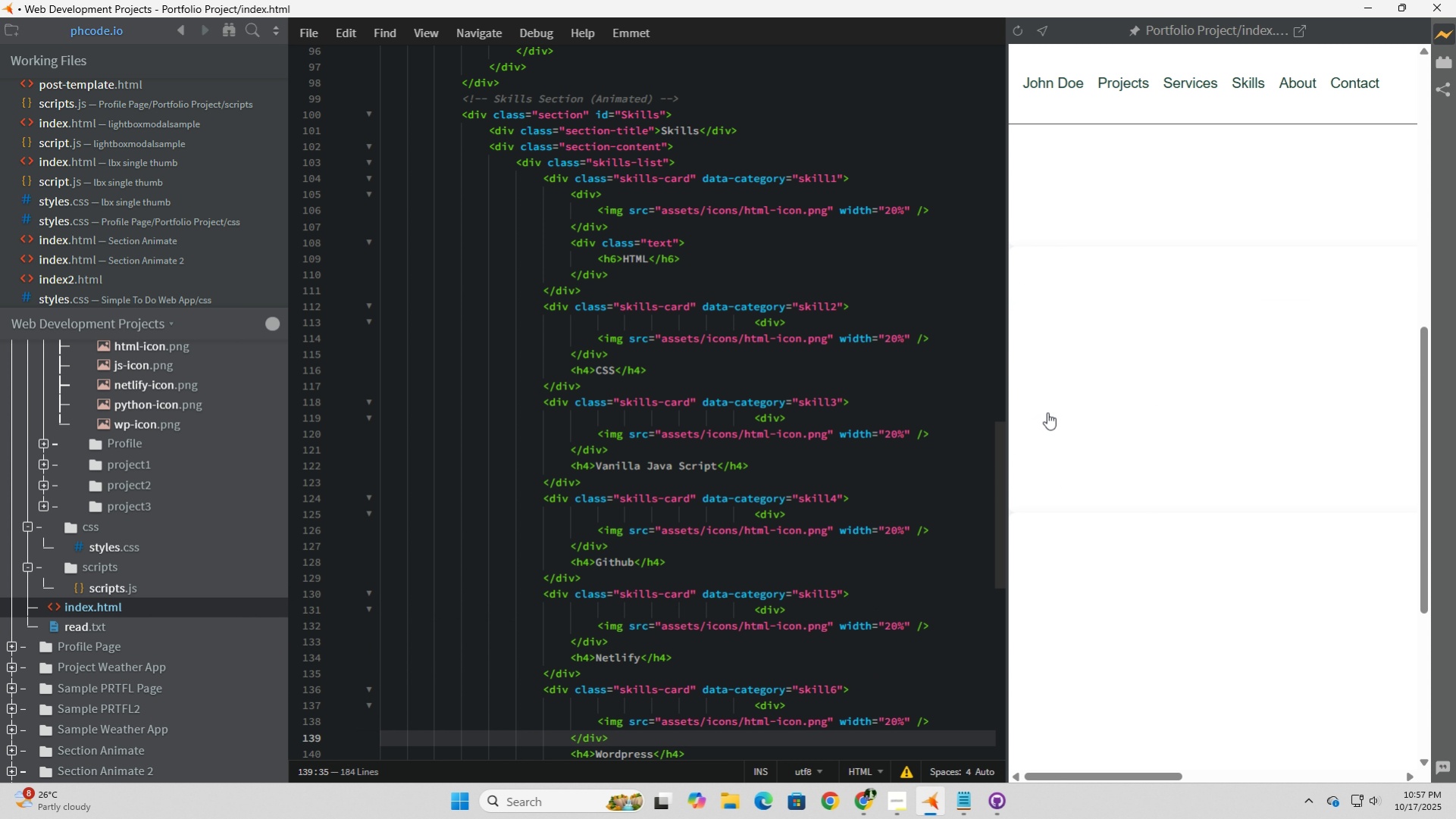 
left_click([1047, 412])
 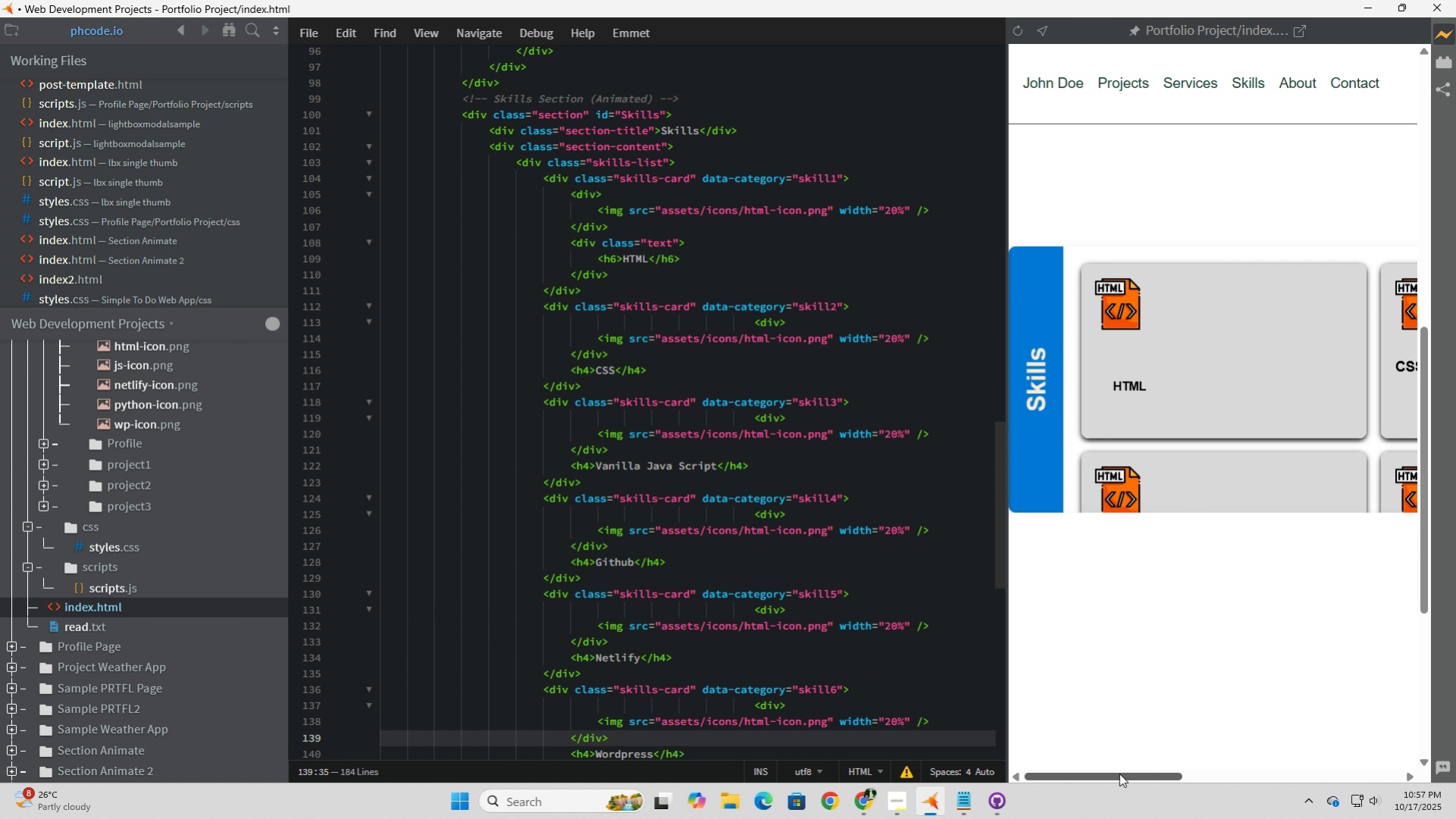 
left_click_drag(start_coordinate=[1119, 773], to_coordinate=[1288, 765])
 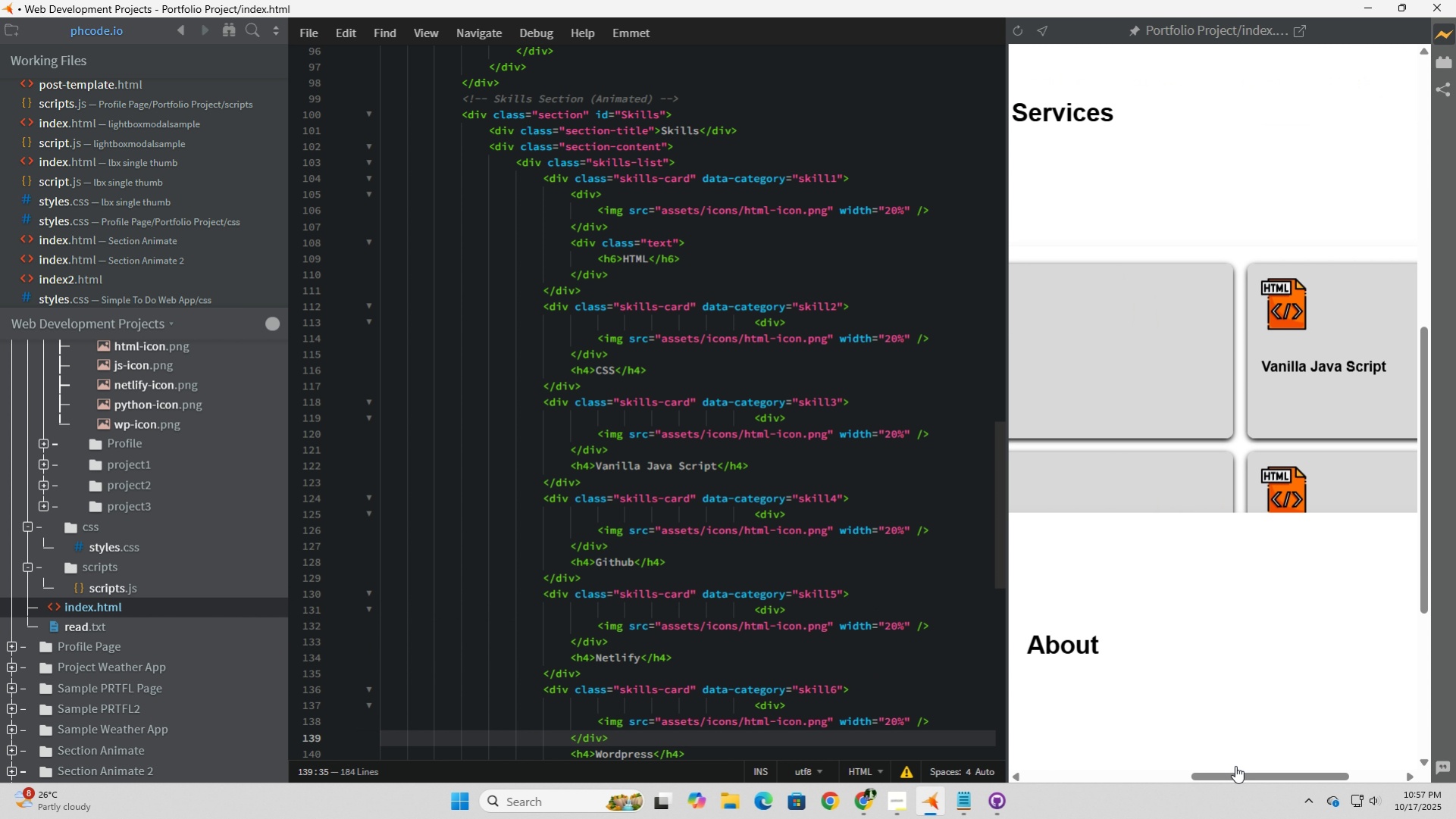 
left_click_drag(start_coordinate=[1247, 765], to_coordinate=[1158, 768])
 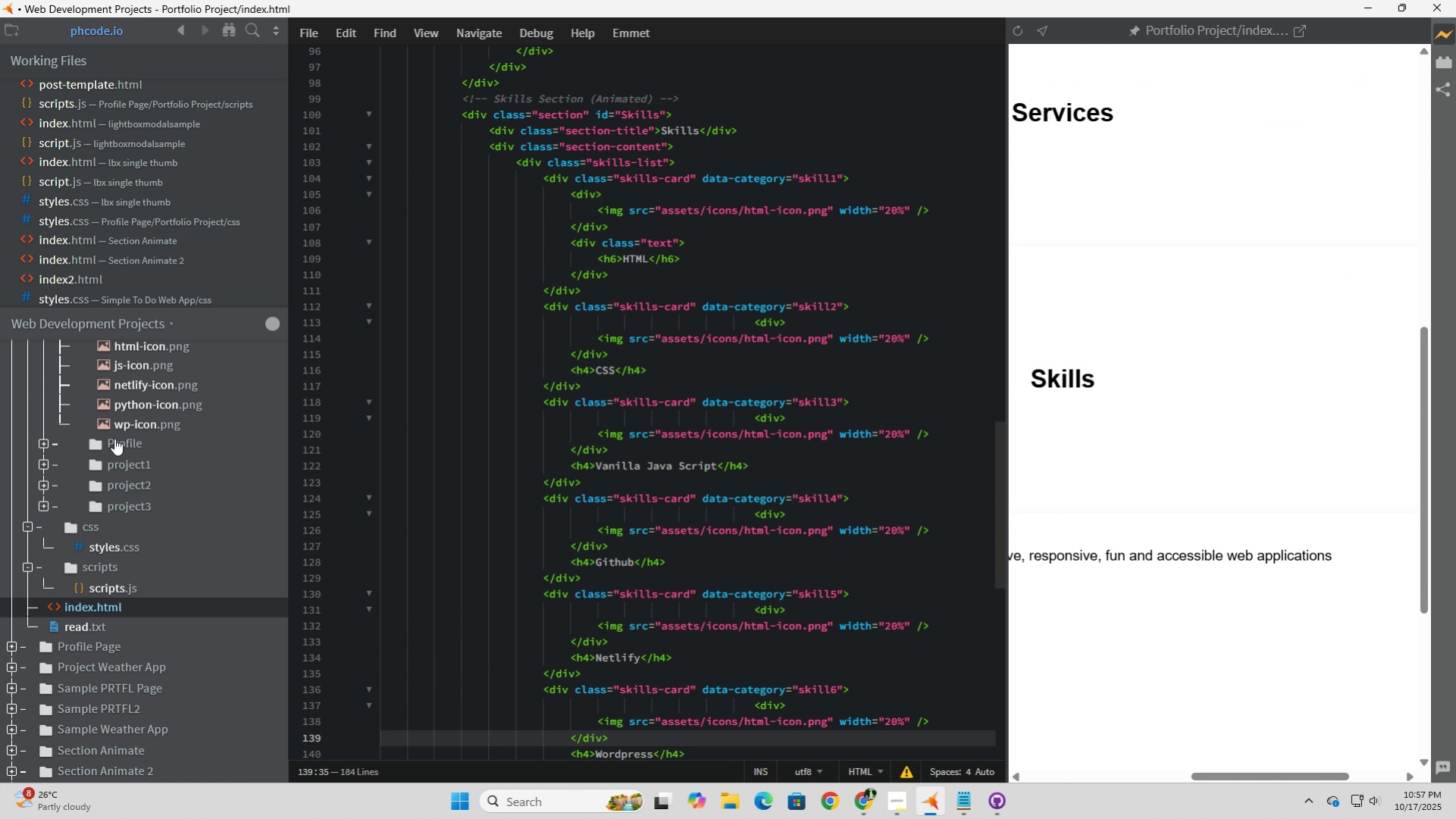 
scroll: coordinate [107, 468], scroll_direction: up, amount: 1.0
 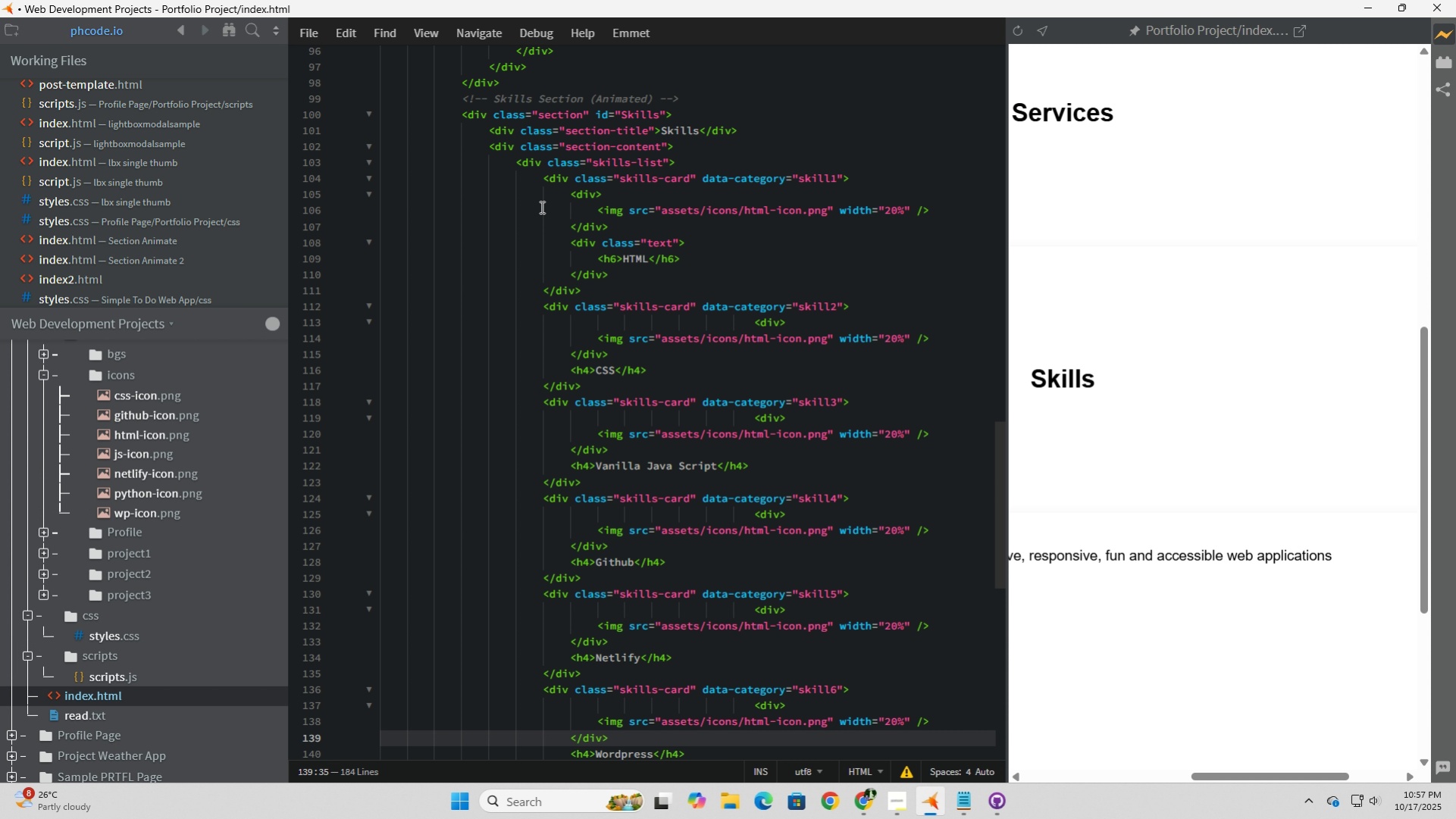 
wait(5.54)
 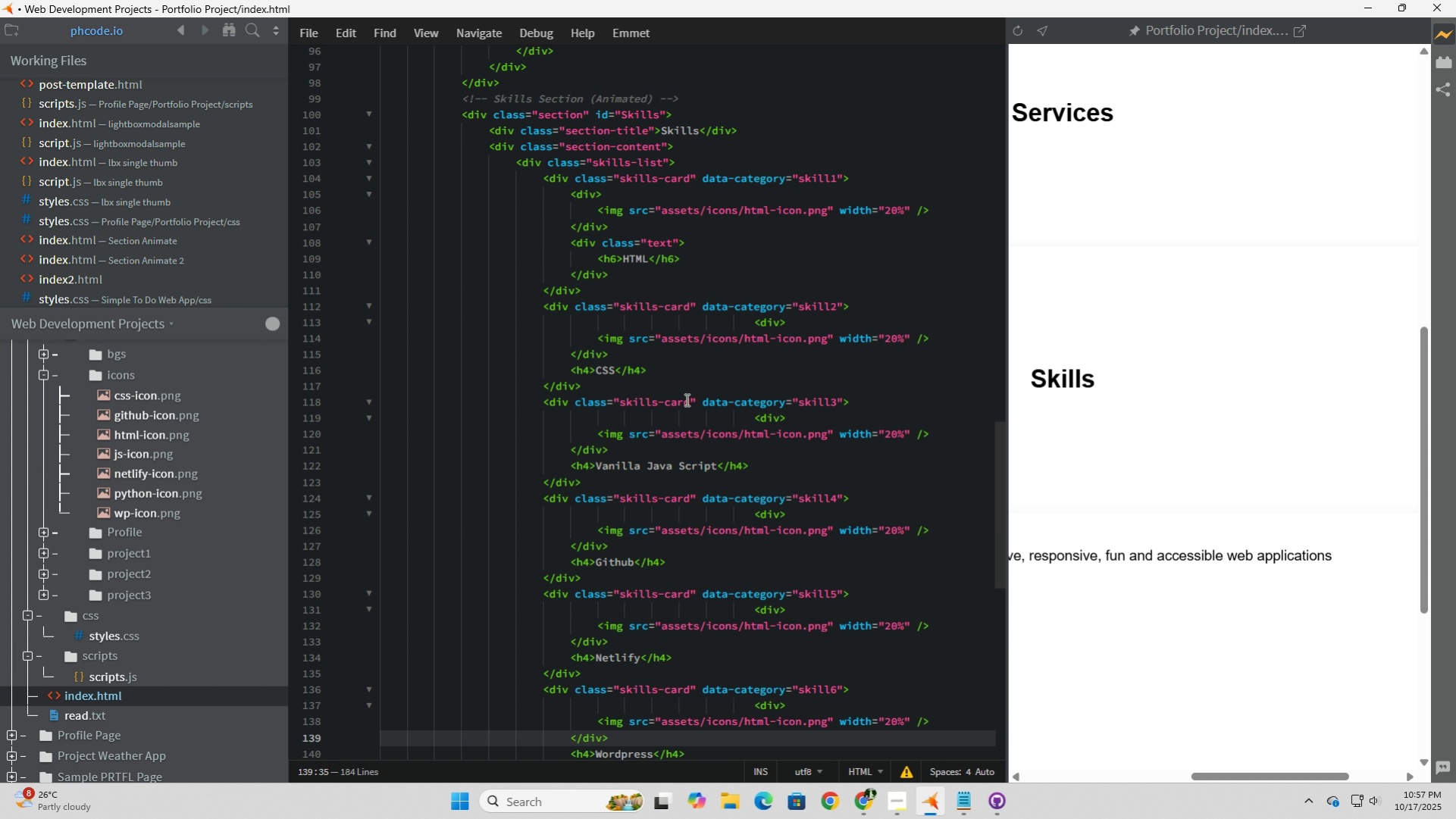 
left_click_drag(start_coordinate=[539, 180], to_coordinate=[717, 725])
 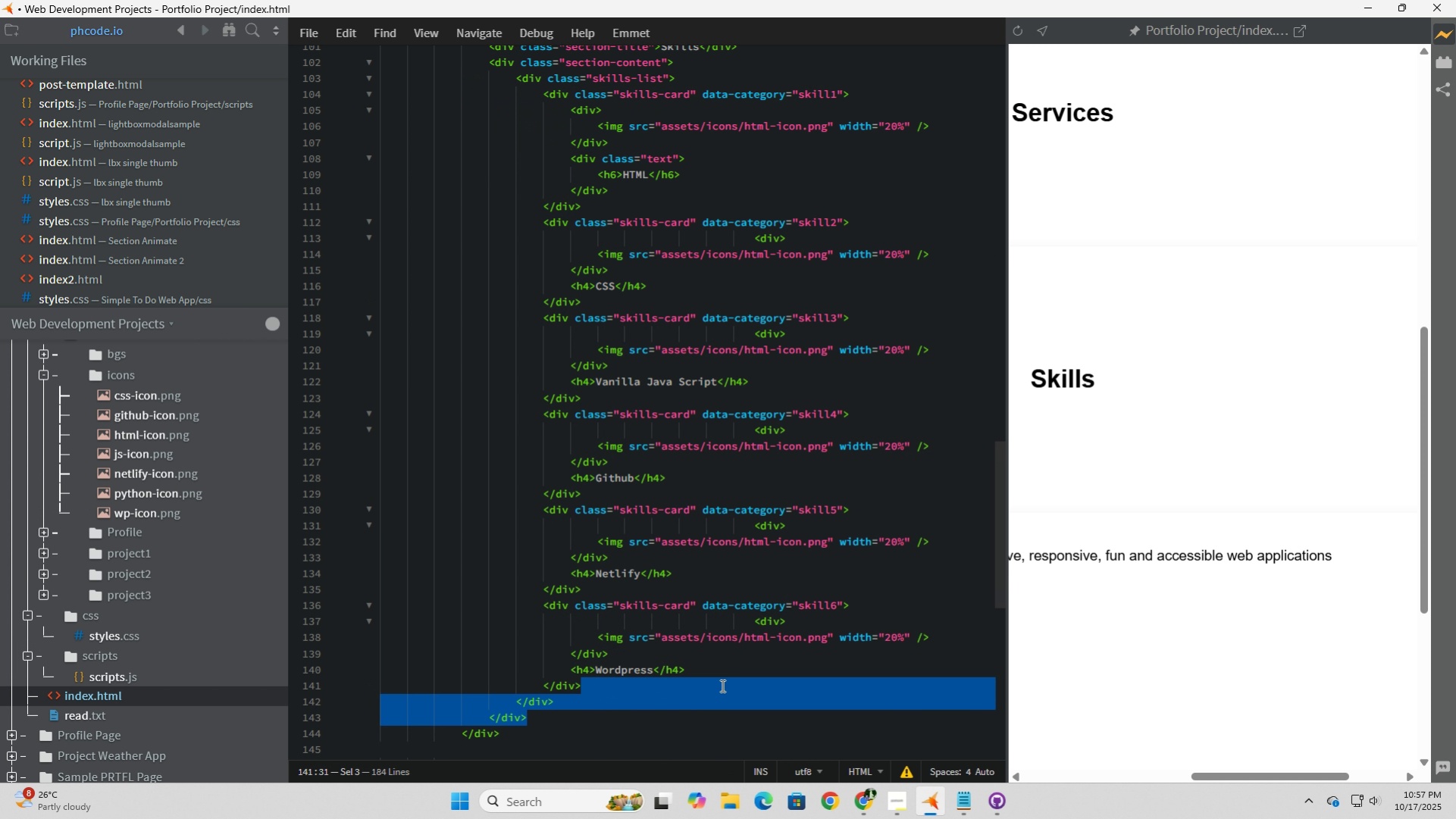 
left_click_drag(start_coordinate=[717, 722], to_coordinate=[722, 682])
 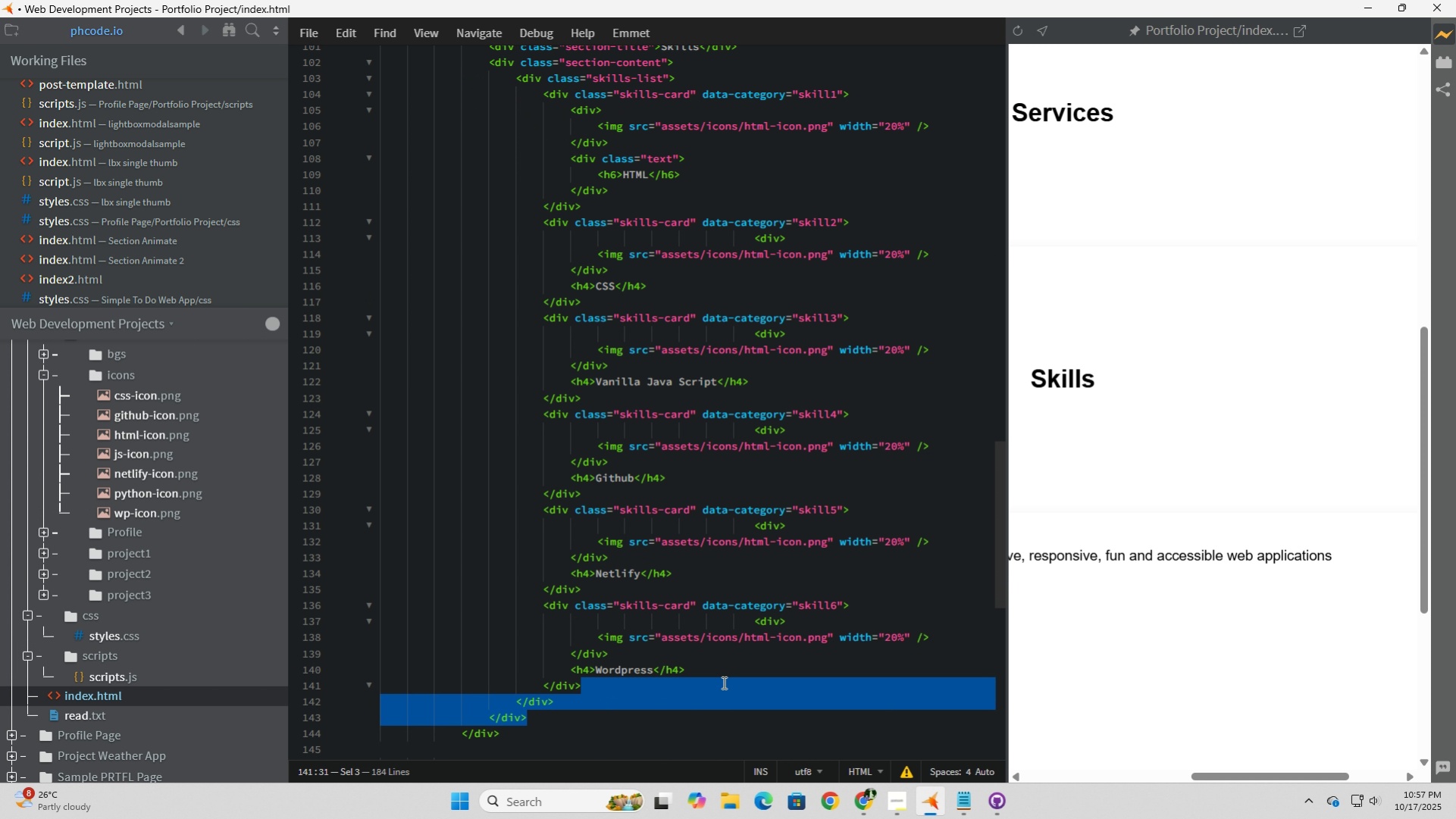 
left_click([722, 682])
 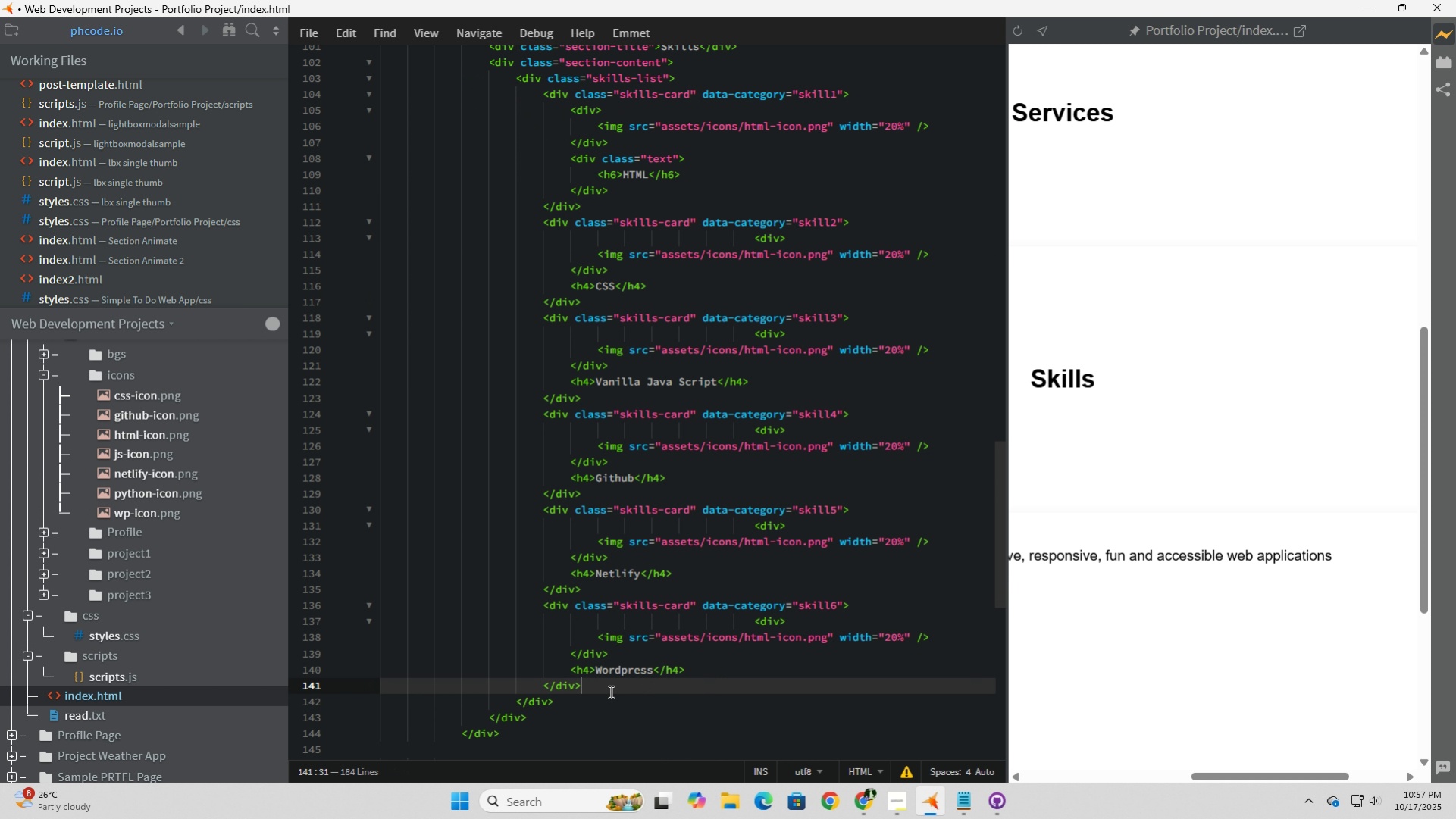 
left_click_drag(start_coordinate=[609, 691], to_coordinate=[260, 80])
 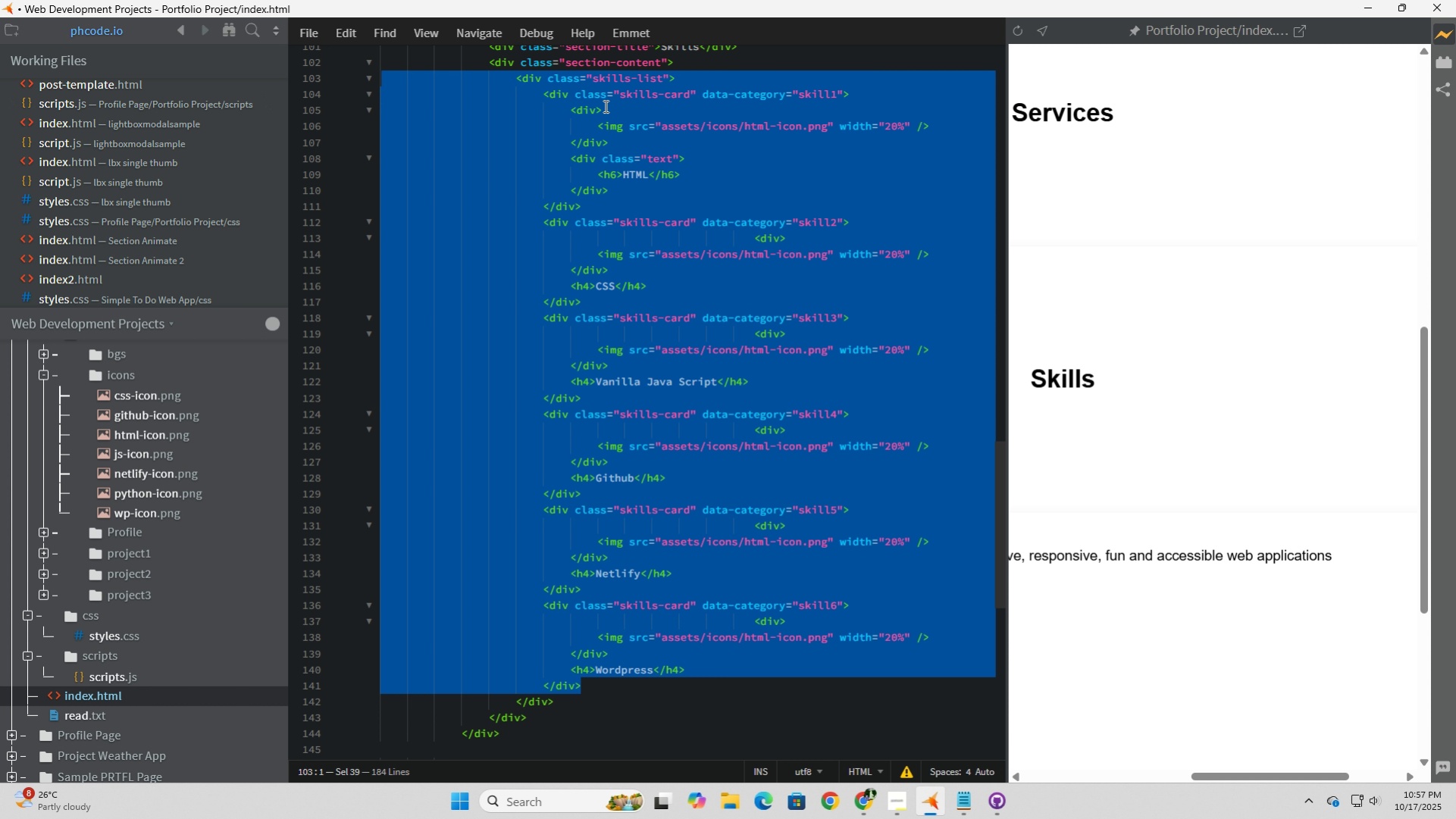 
left_click([604, 106])
 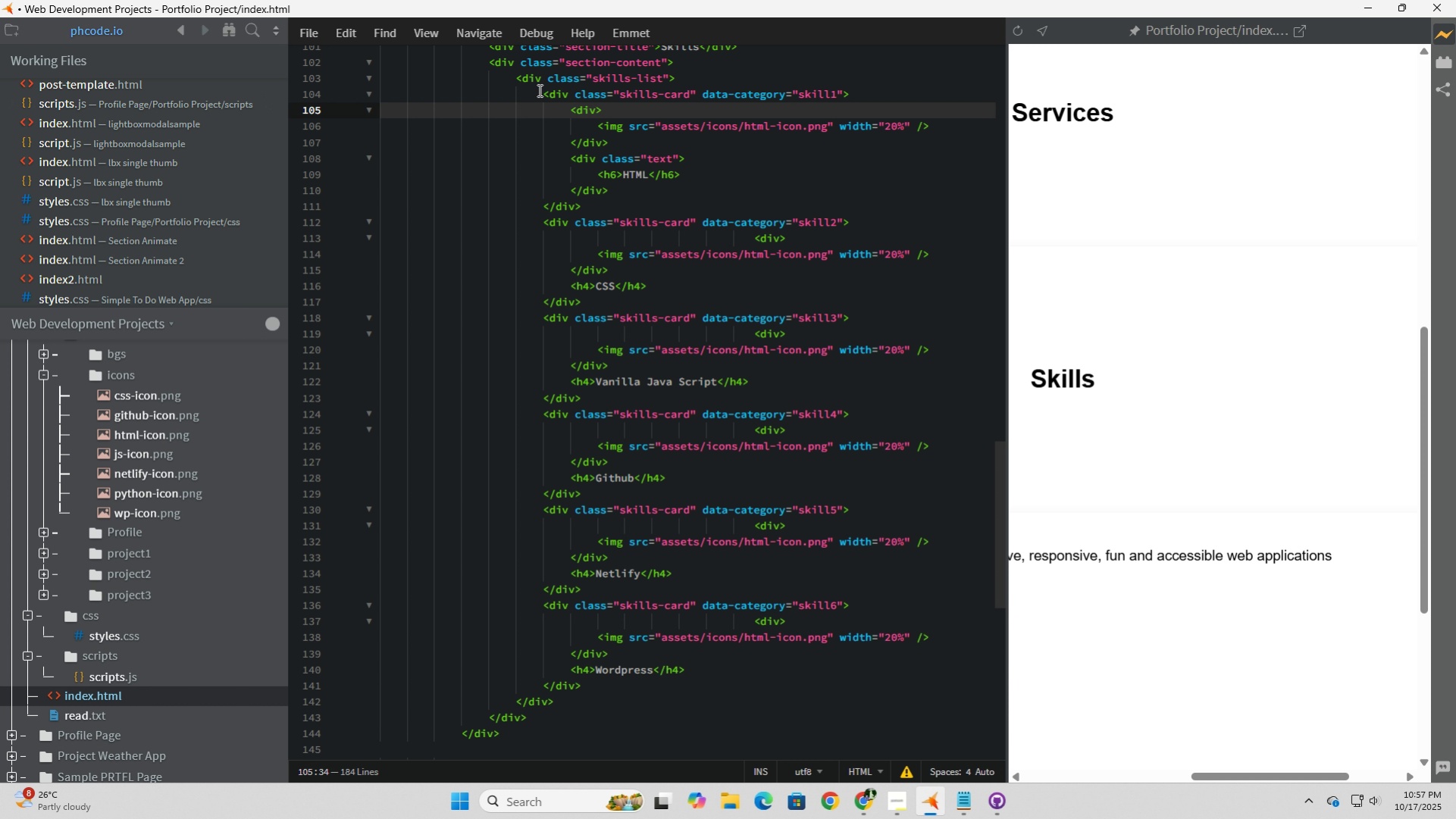 
left_click_drag(start_coordinate=[538, 90], to_coordinate=[853, 685])
 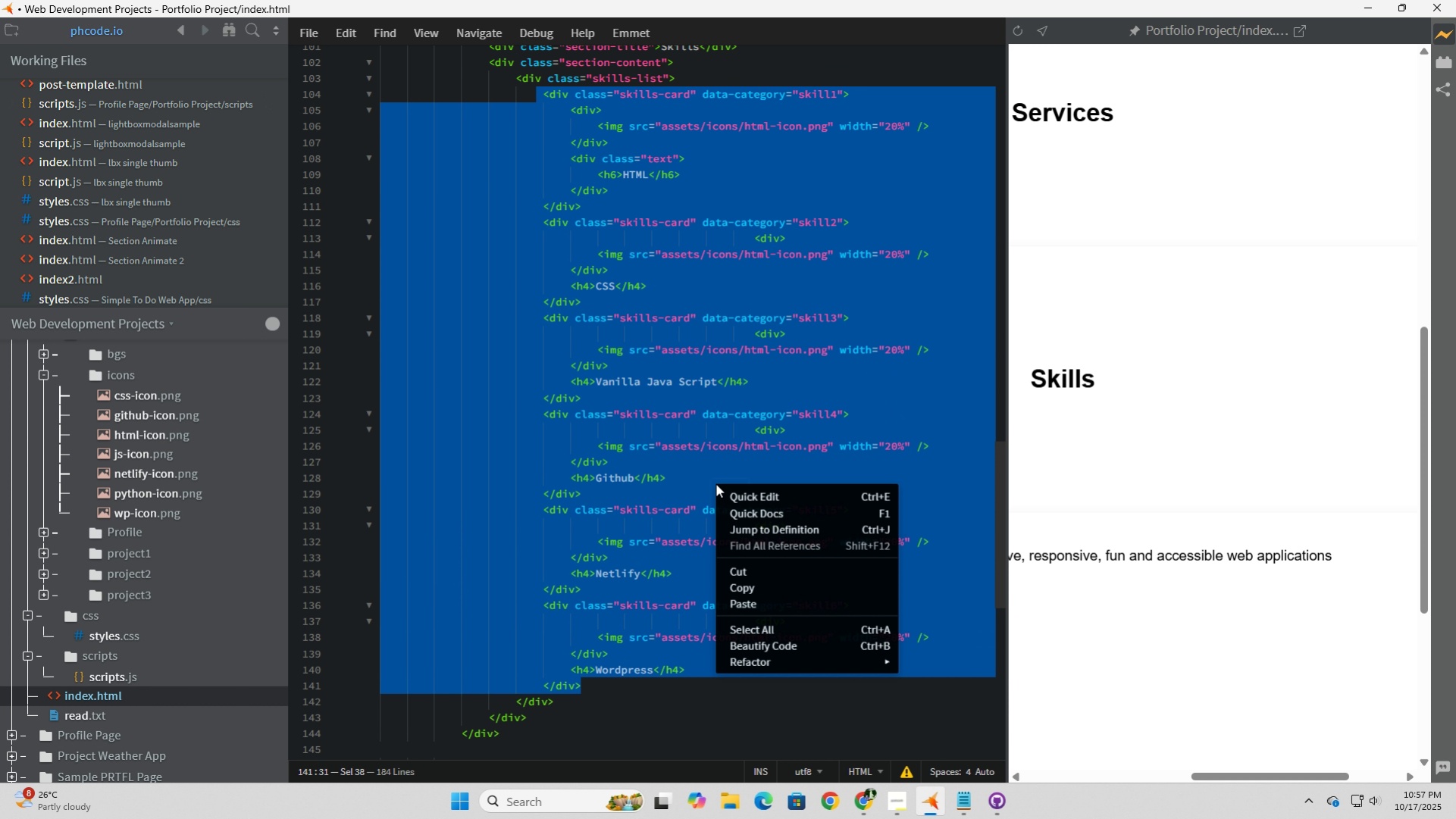 
right_click([715, 483])
 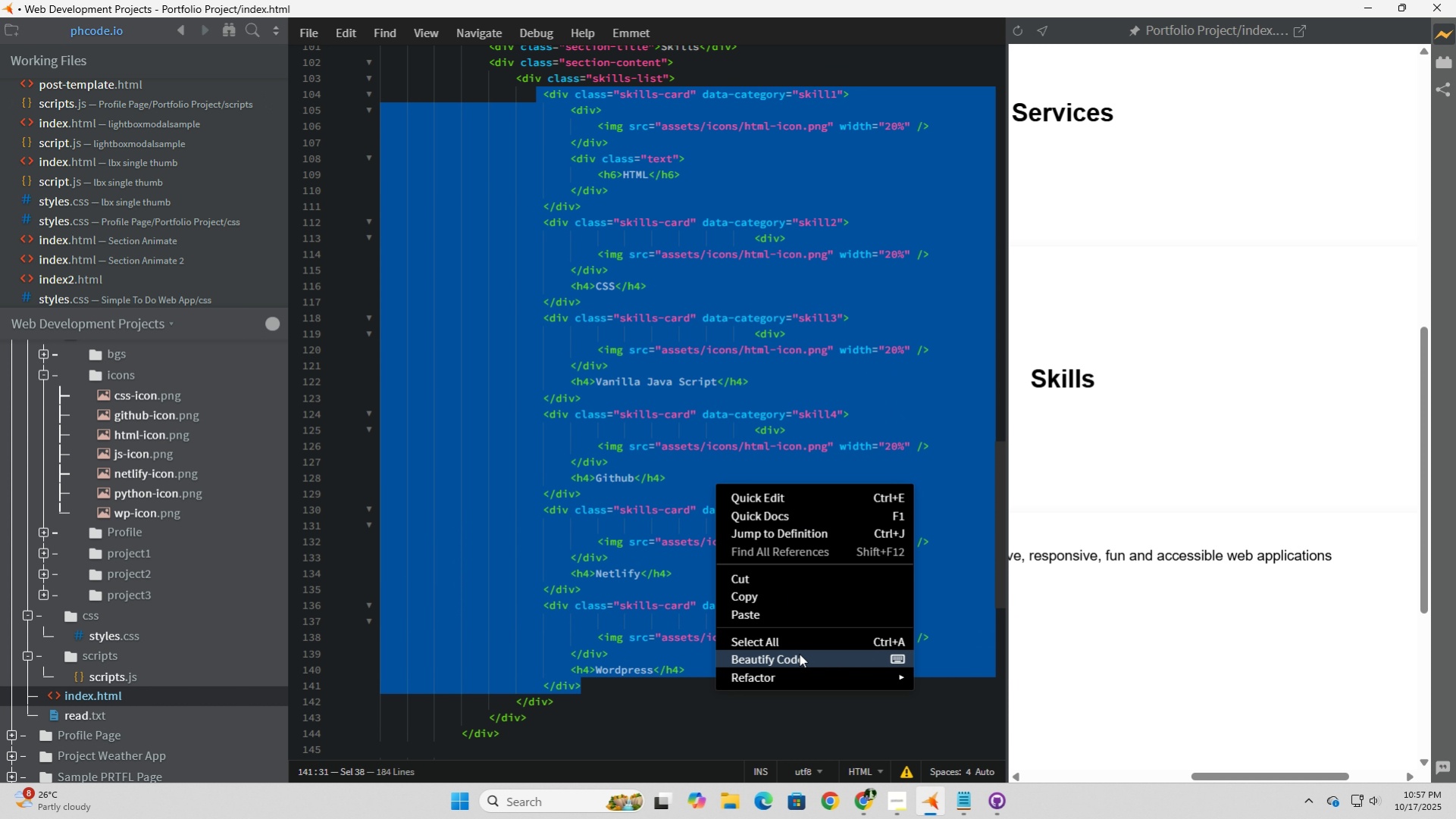 
left_click([799, 653])
 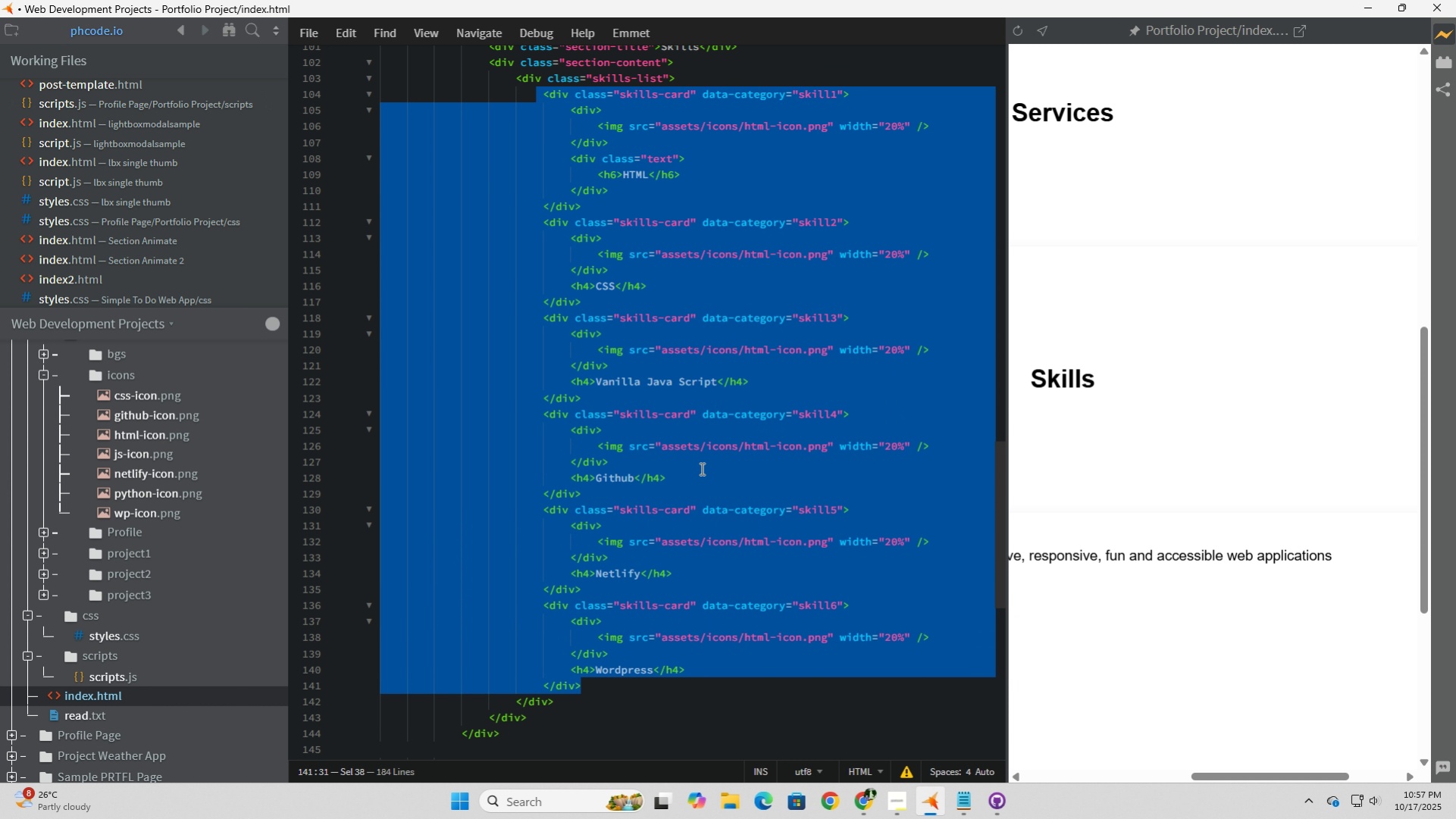 
left_click([700, 468])
 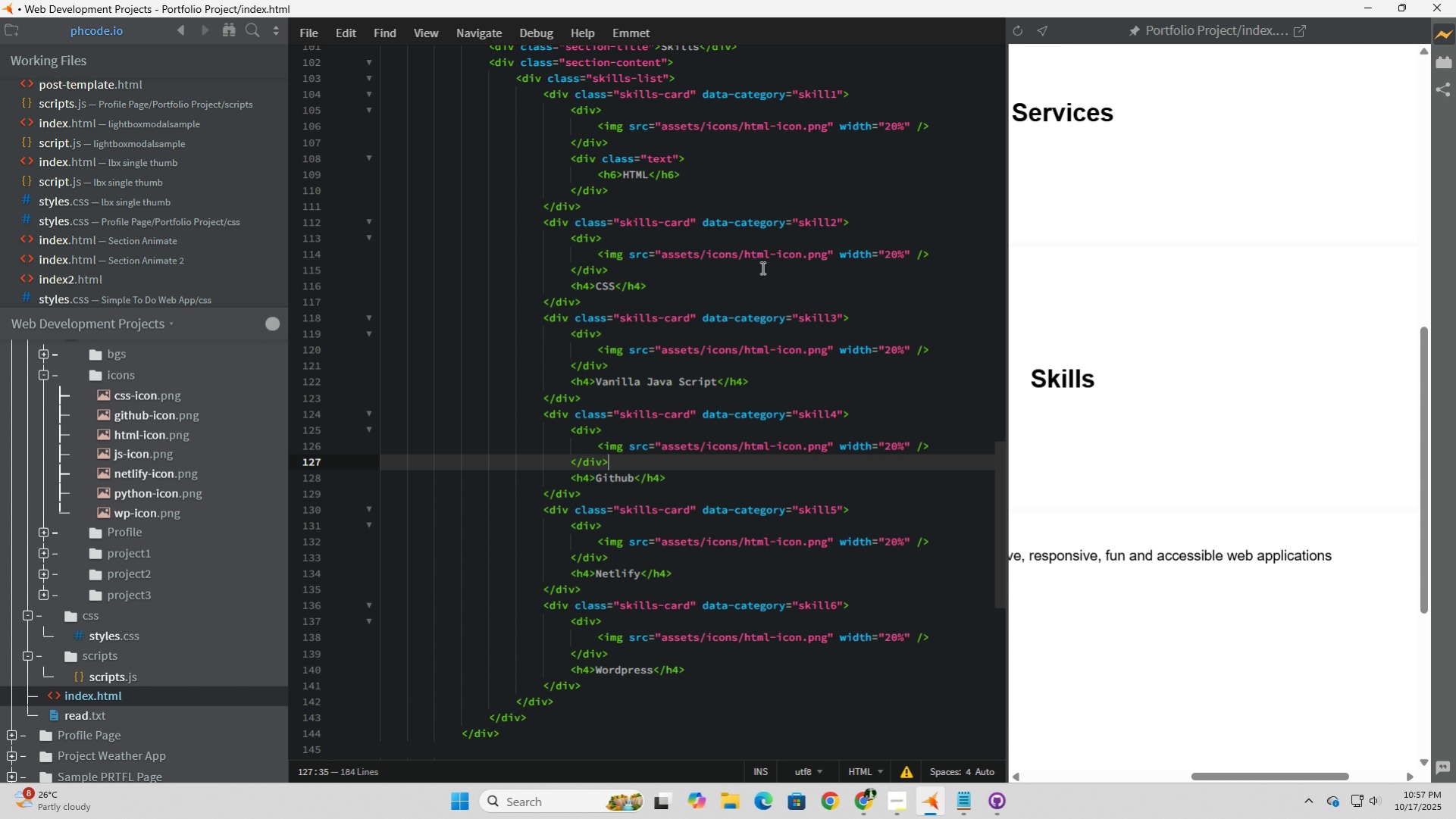 
left_click([769, 252])
 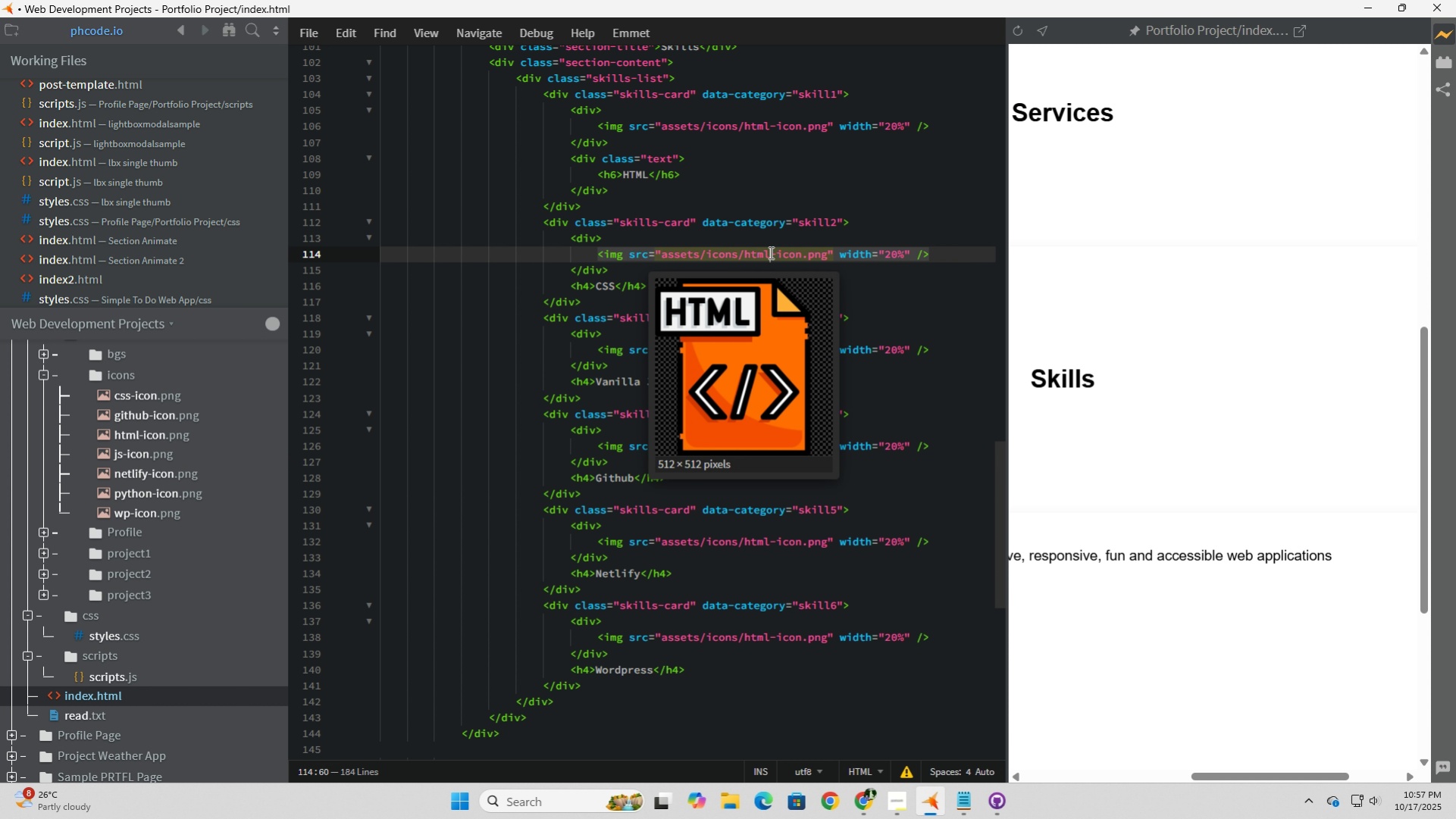 
left_click_drag(start_coordinate=[769, 252], to_coordinate=[744, 258])
 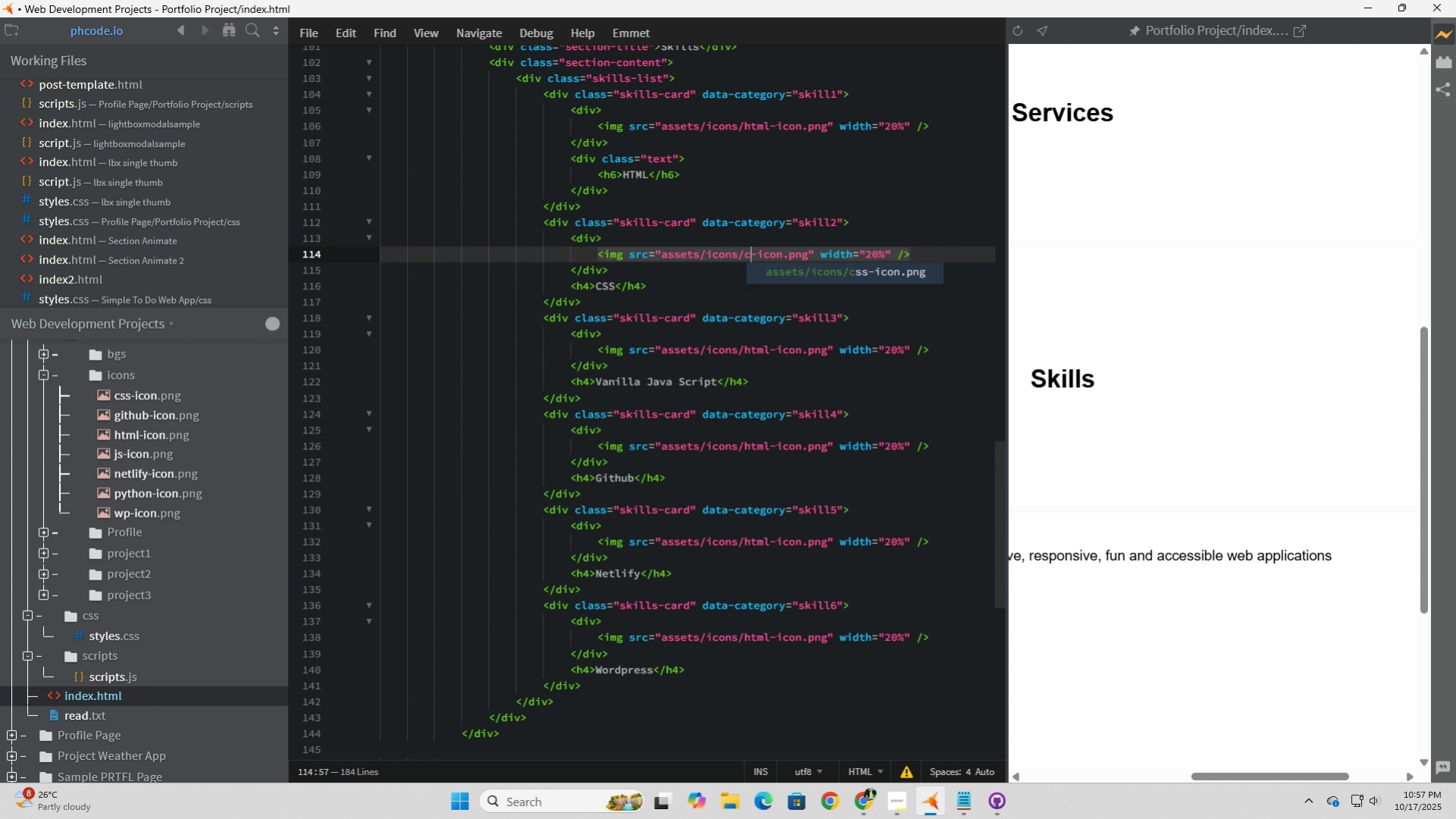 
type(css)
 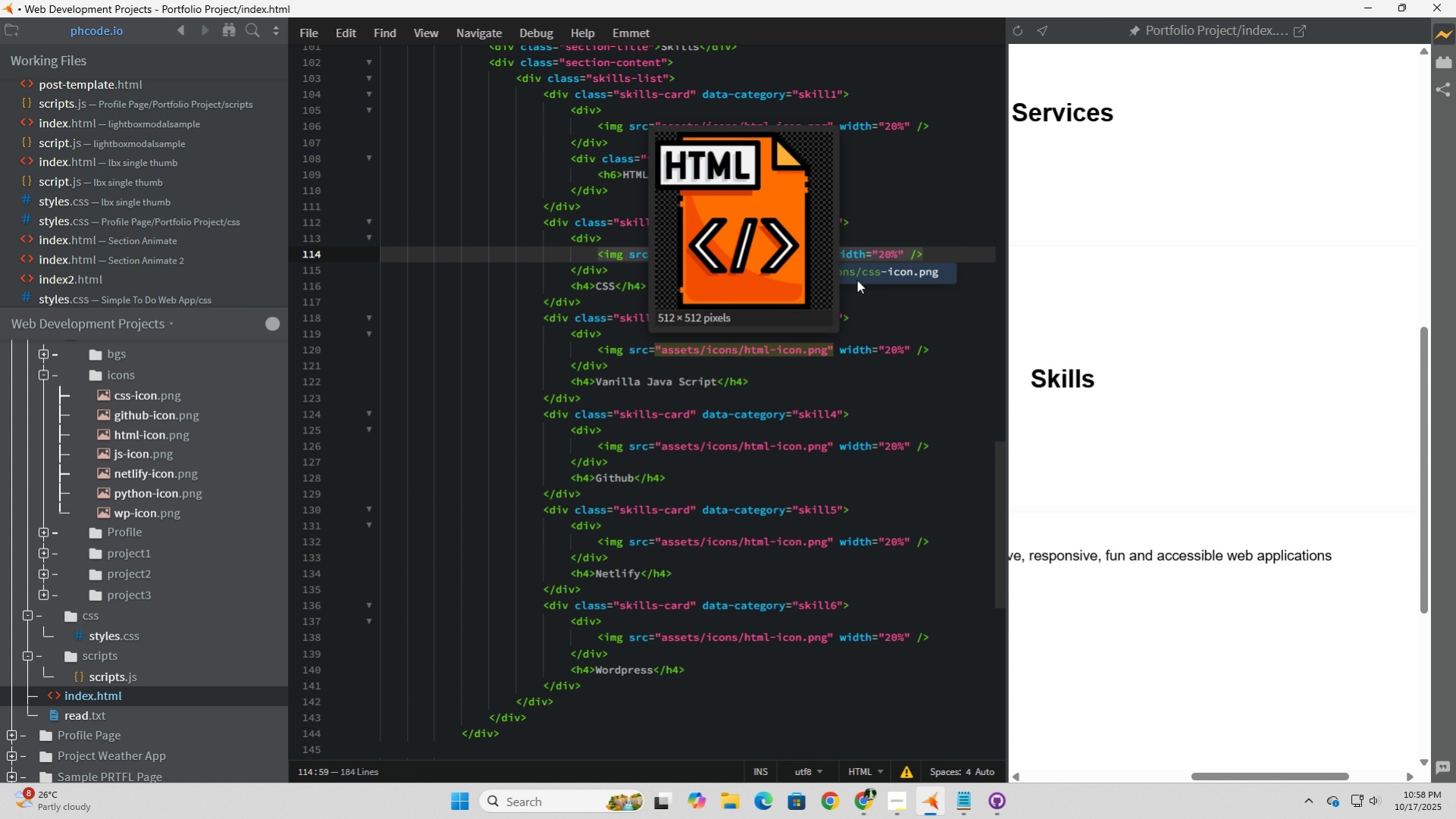 
left_click([863, 277])
 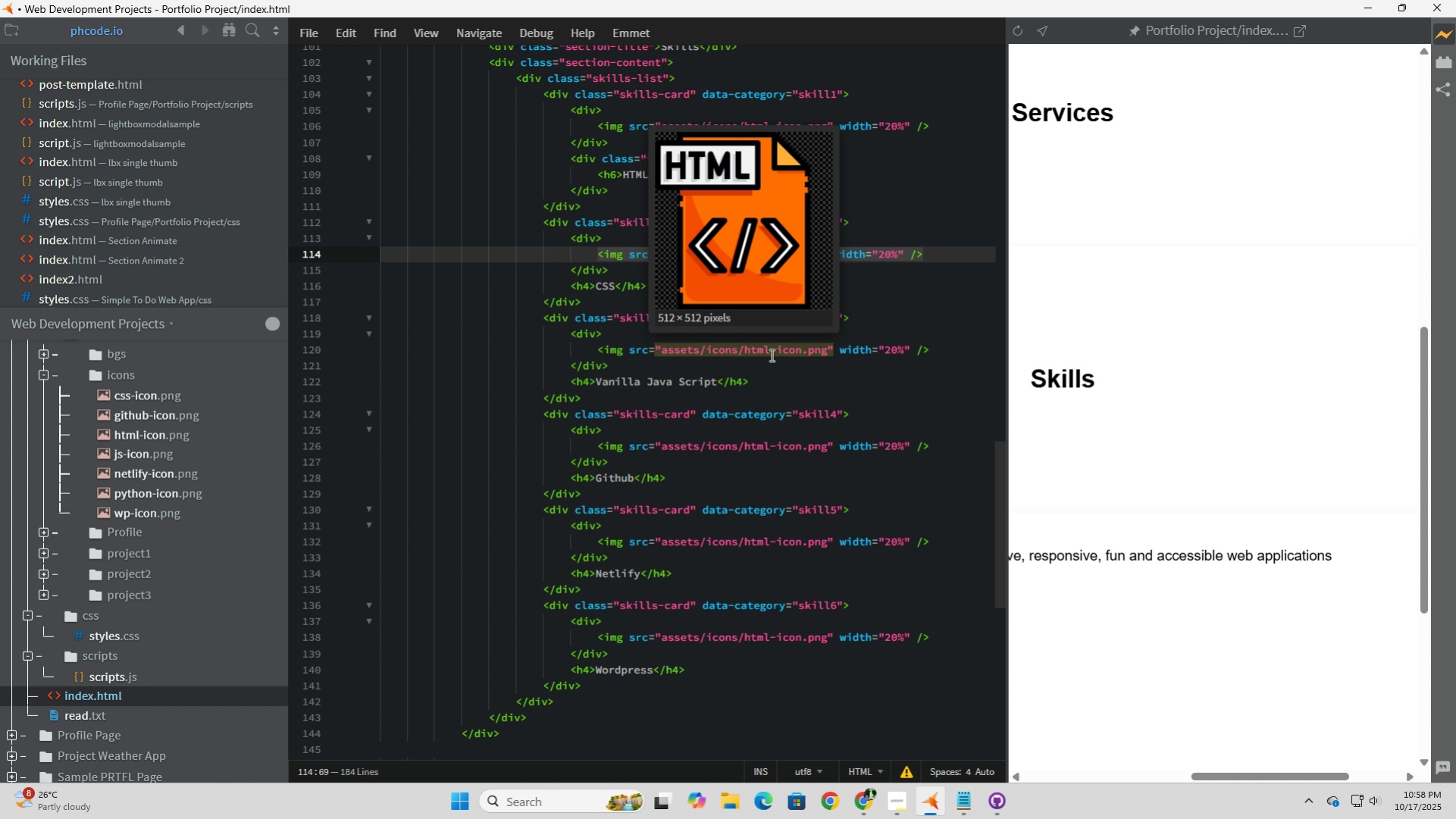 
left_click([769, 352])
 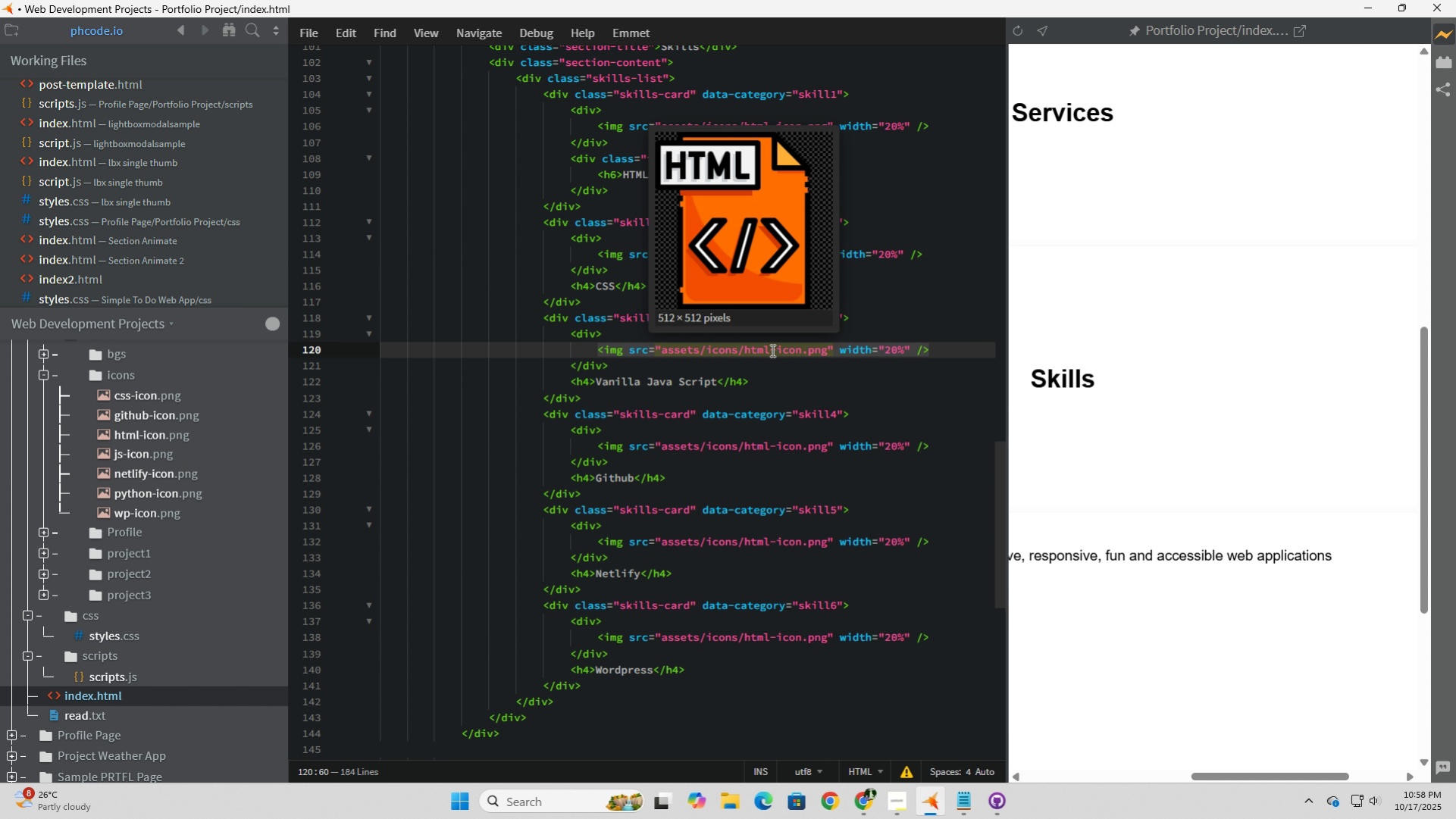 
left_click_drag(start_coordinate=[771, 350], to_coordinate=[742, 355])
 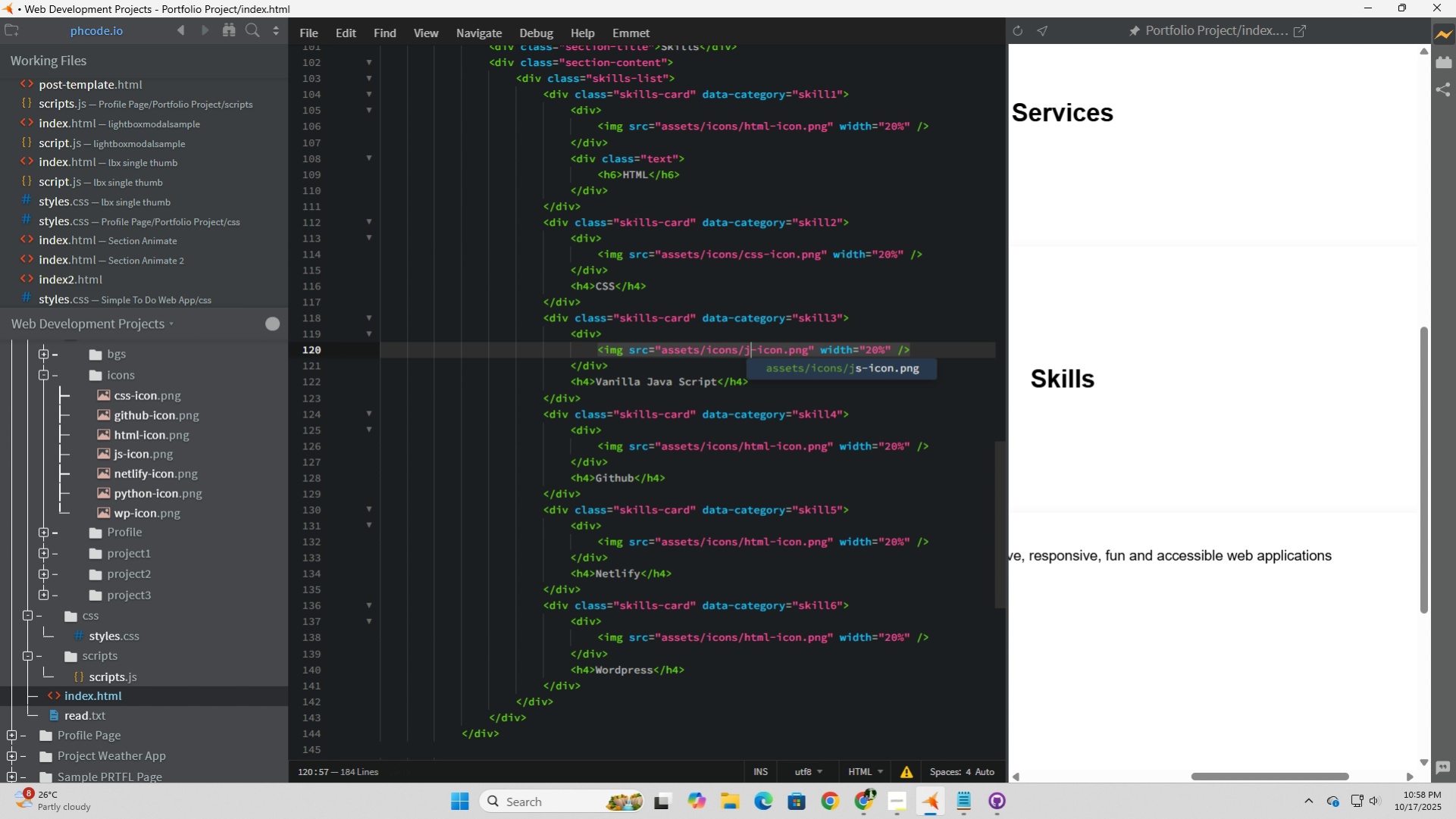 
type(js)
 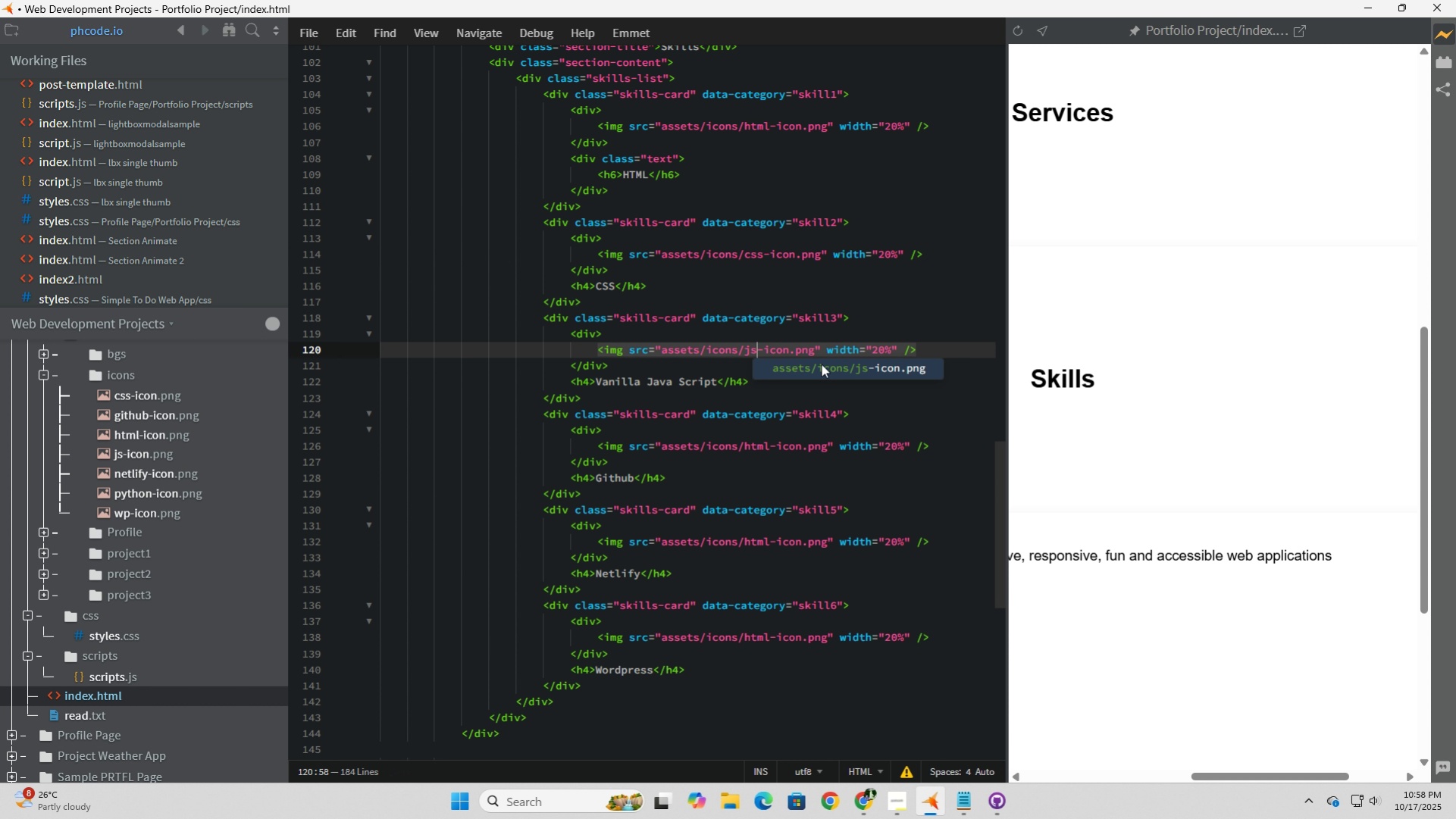 
left_click([826, 364])
 